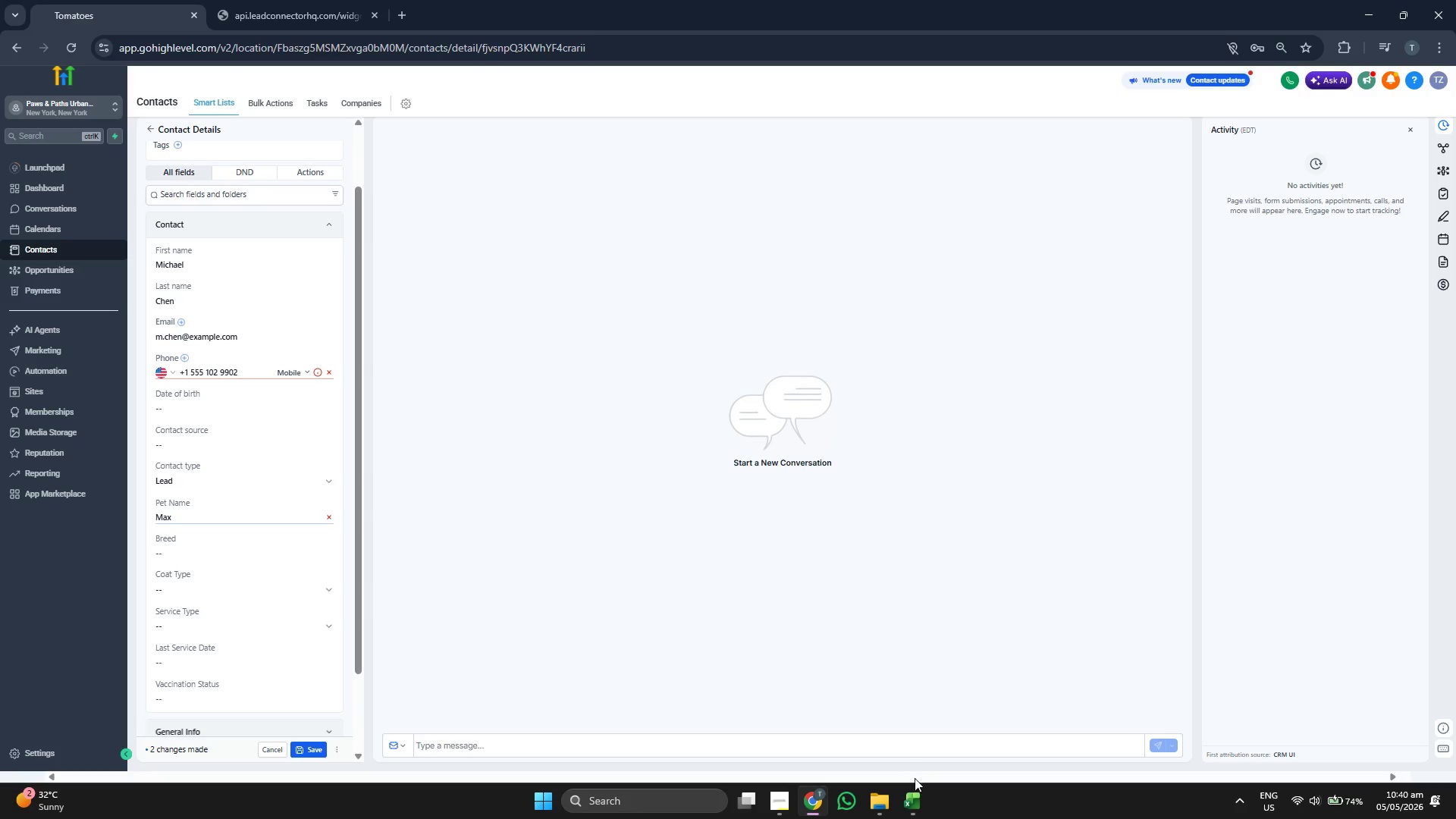 
left_click([923, 812])
 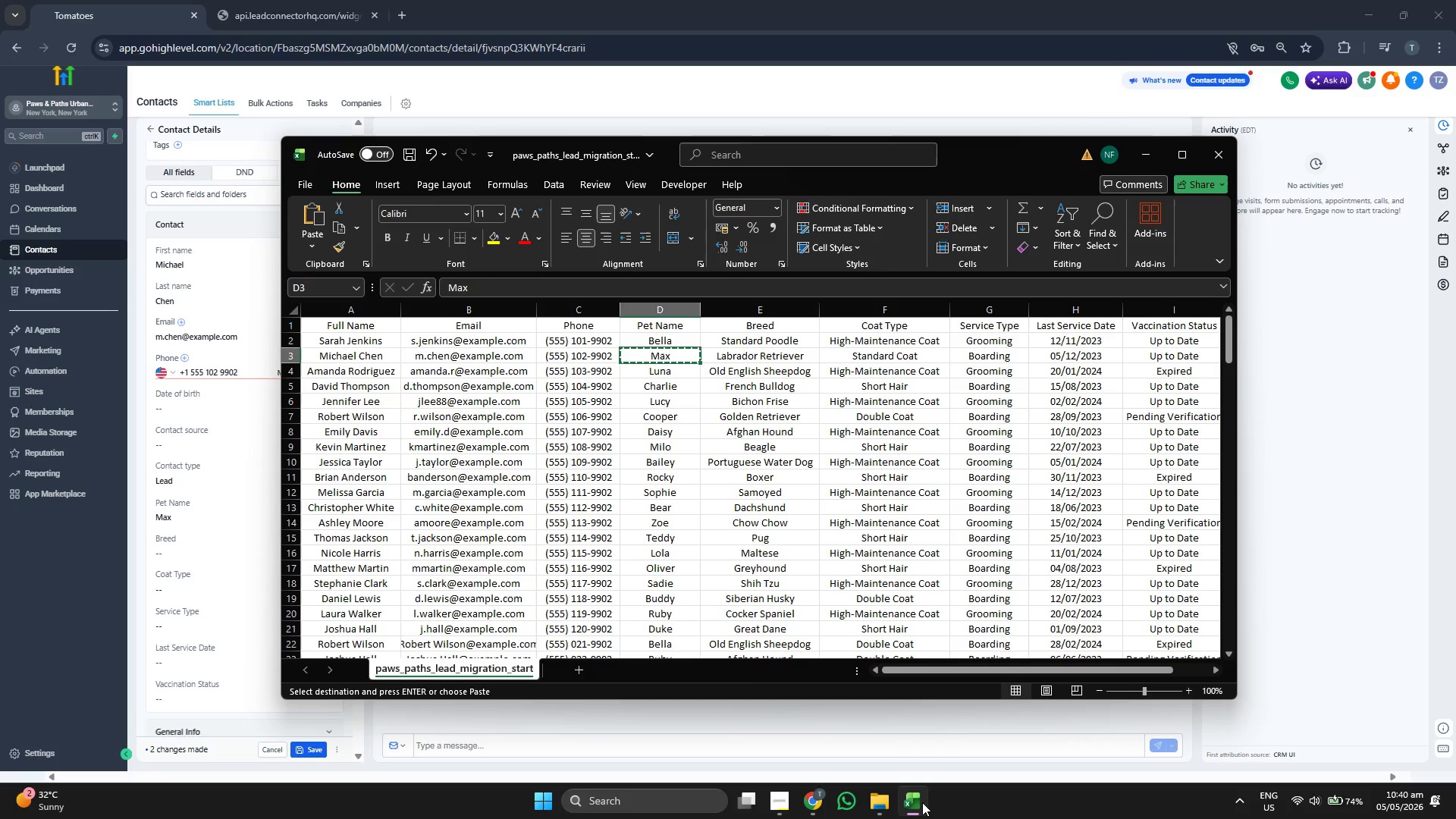 
key(ArrowRight)
 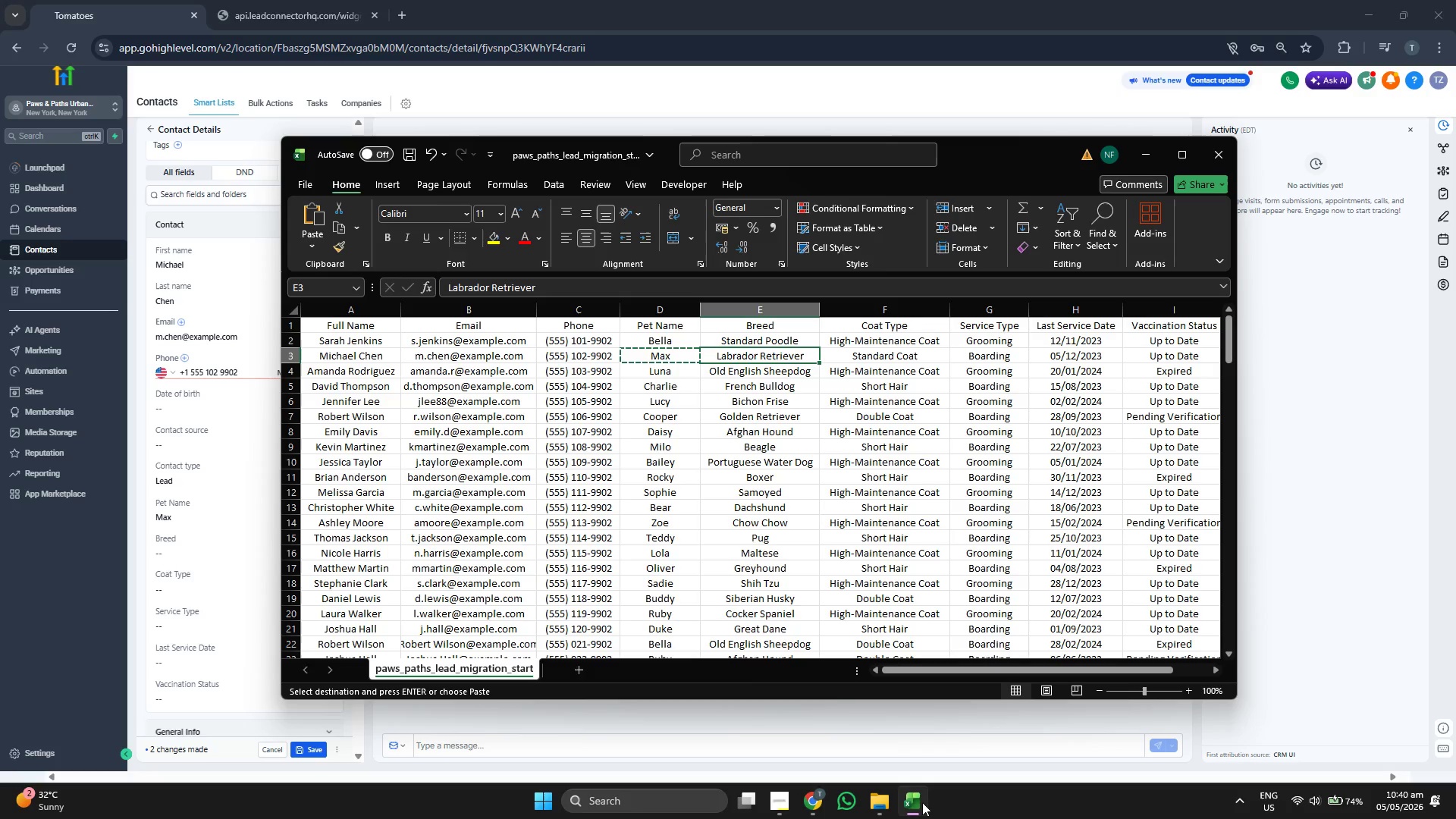 
key(Control+ControlLeft)
 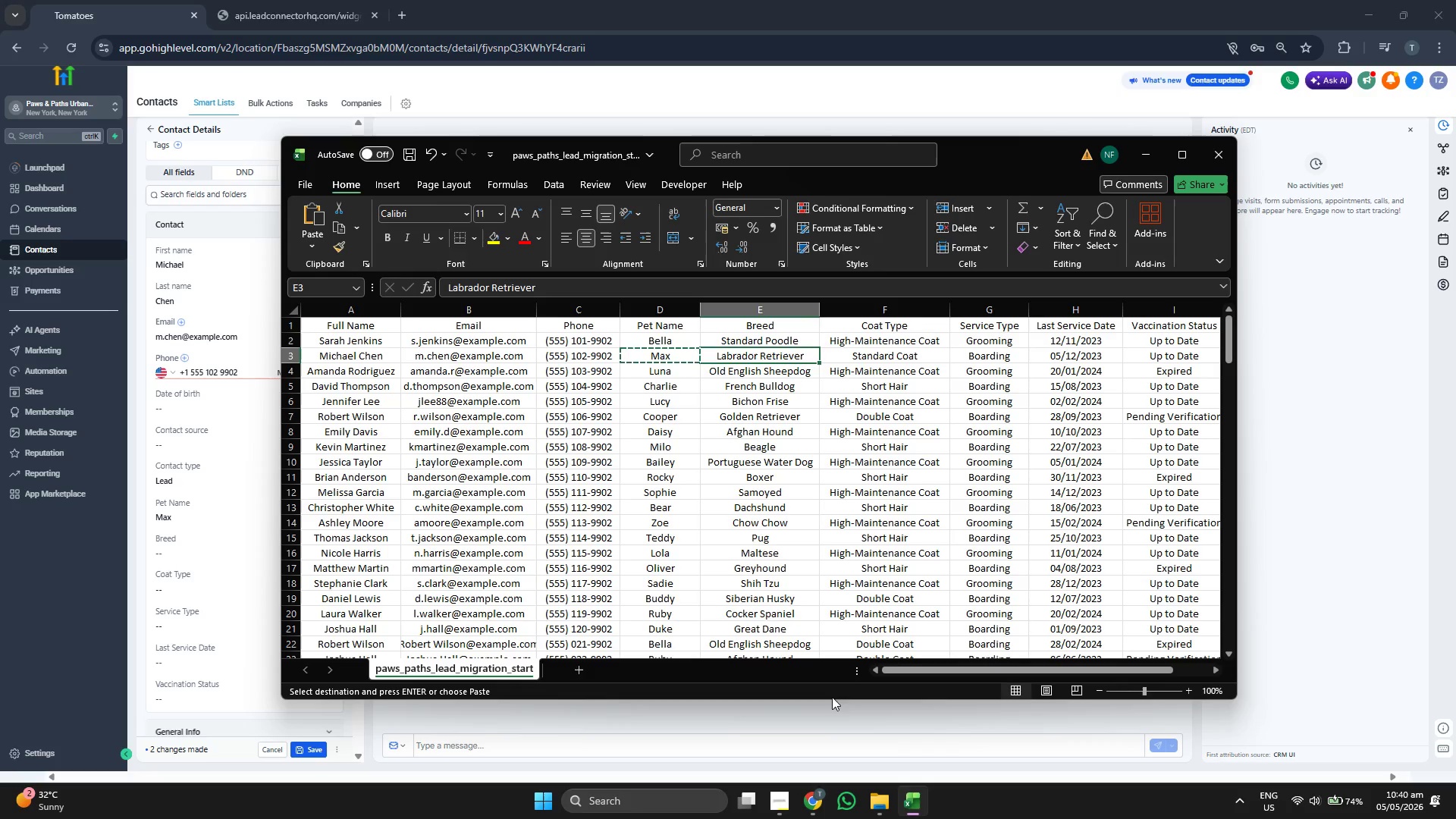 
key(Control+C)
 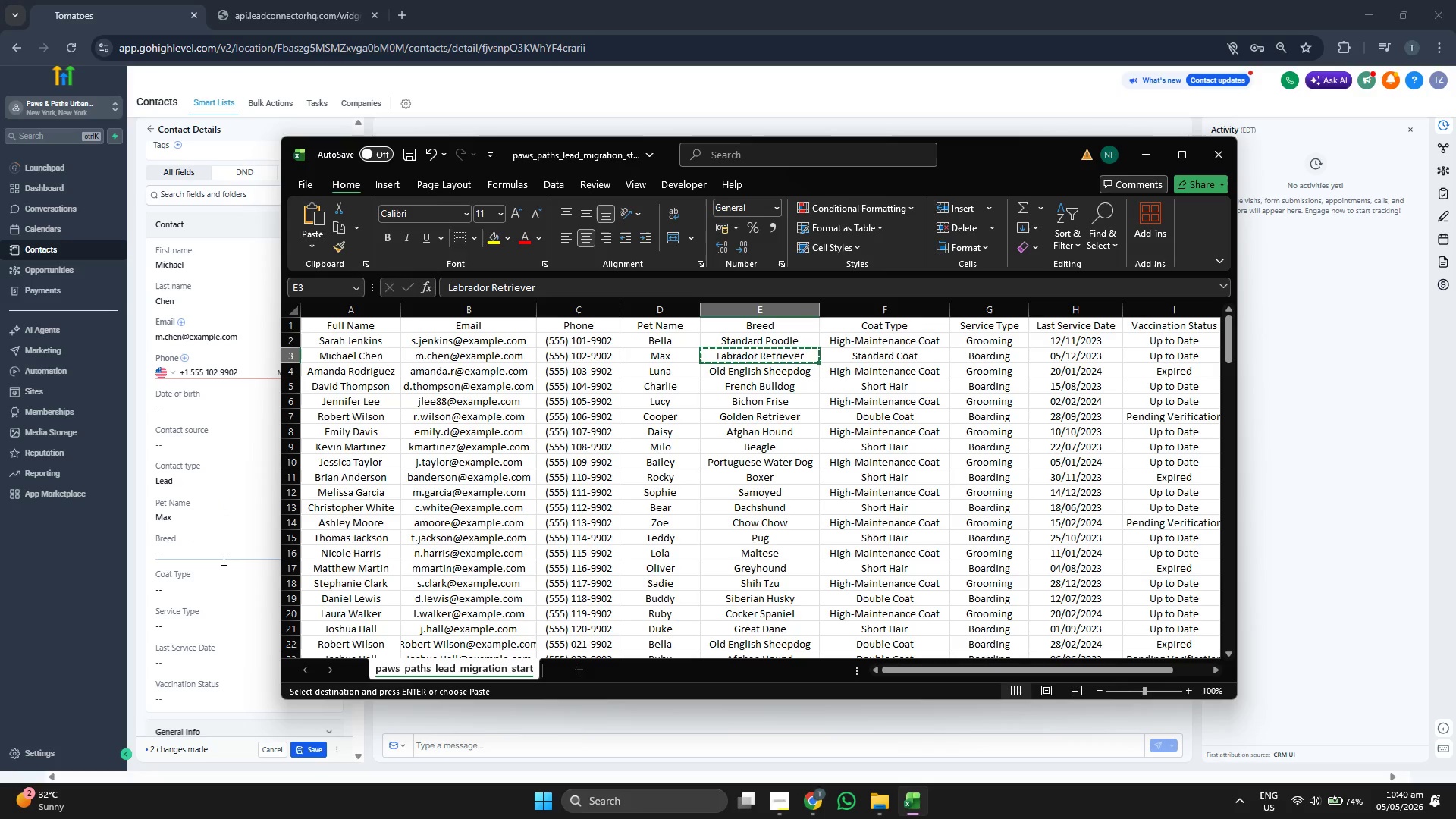 
left_click([222, 559])
 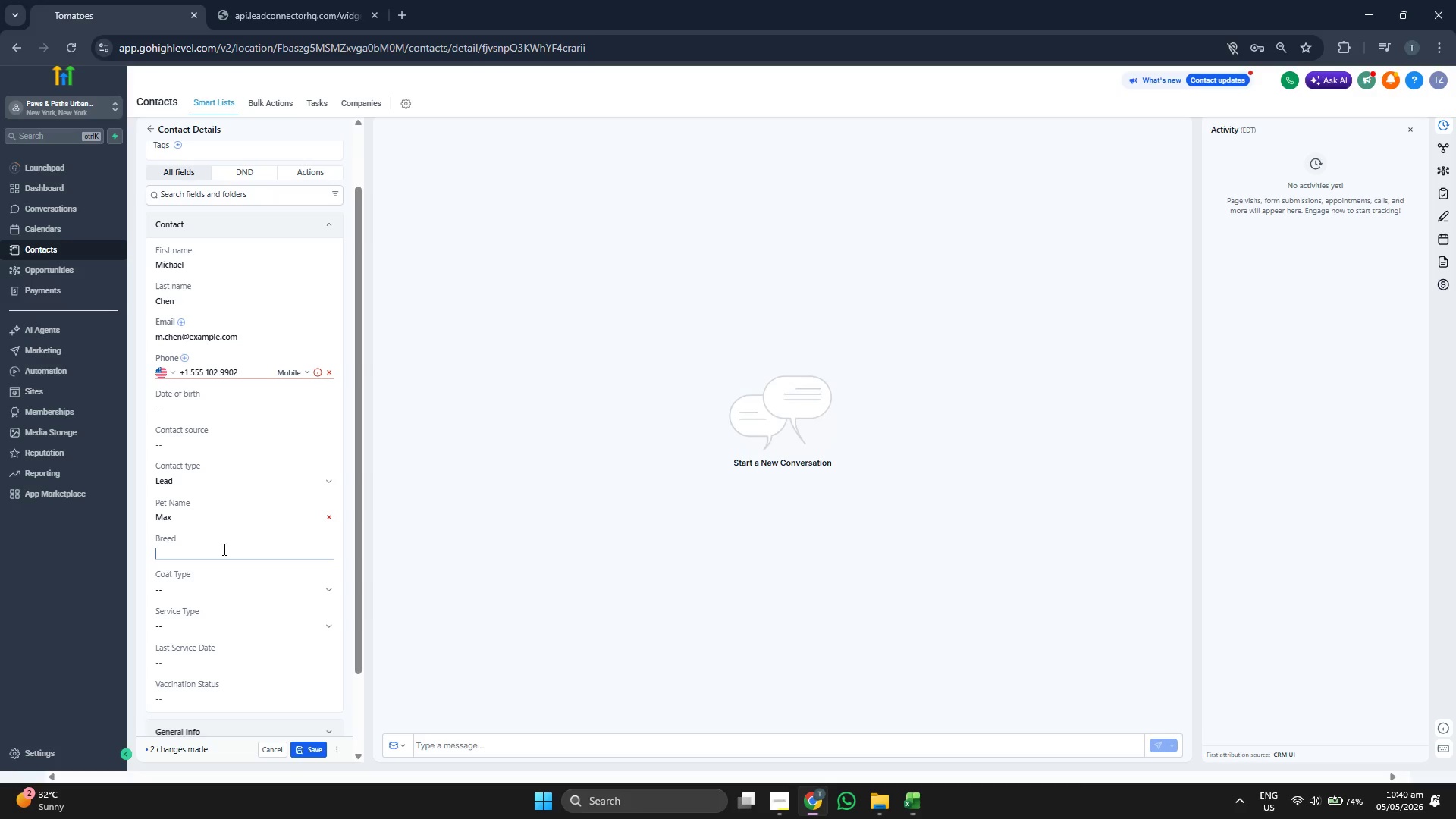 
key(Control+ControlLeft)
 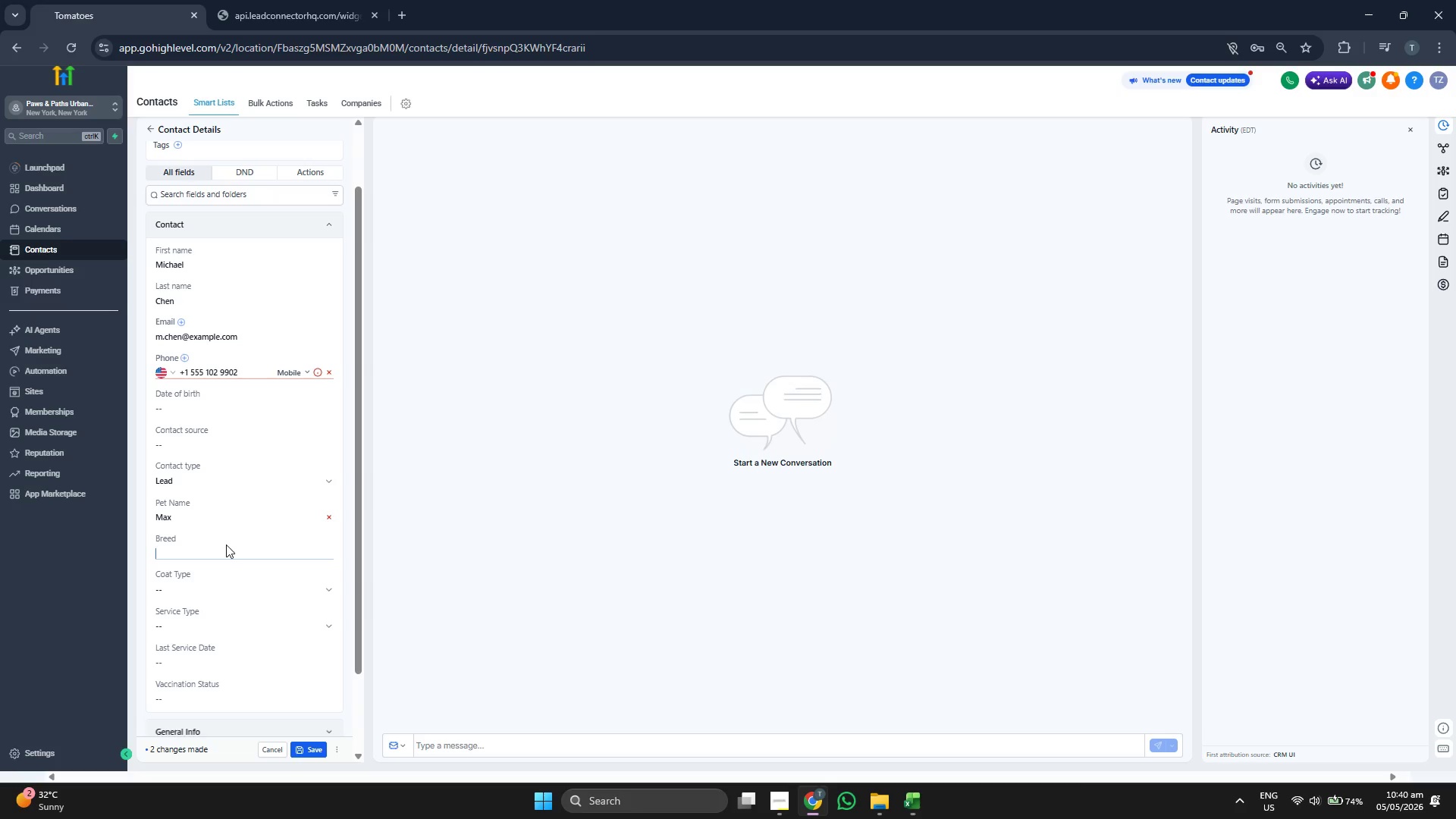 
key(Control+V)
 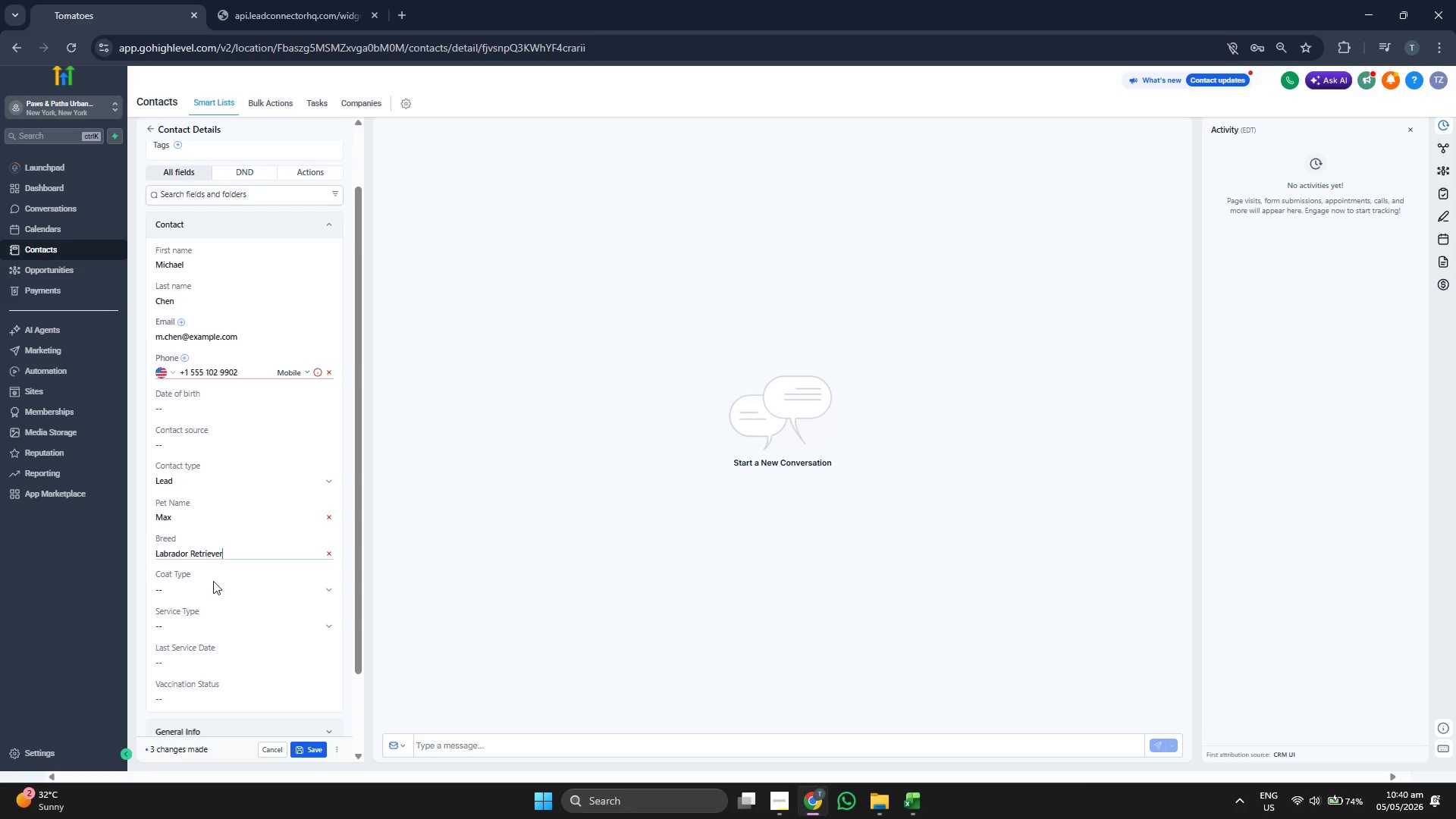 
left_click([212, 589])
 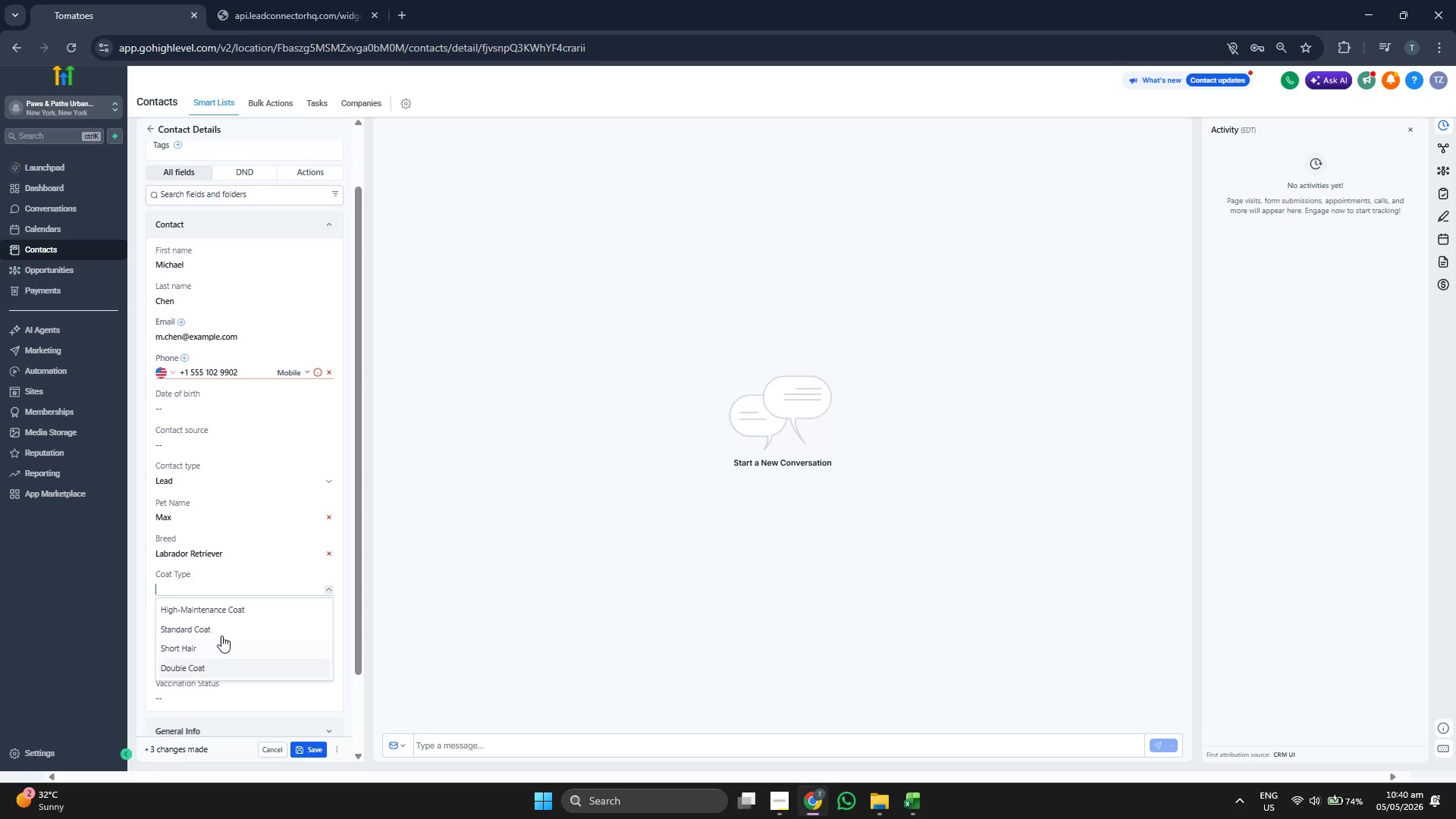 
left_click([225, 629])
 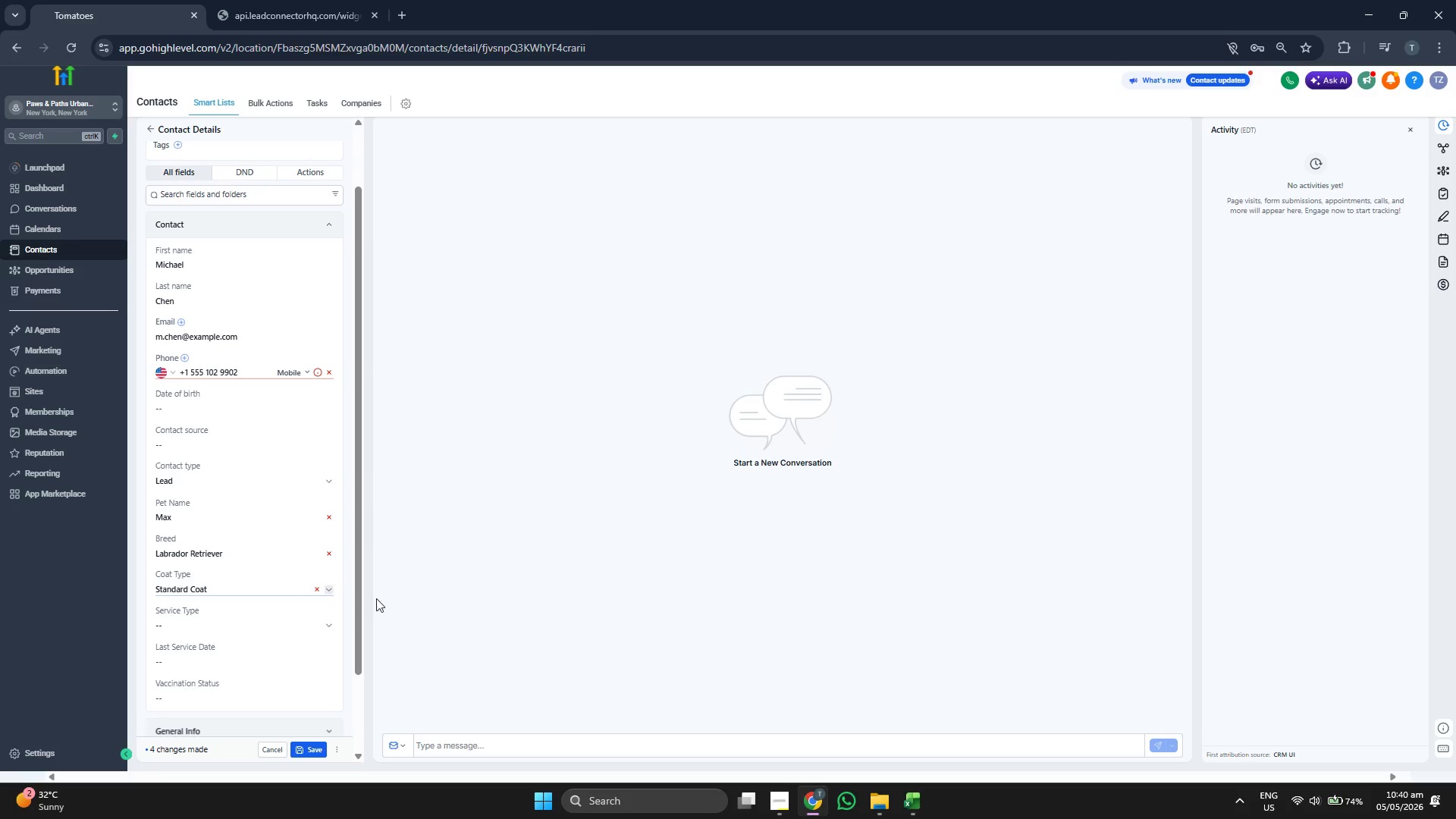 
scroll: coordinate [312, 544], scroll_direction: down, amount: 2.0
 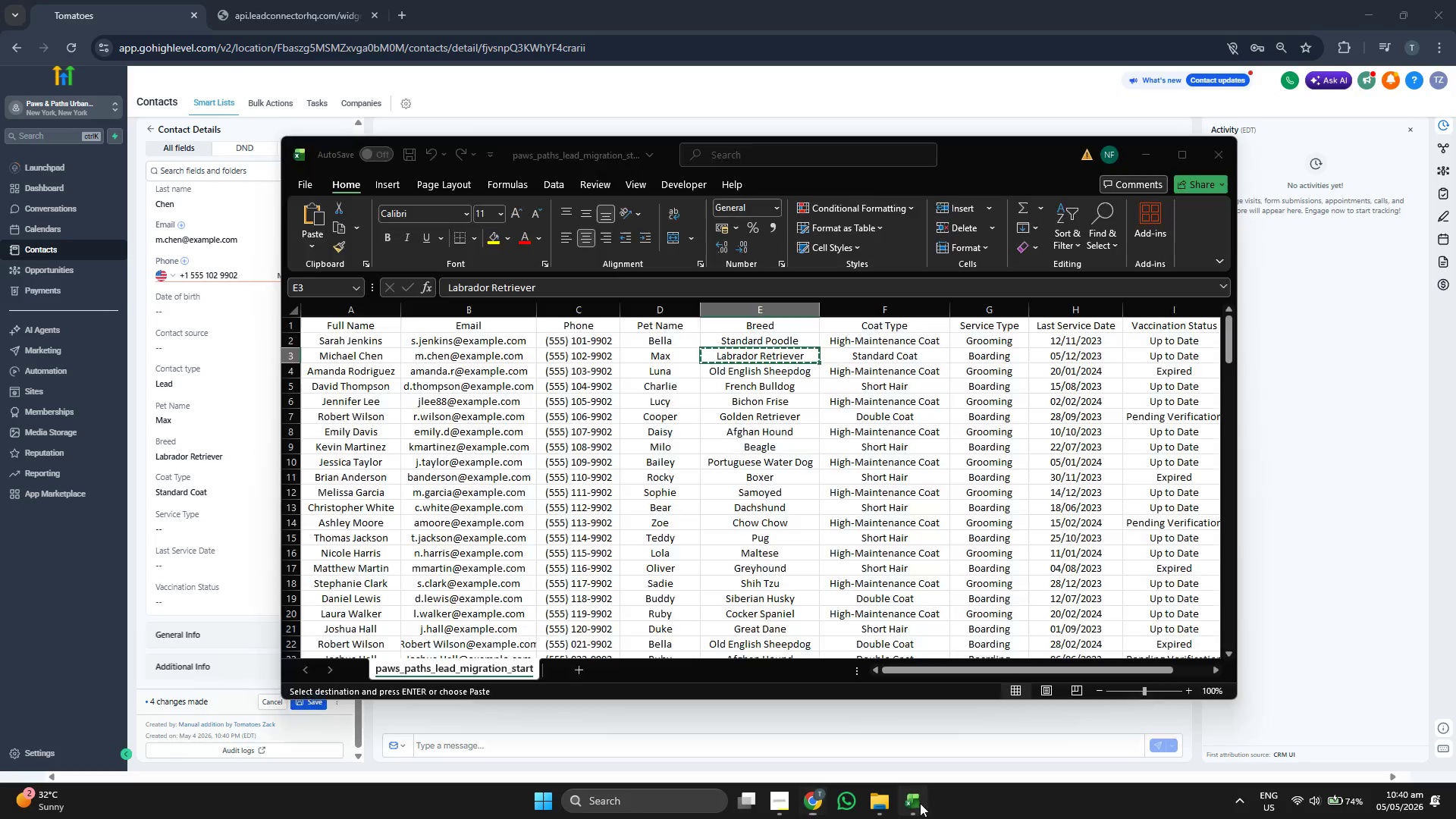 
key(ArrowRight)
 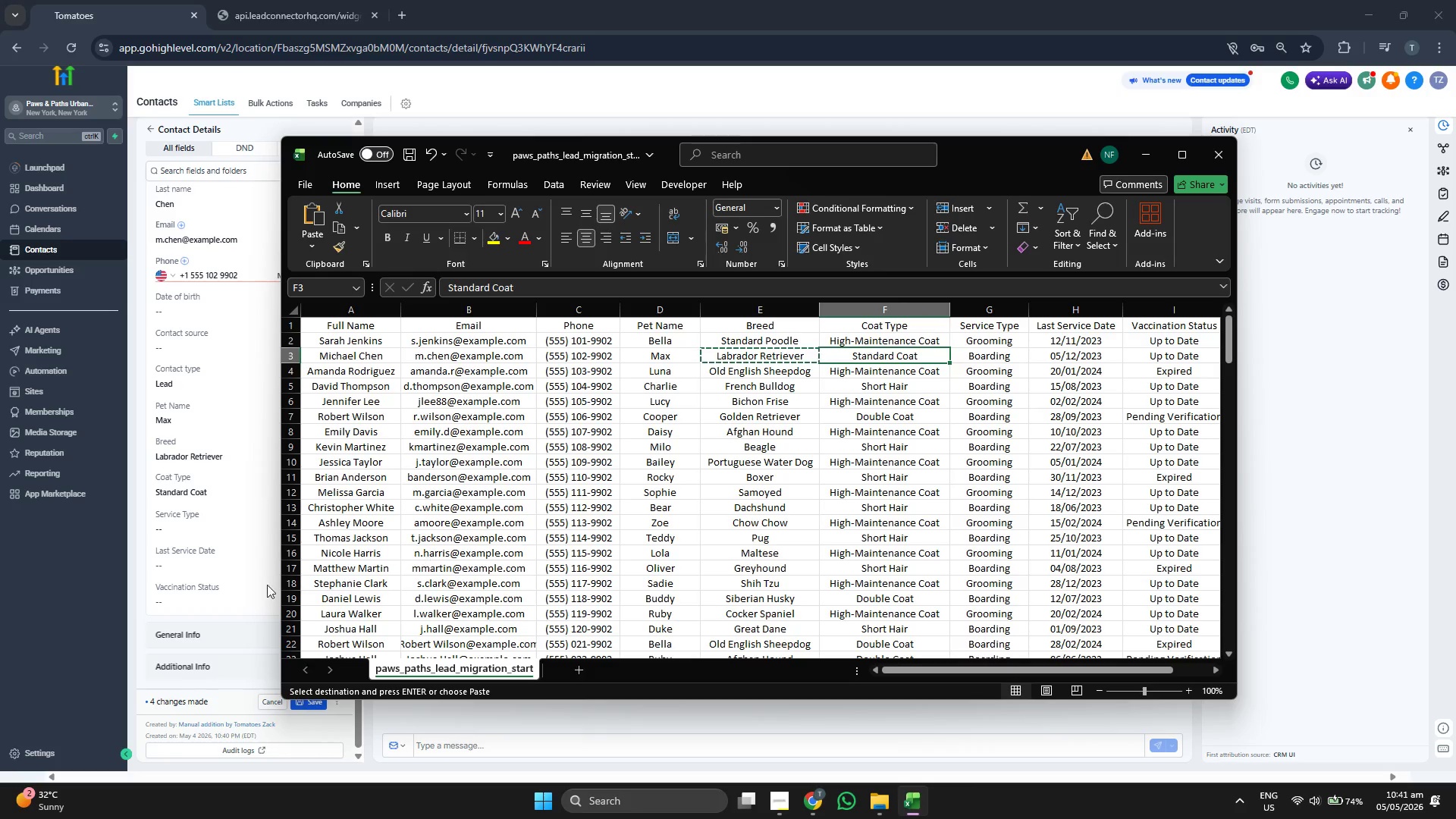 
left_click([205, 523])
 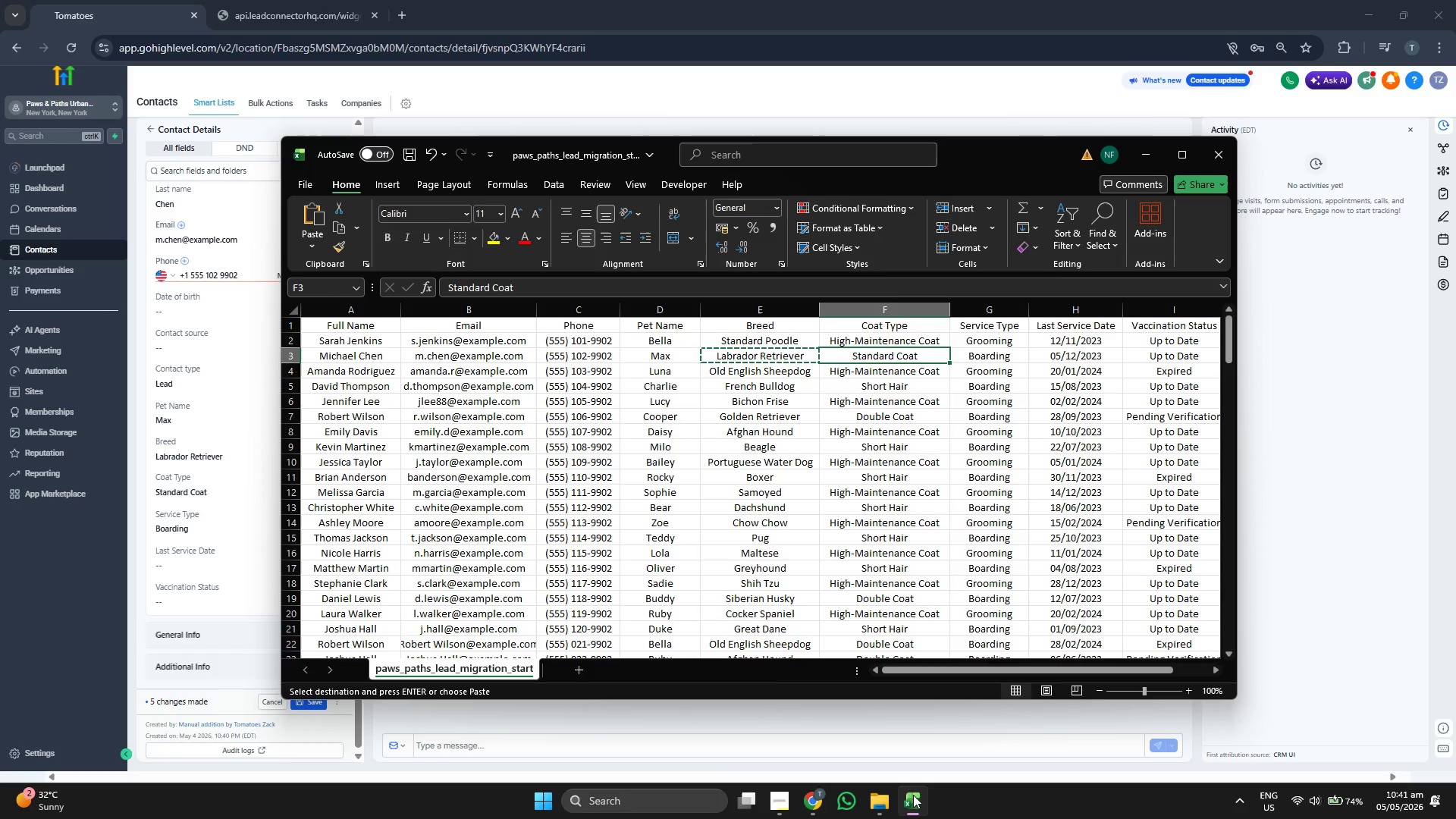 
key(ArrowRight)
 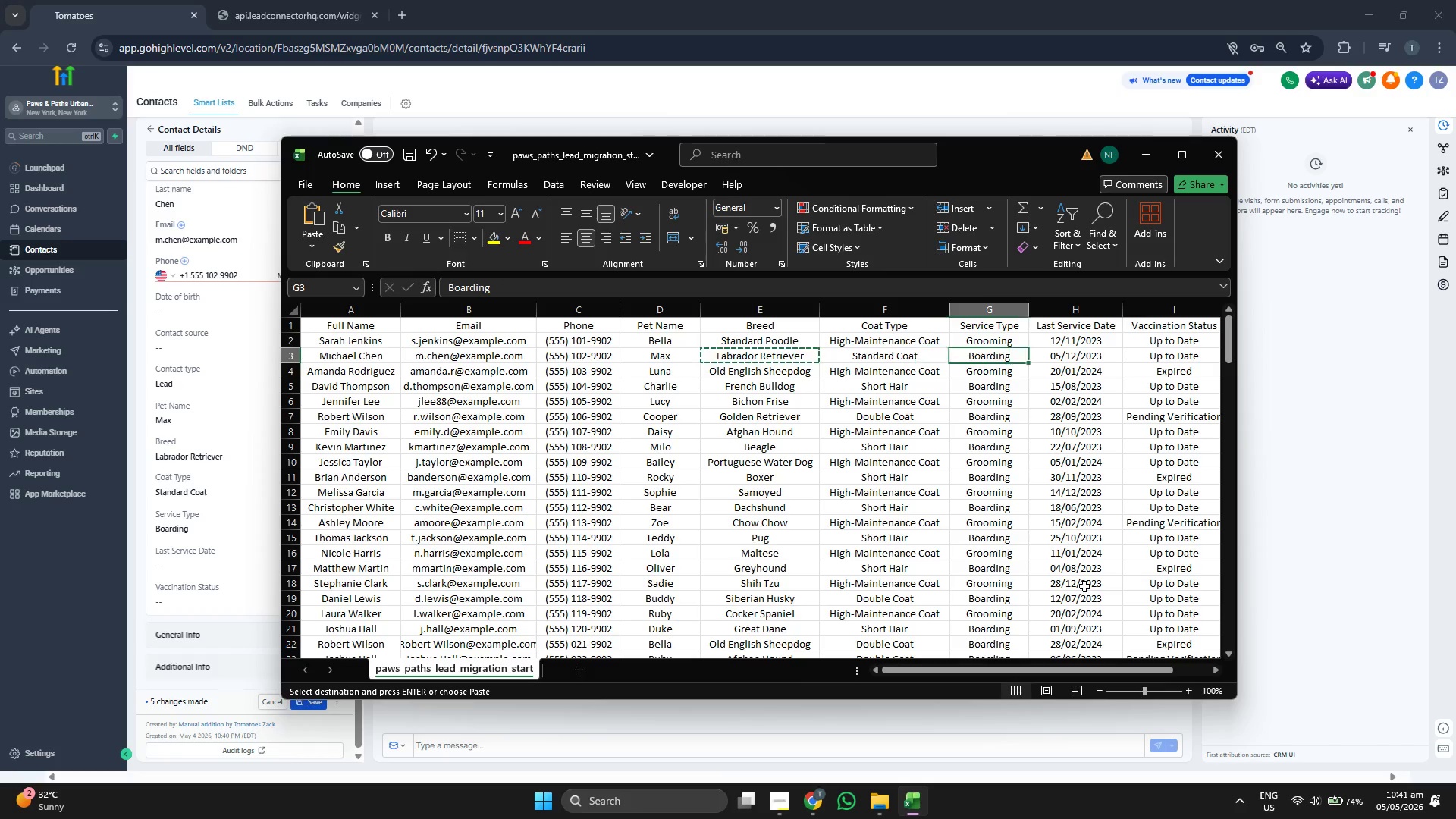 
key(ArrowRight)
 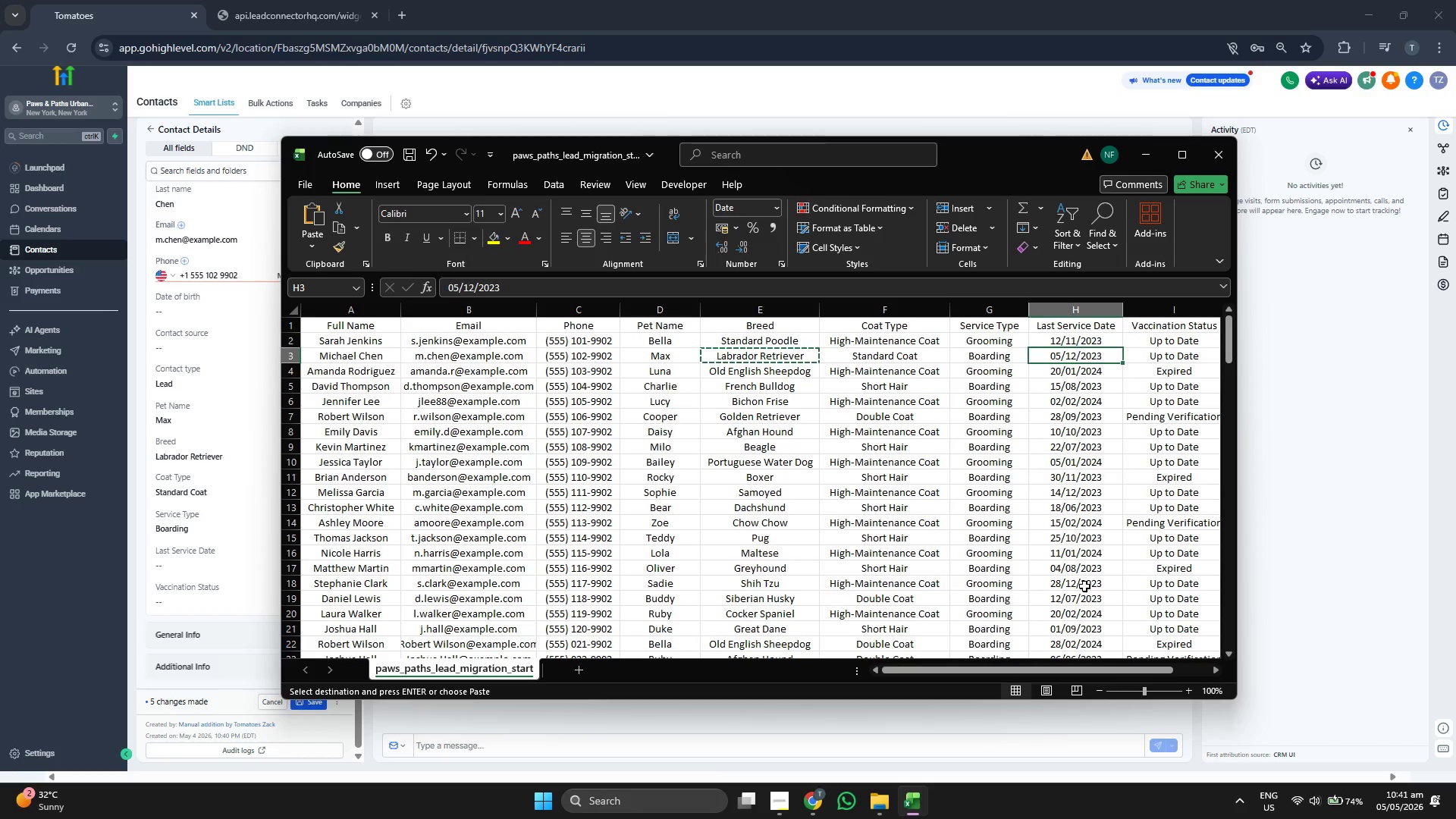 
key(ArrowRight)
 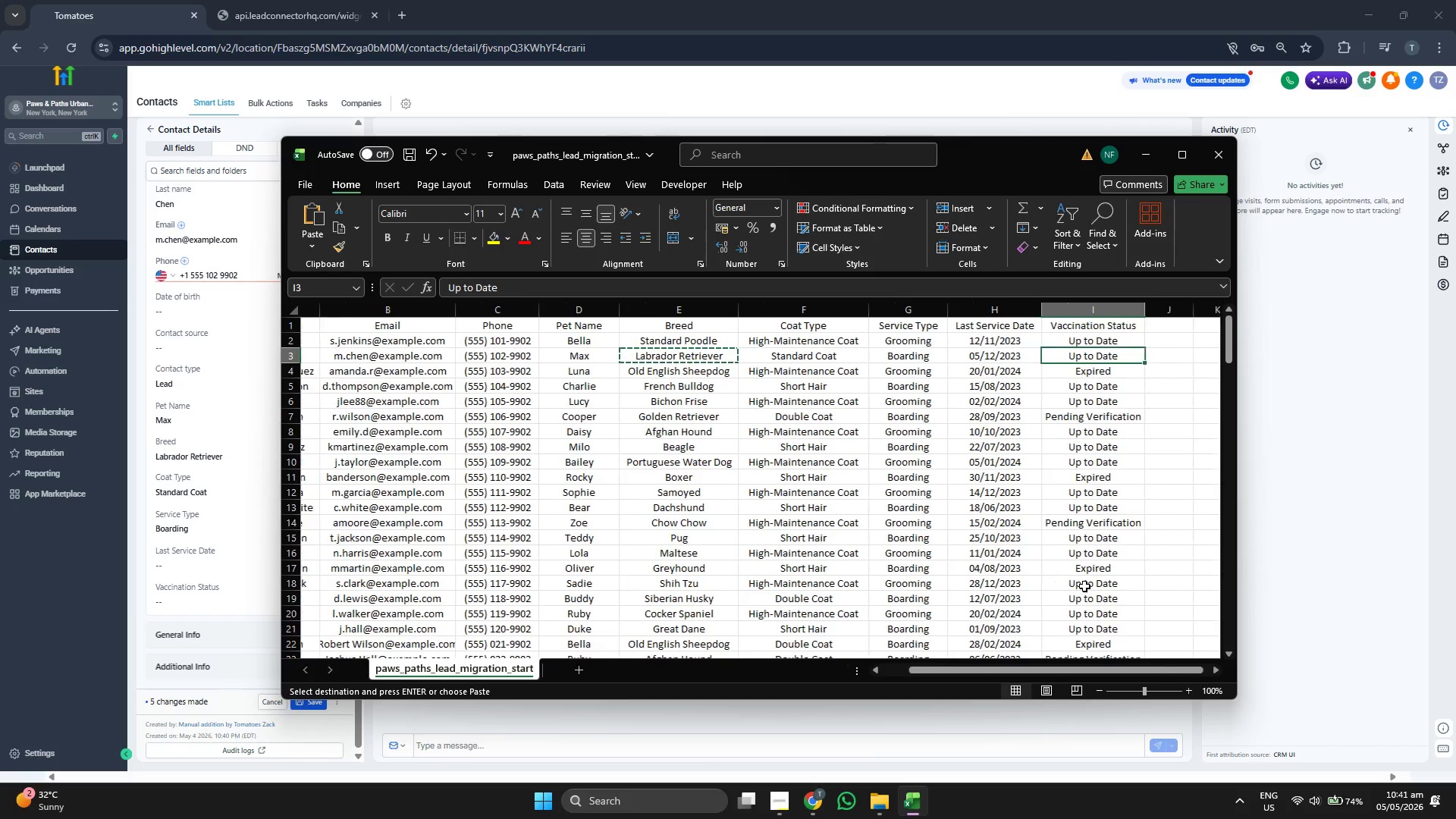 
key(Control+ControlLeft)
 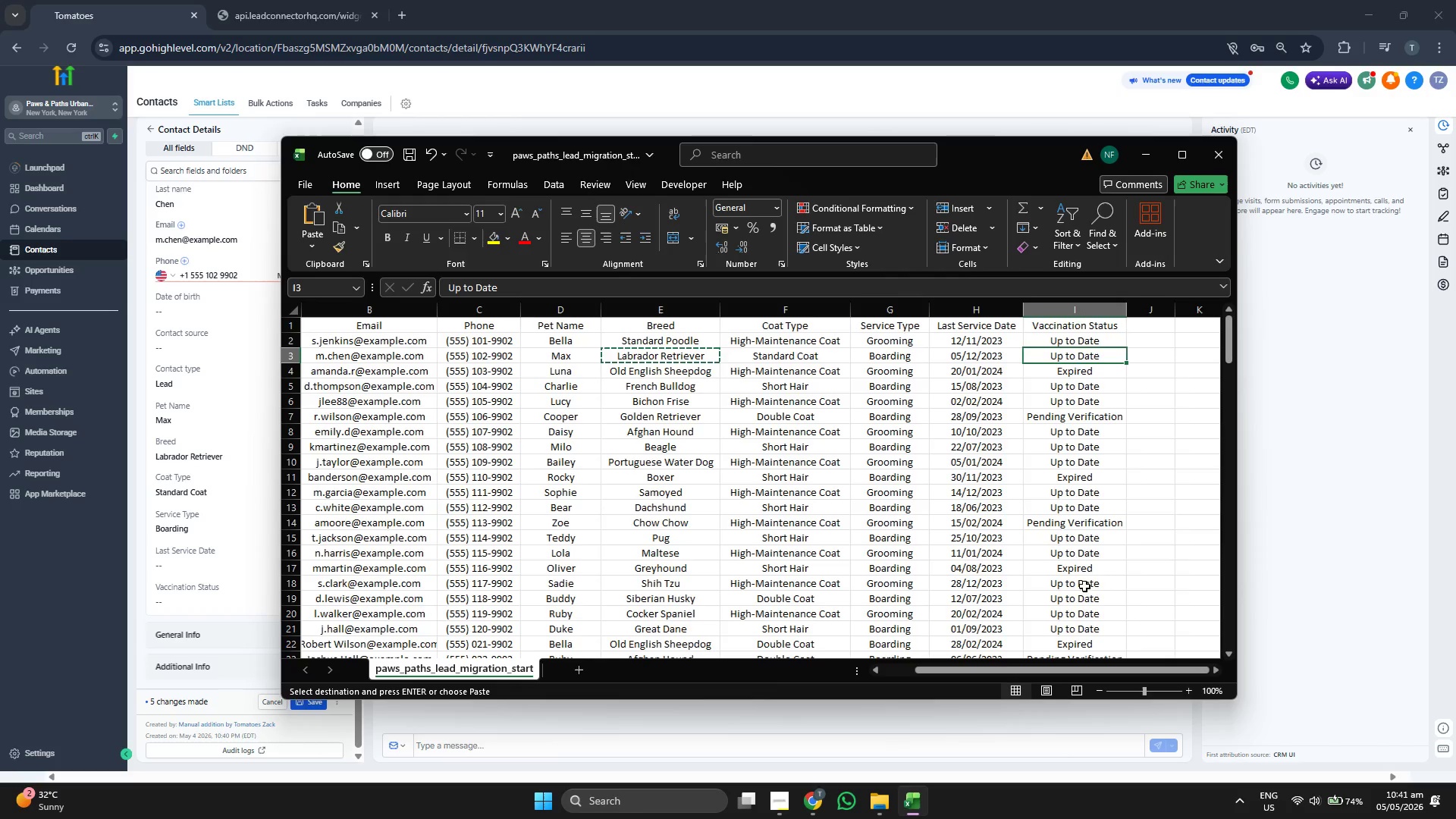 
key(Control+C)
 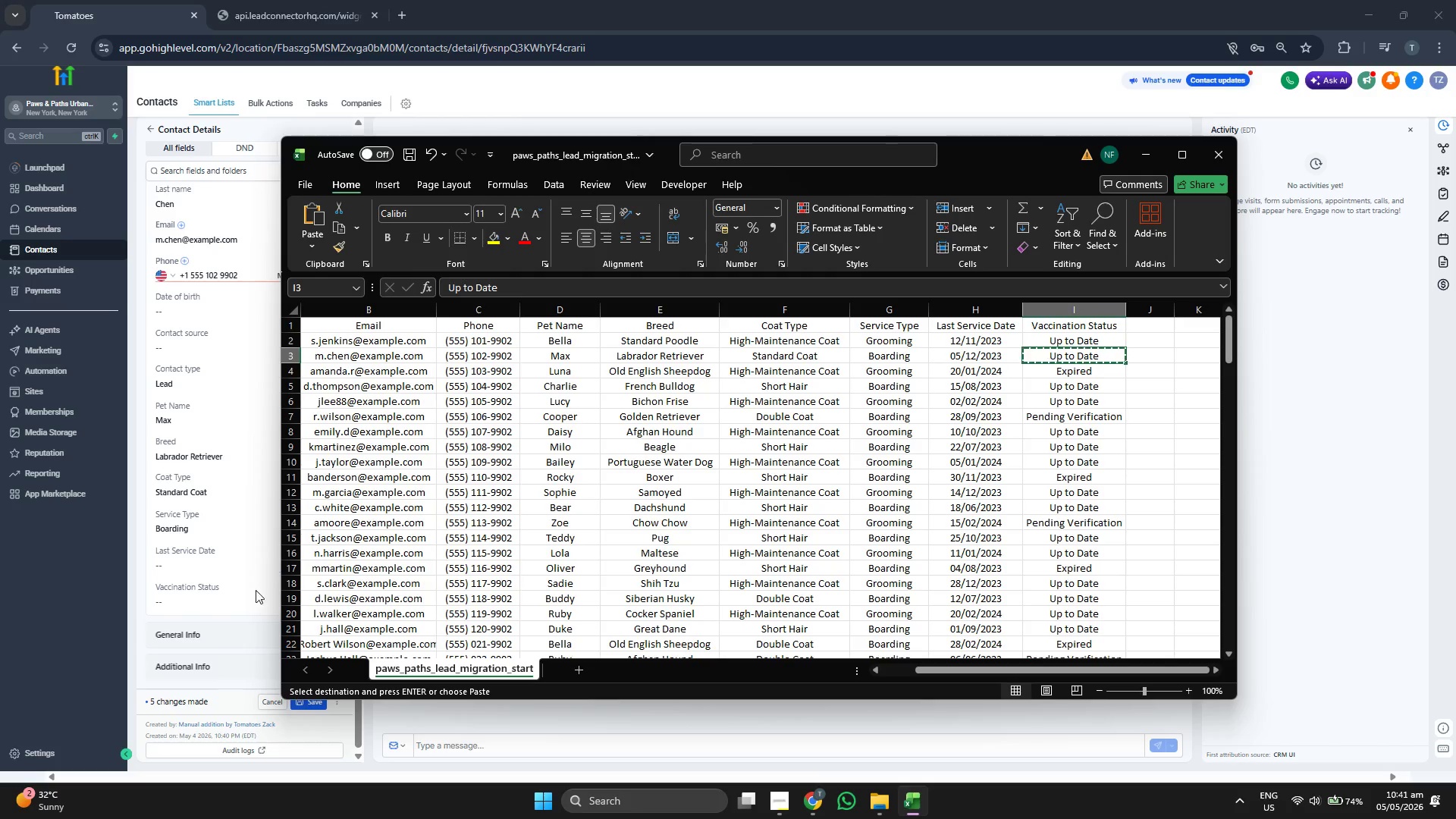 
left_click([250, 604])
 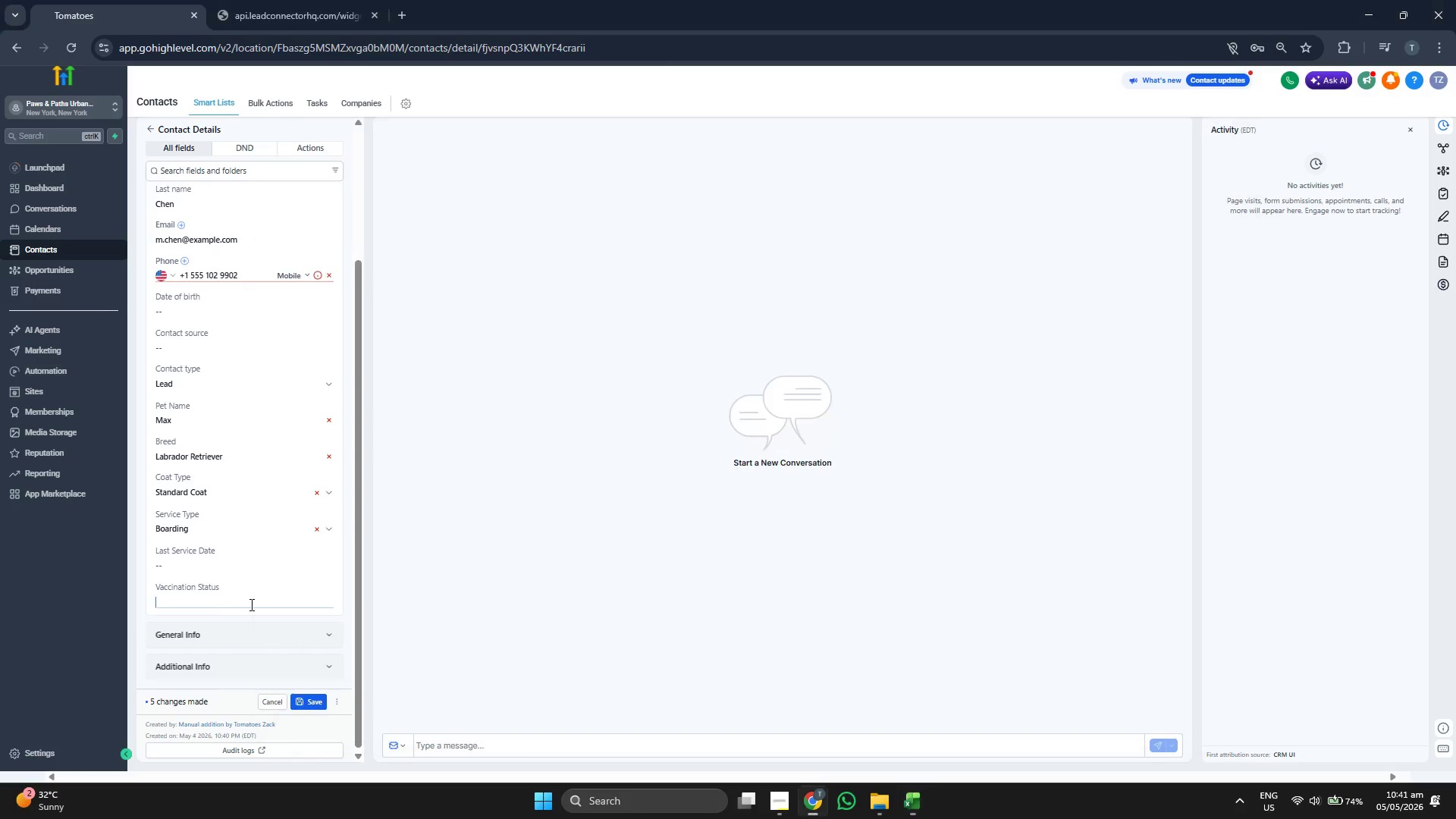 
key(Control+ControlLeft)
 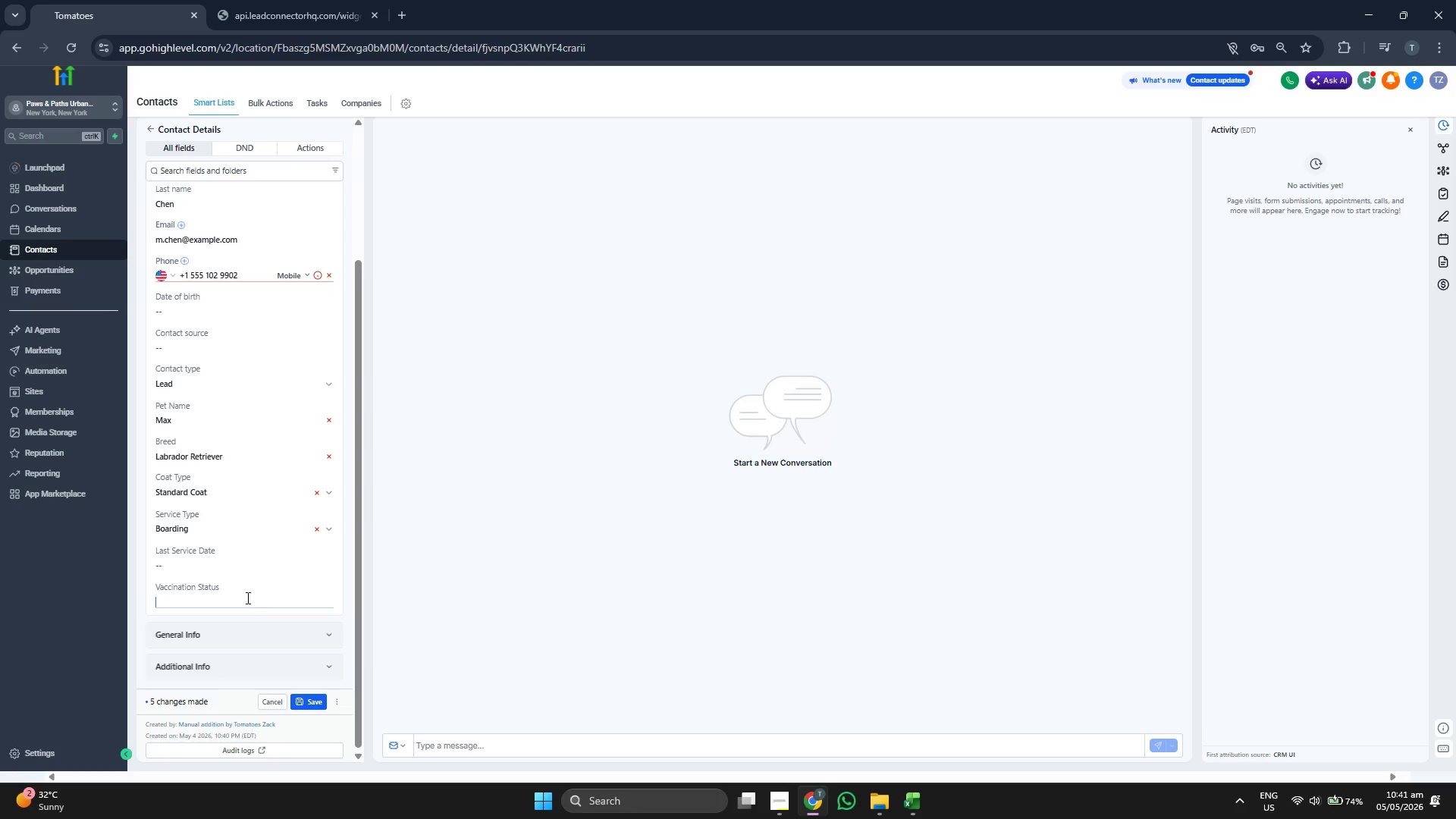 
key(Control+V)
 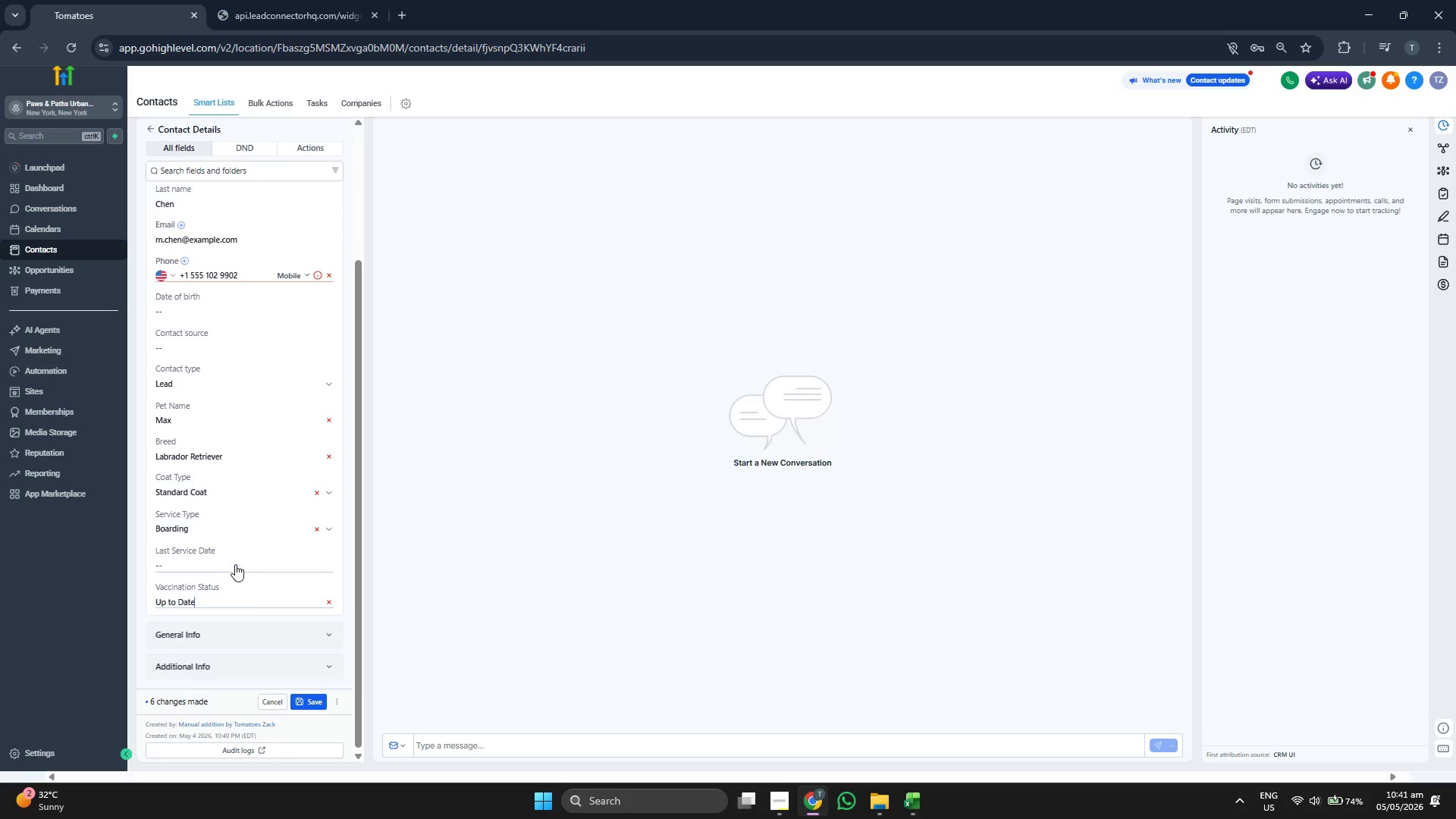 
left_click([236, 563])
 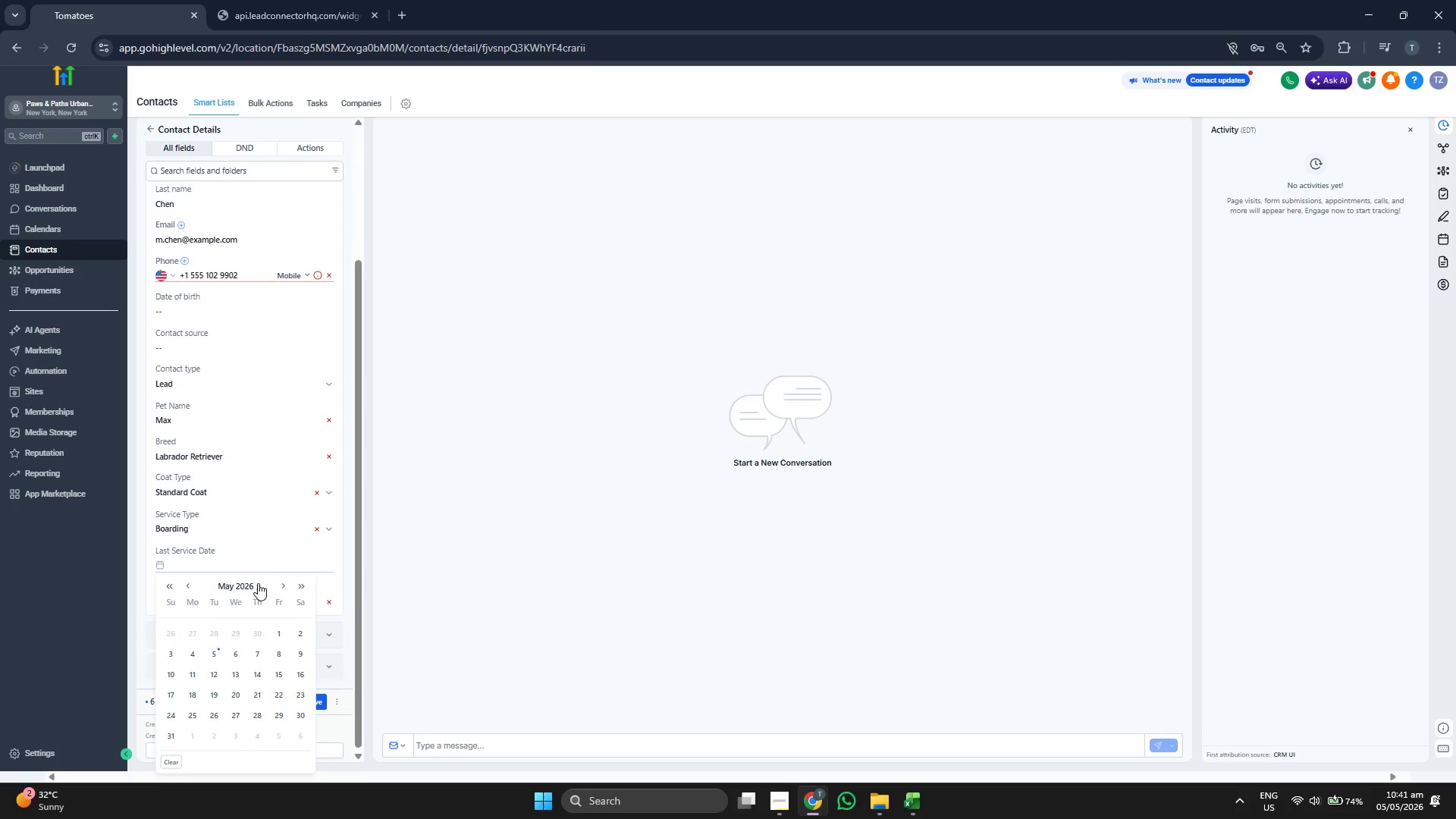 
left_click([248, 587])
 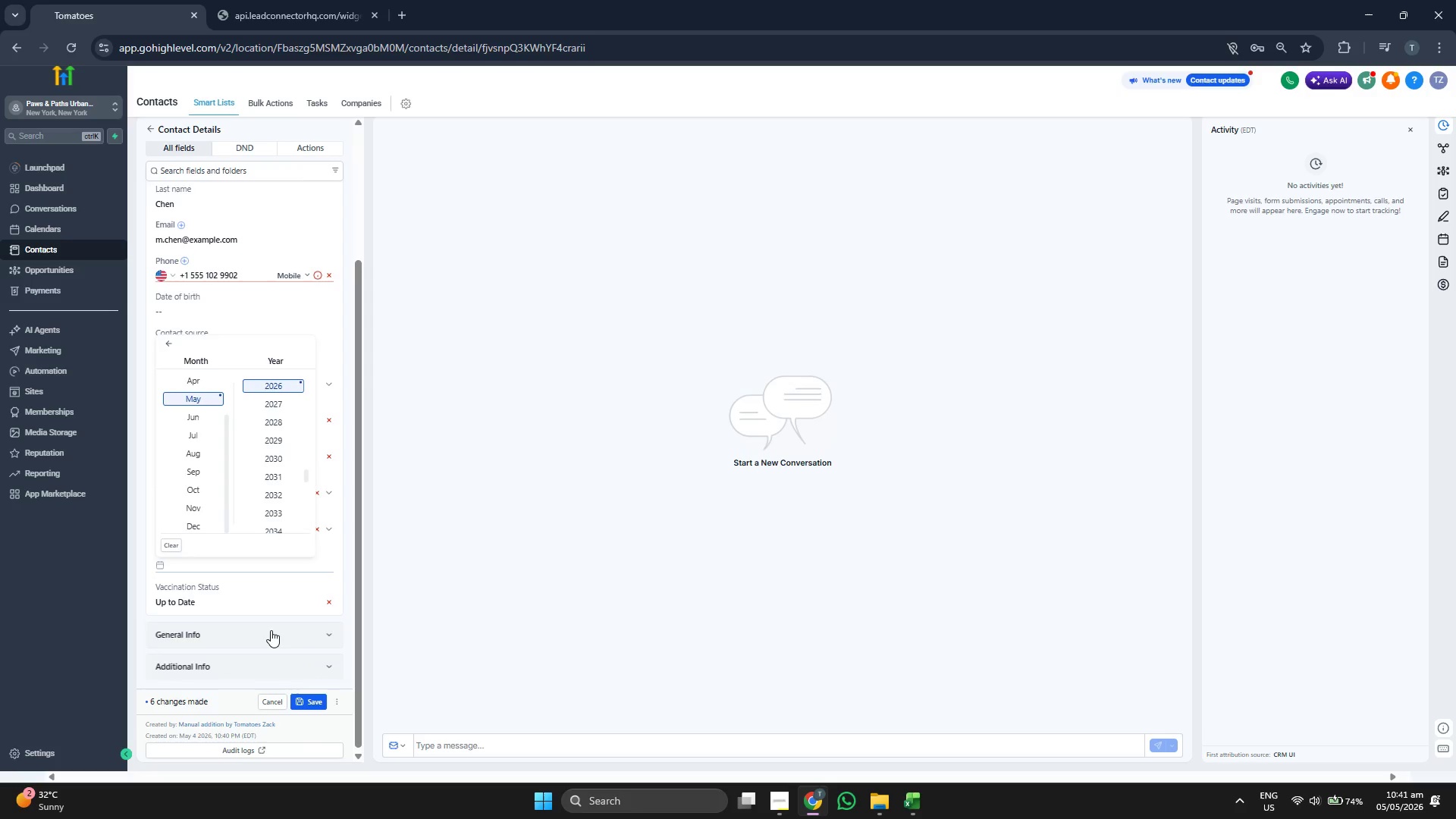 
scroll: coordinate [306, 482], scroll_direction: up, amount: 2.0
 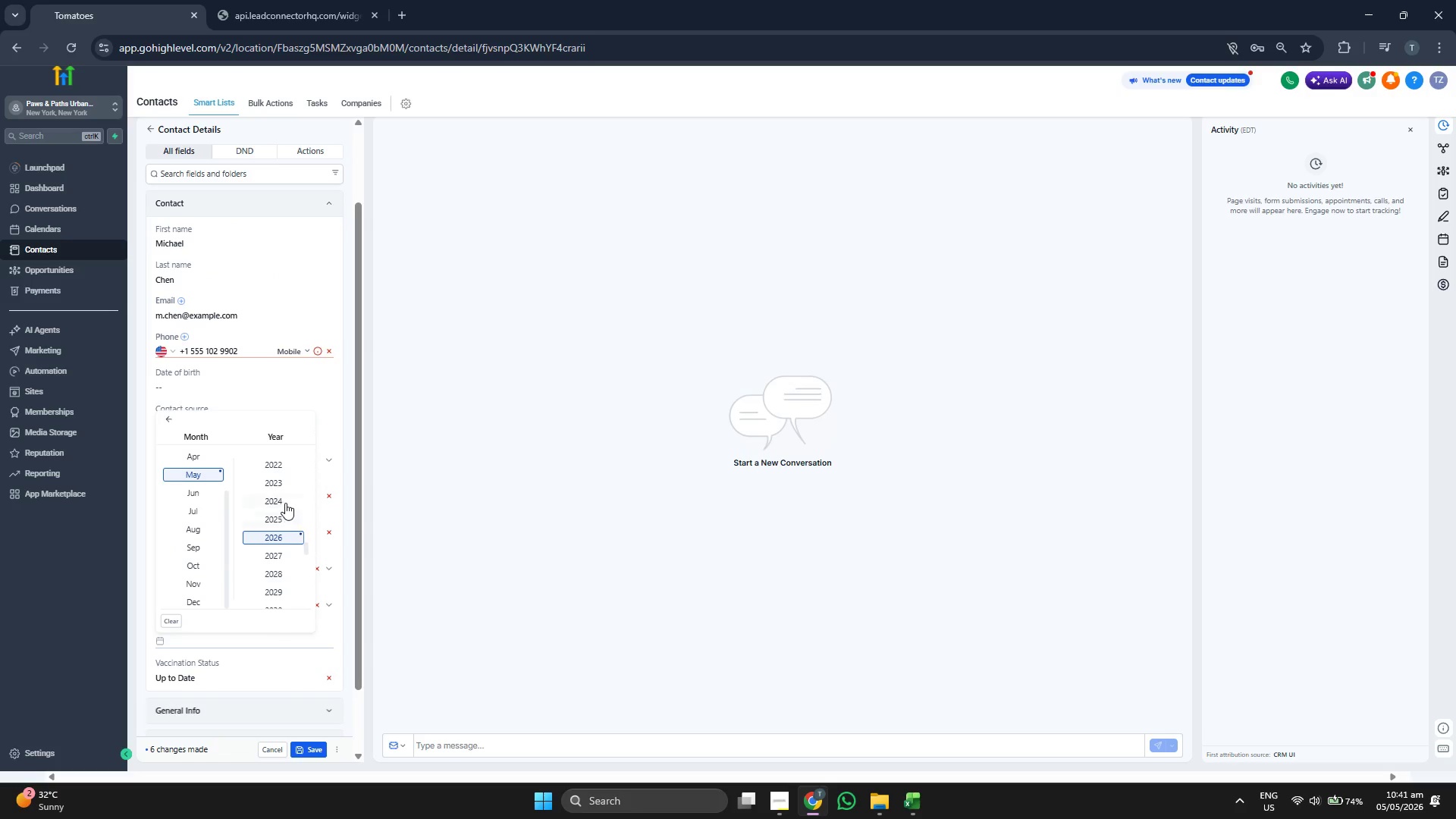 
left_click([283, 485])
 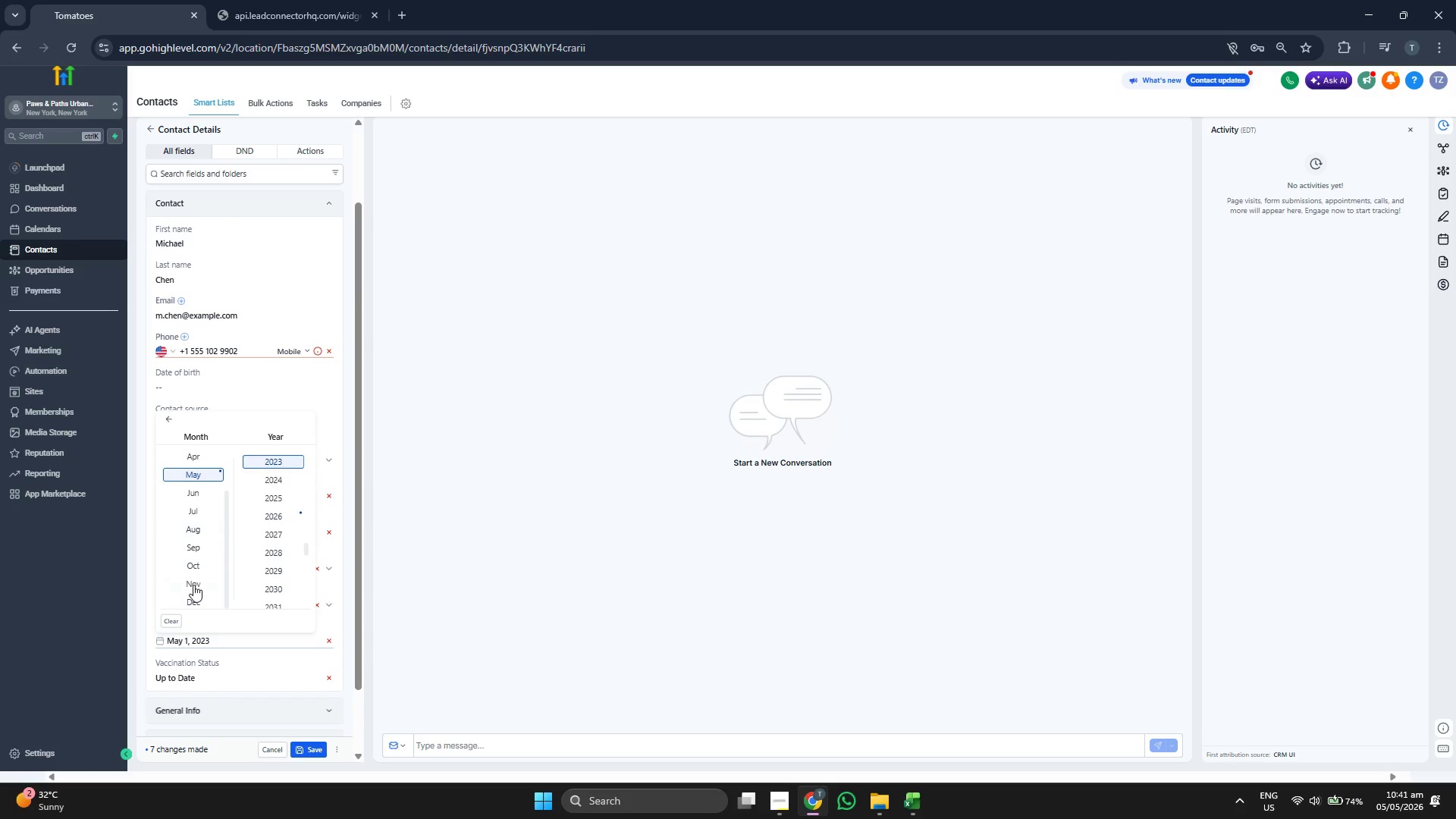 
scroll: coordinate [198, 578], scroll_direction: down, amount: 5.0
 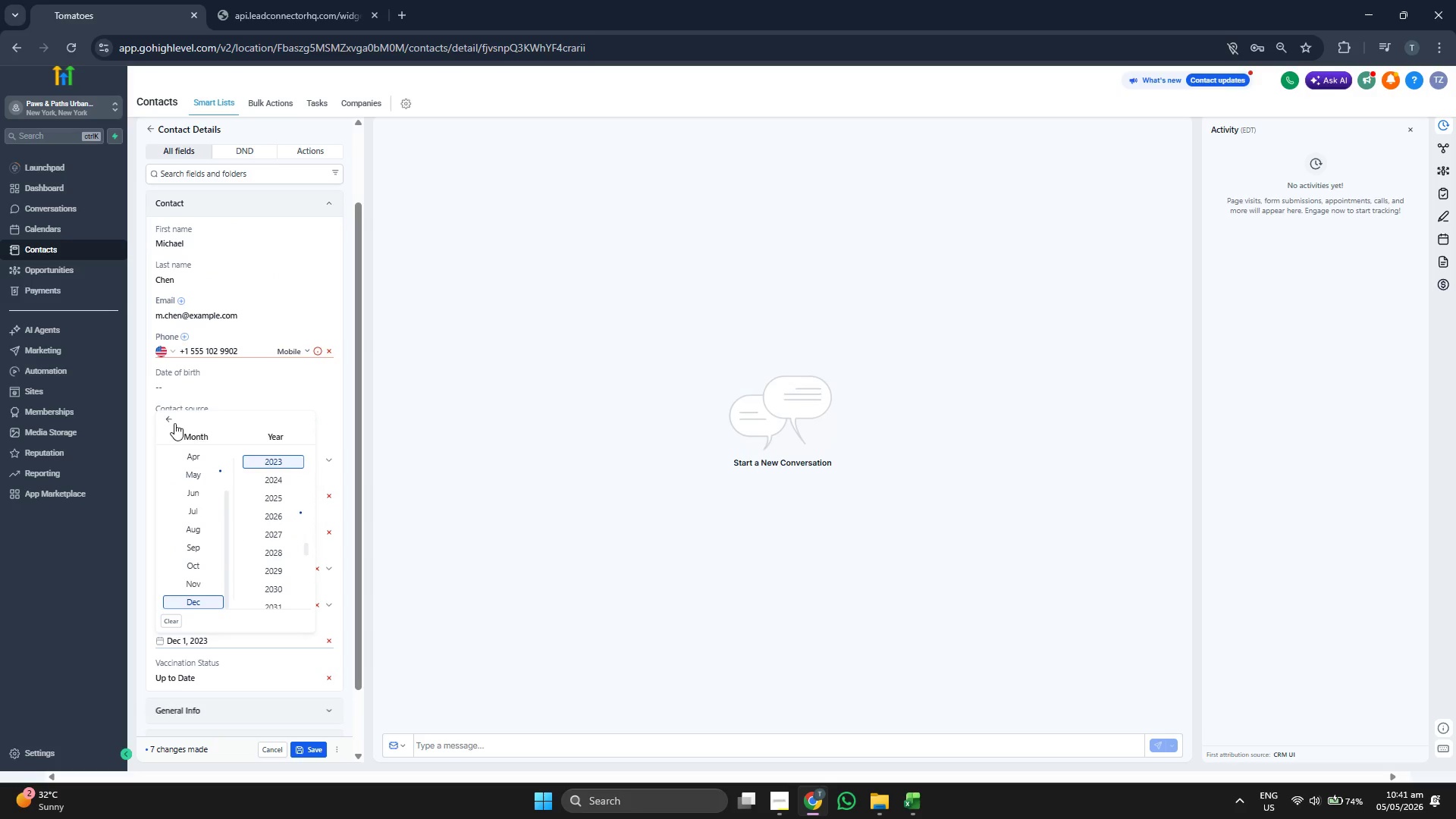 
left_click([172, 424])
 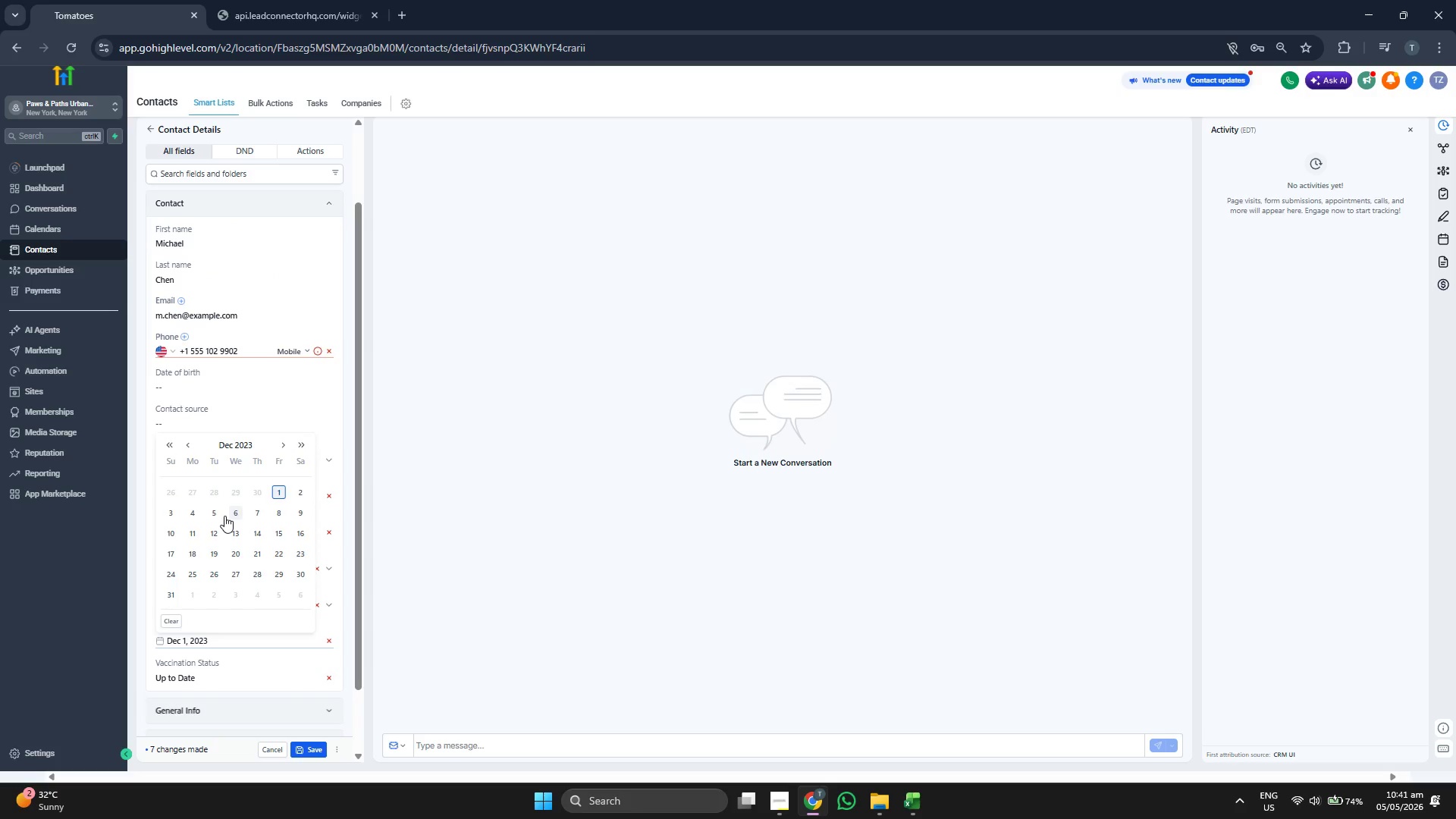 
double_click([219, 513])
 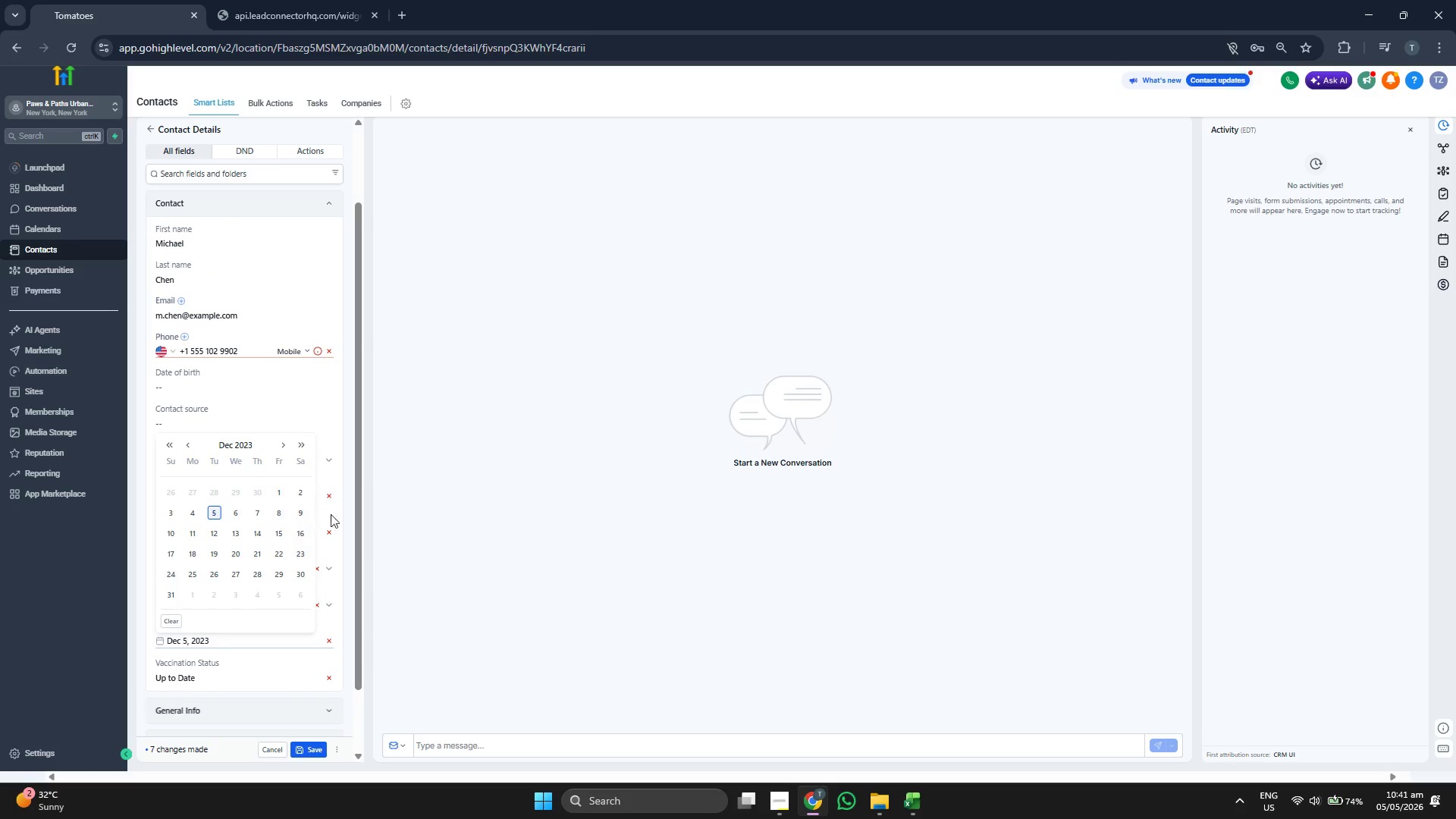 
left_click([344, 512])
 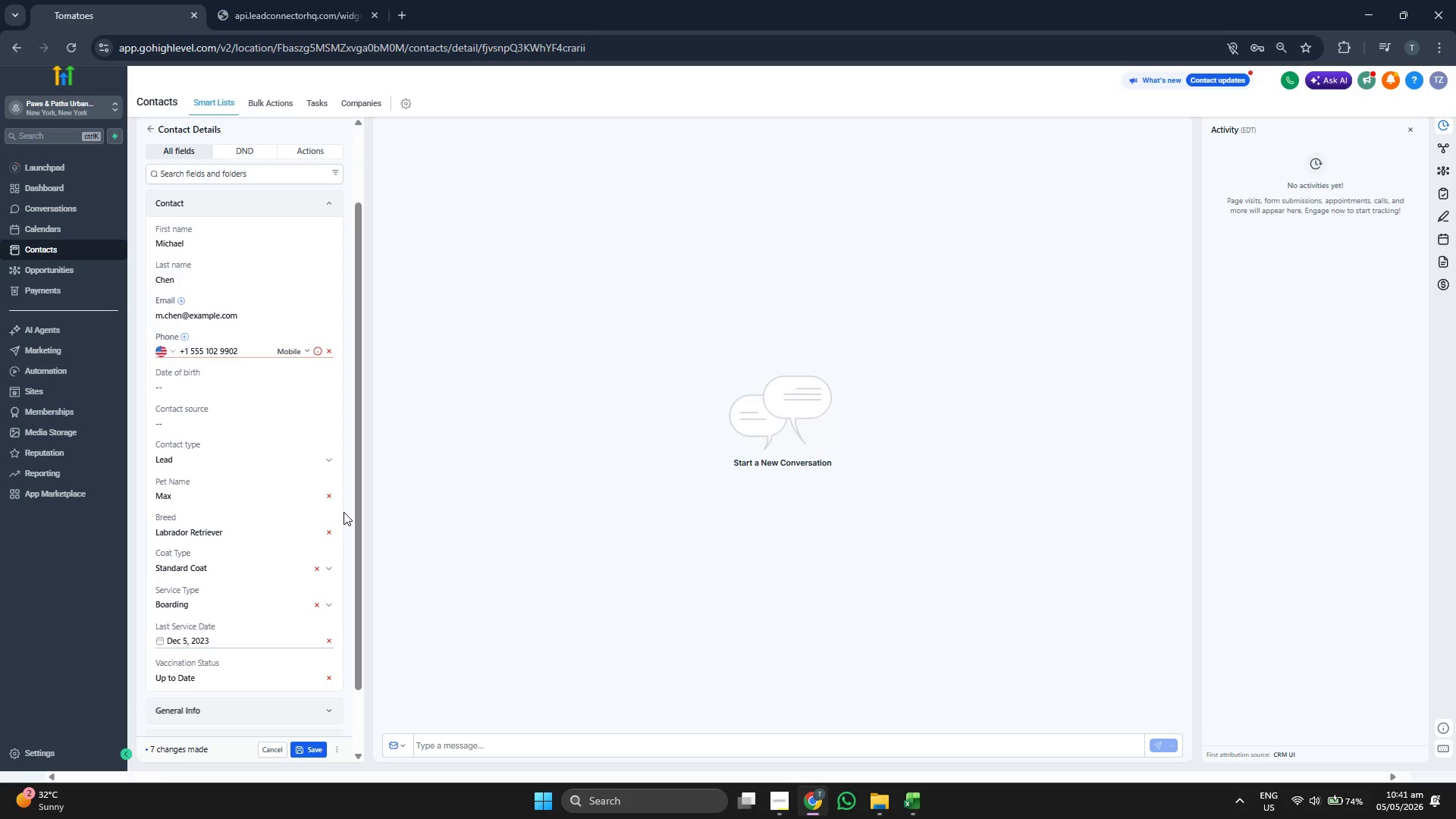 
scroll: coordinate [344, 512], scroll_direction: up, amount: 2.0
 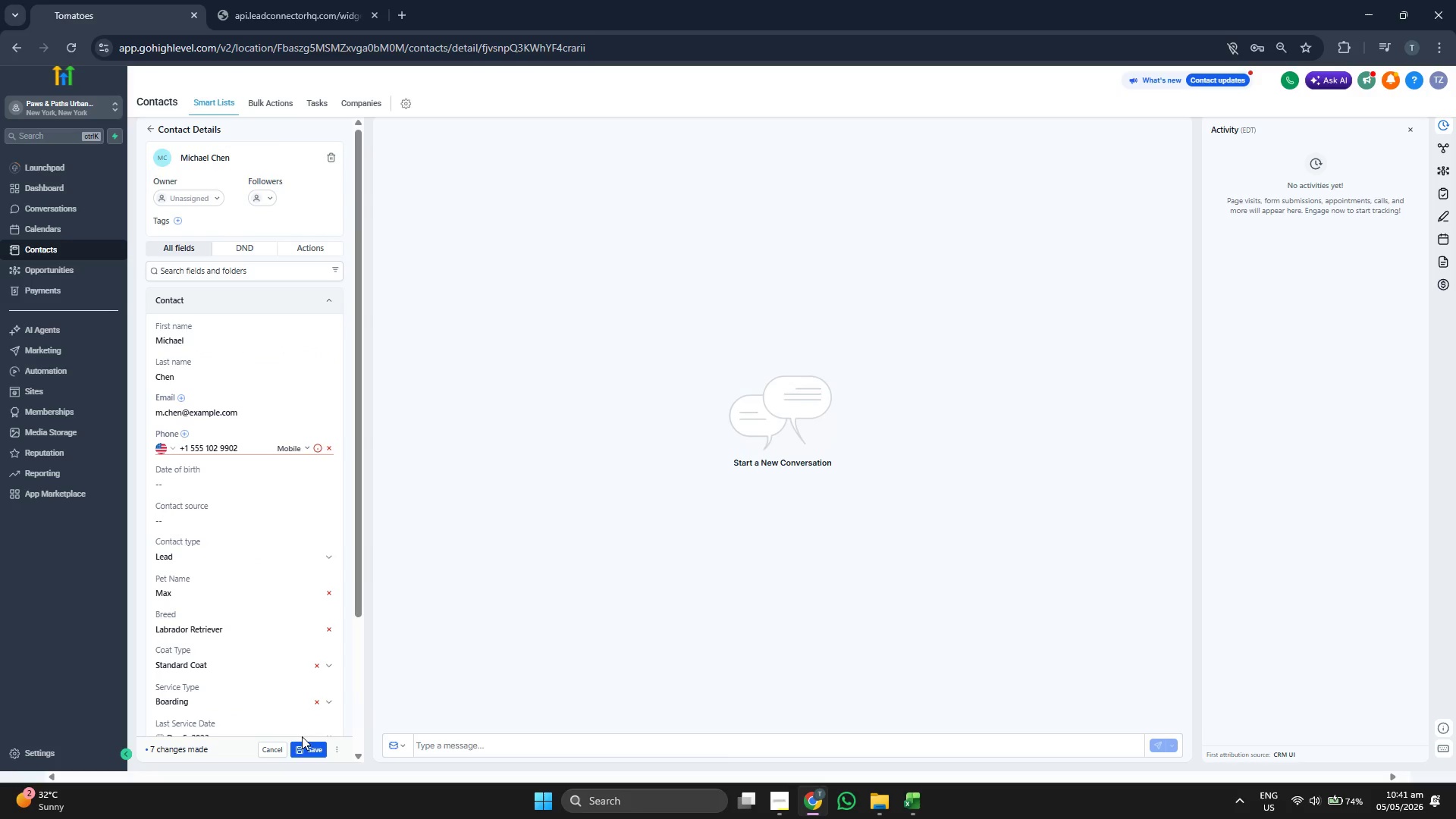 
left_click([315, 745])
 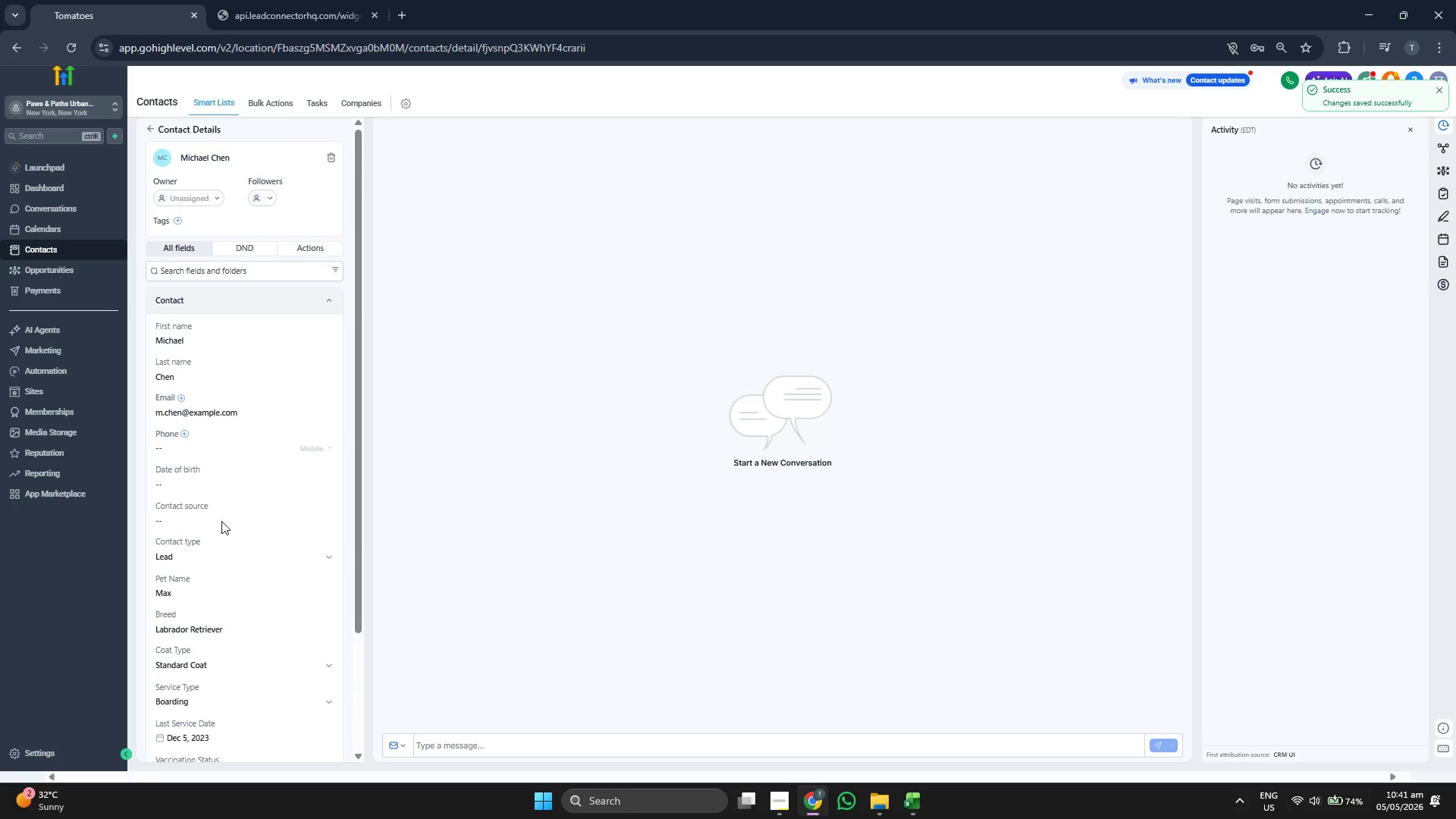 
wait(5.2)
 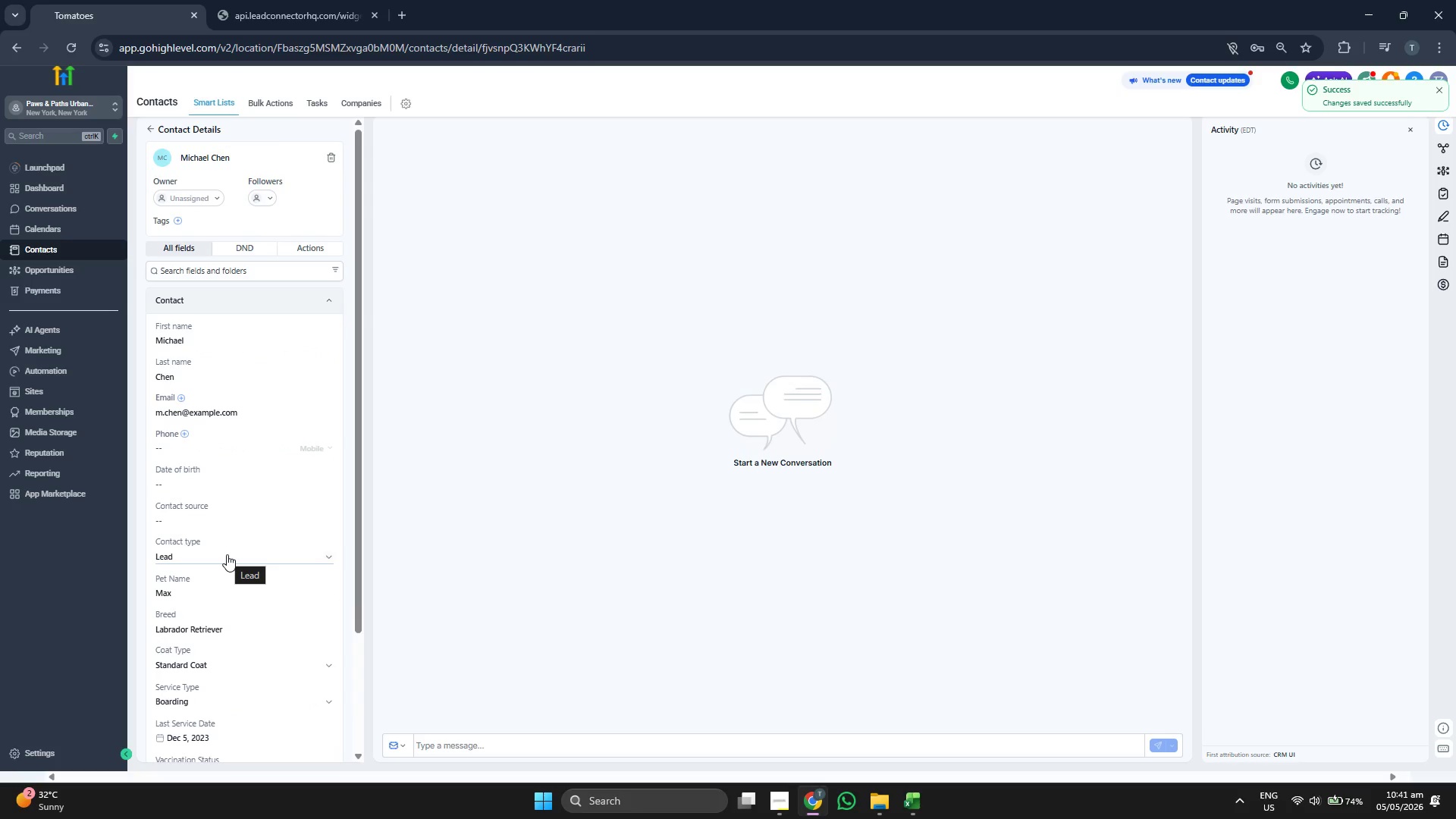 
left_click([157, 130])
 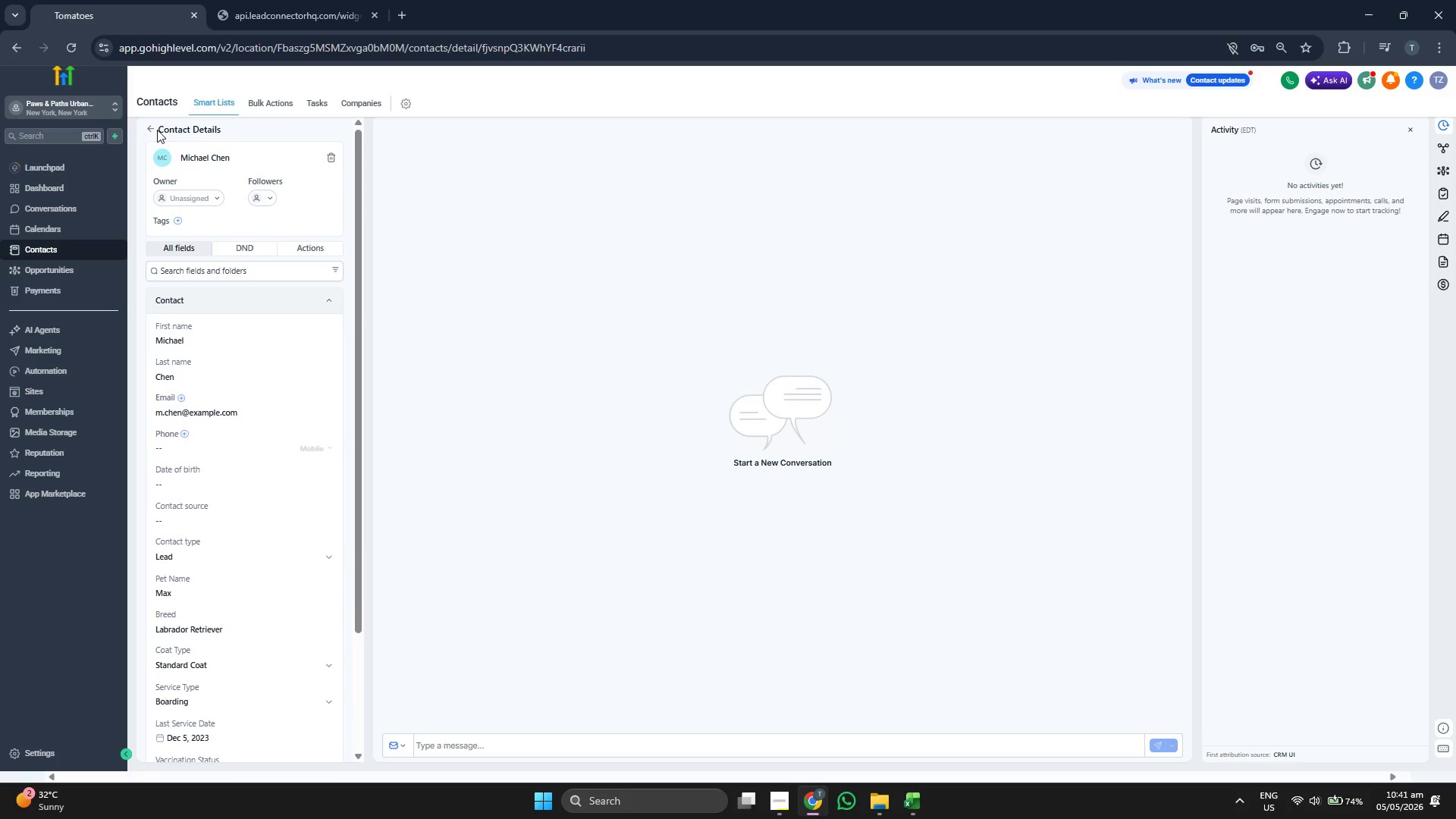 
left_click([154, 130])
 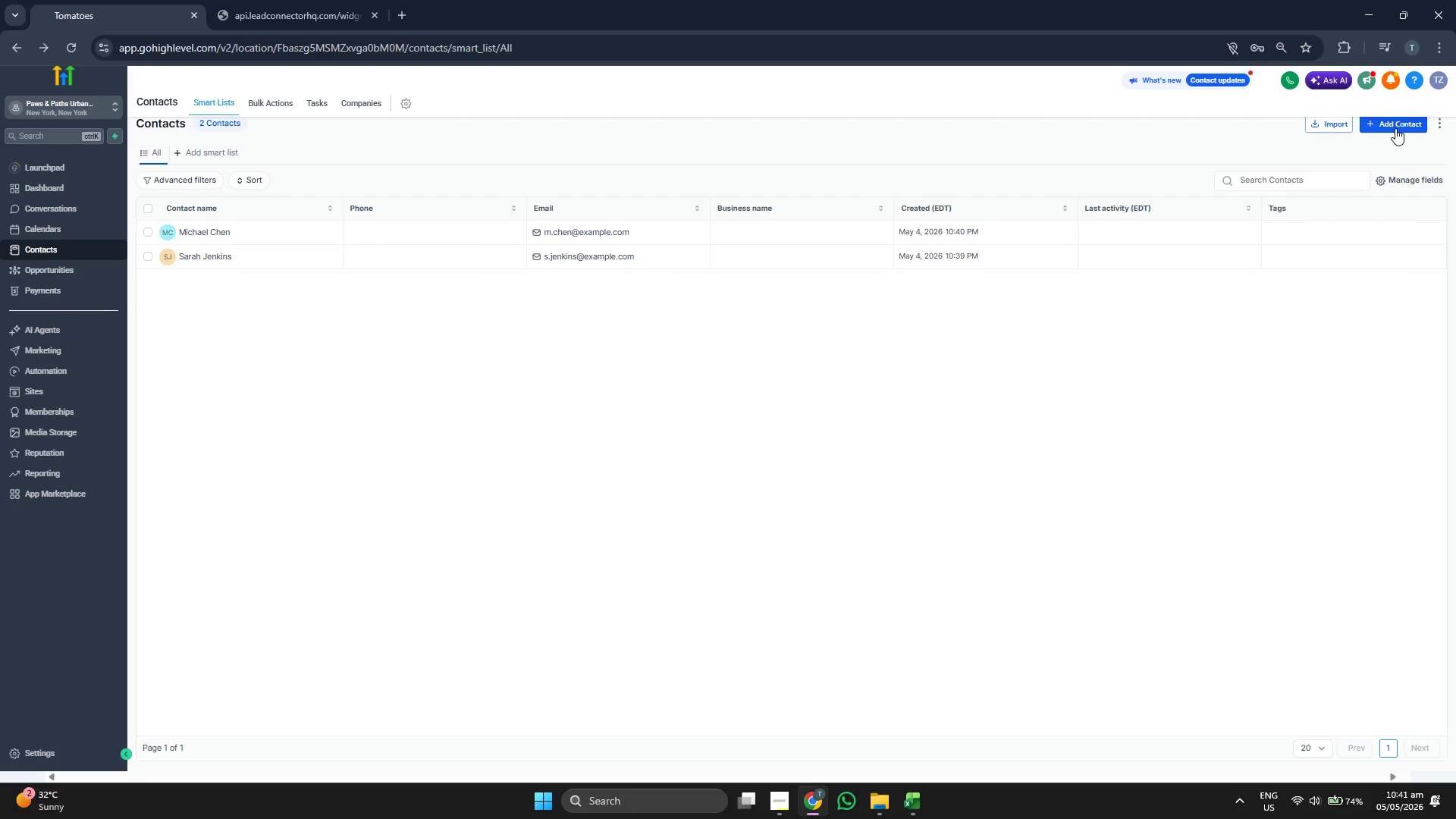 
wait(6.38)
 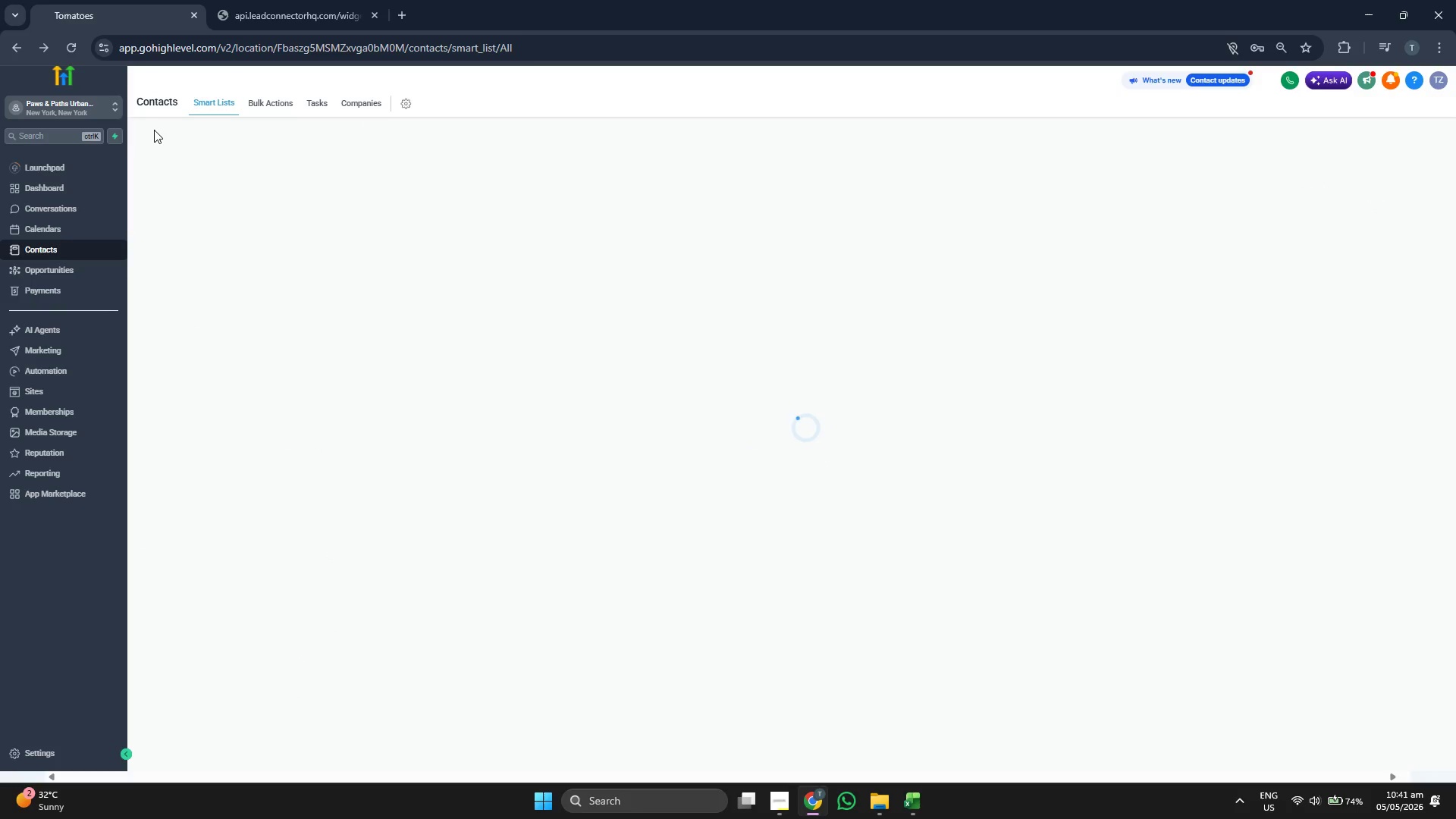 
left_click([918, 801])
 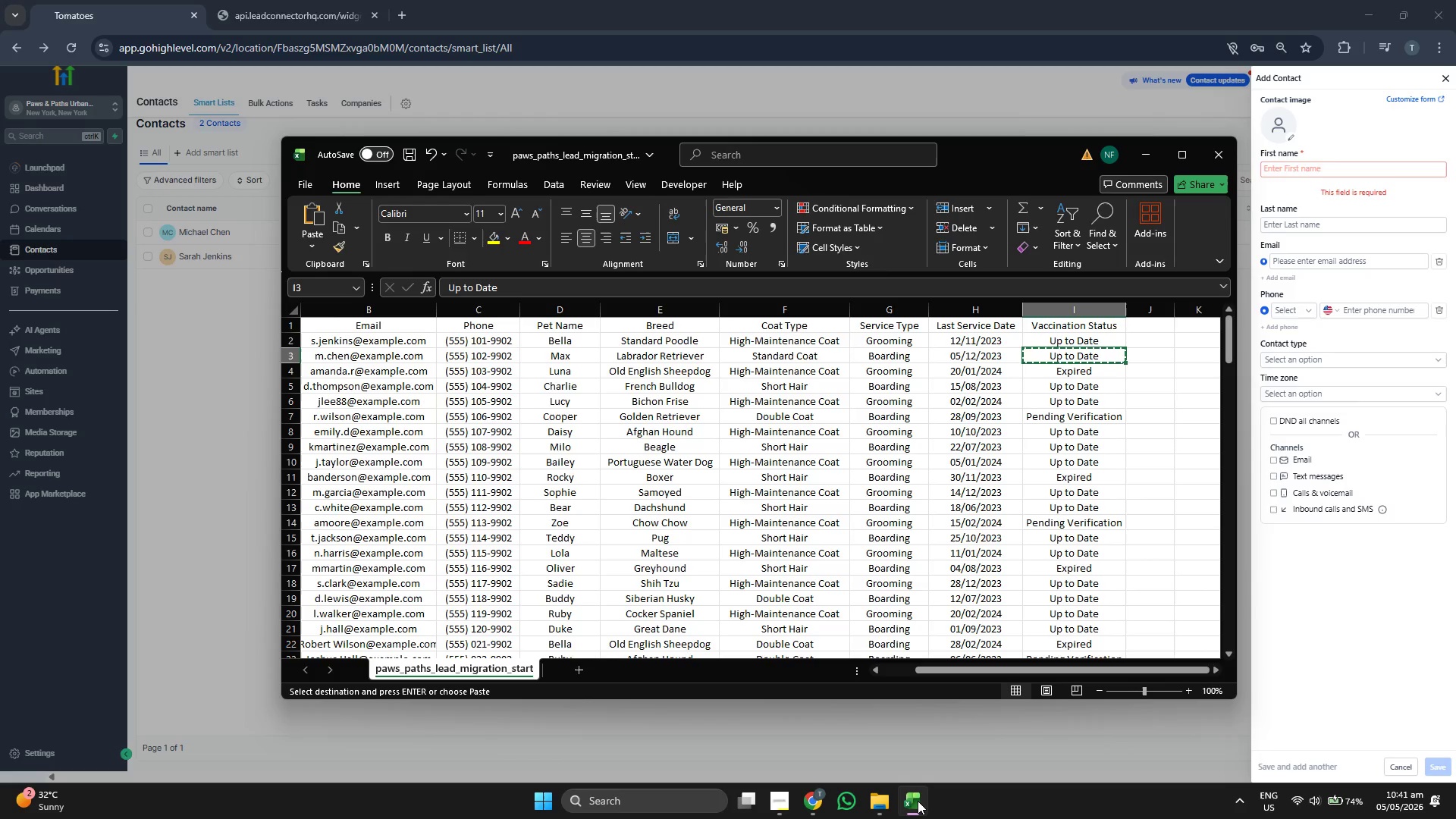 
key(ArrowDown)
 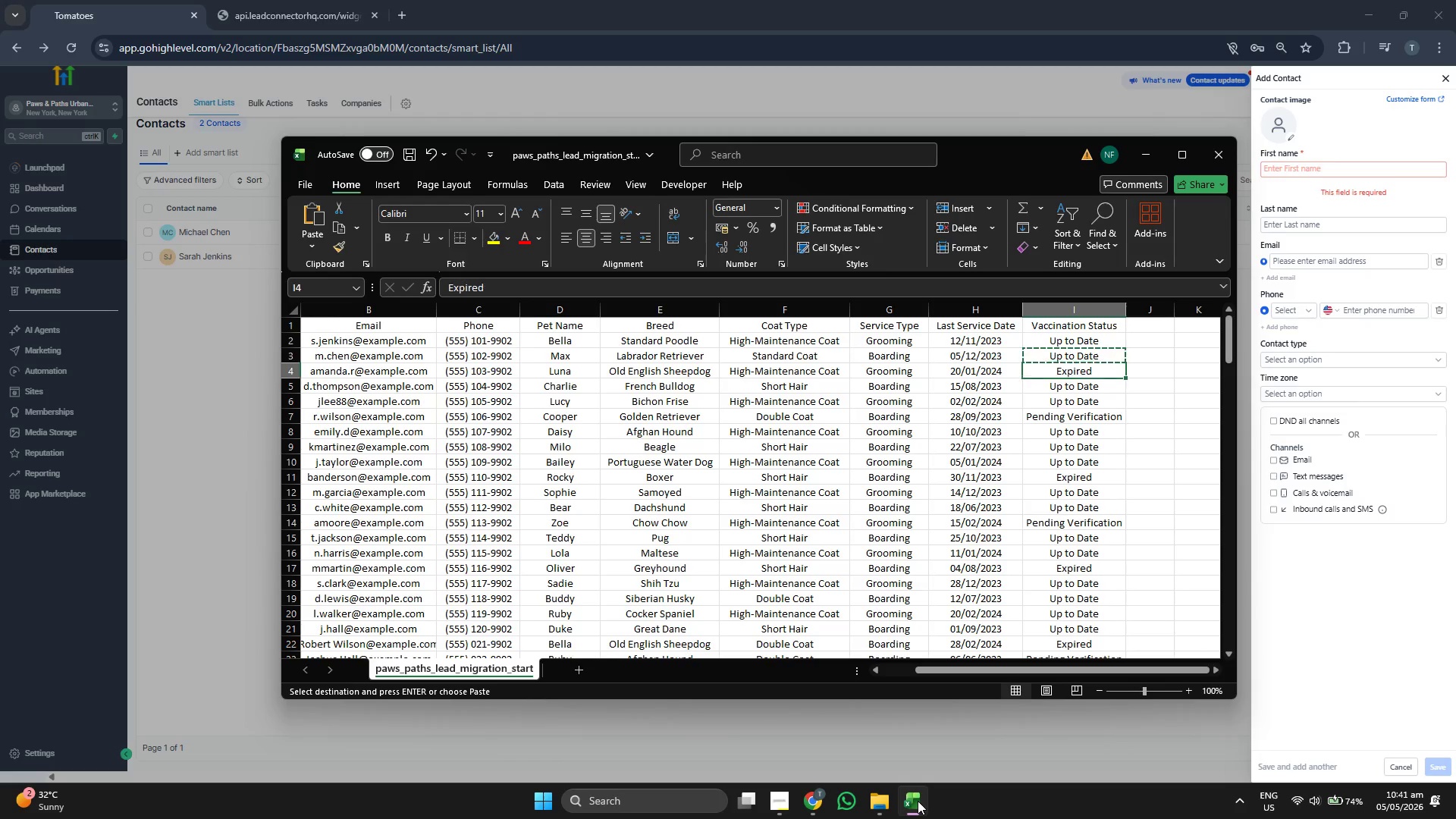 
key(ArrowLeft)
 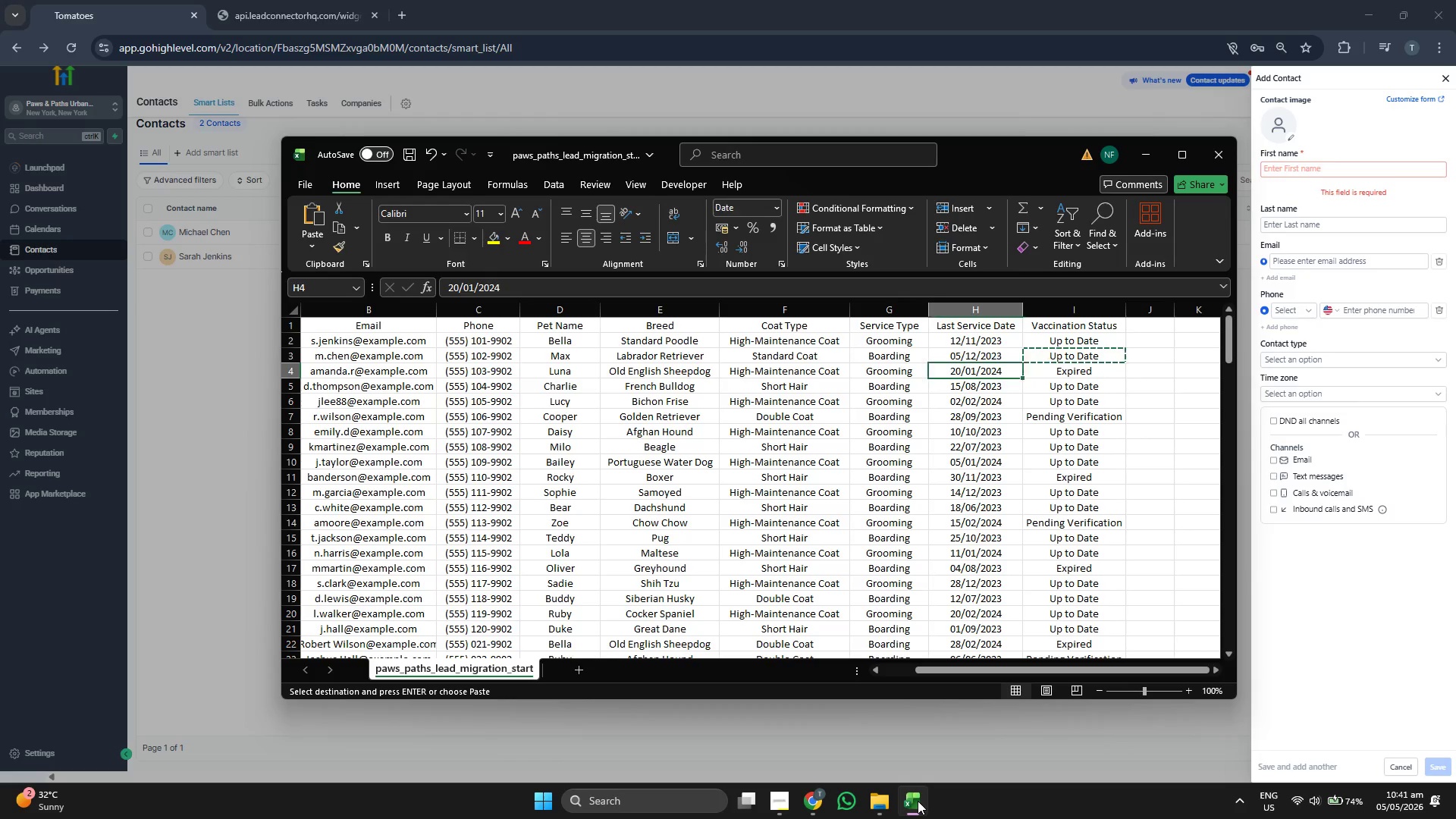 
key(ArrowLeft)
 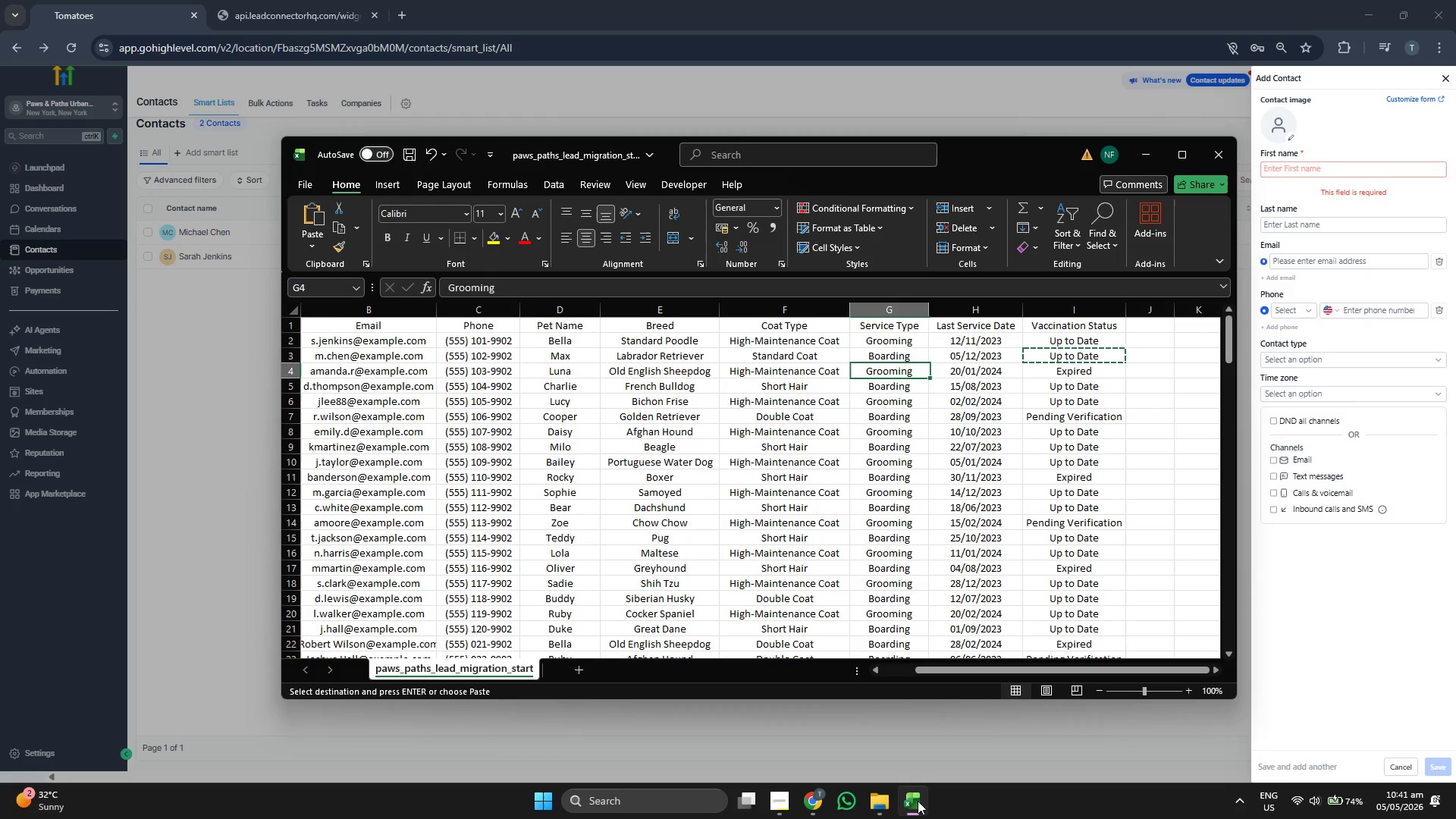 
key(ArrowLeft)
 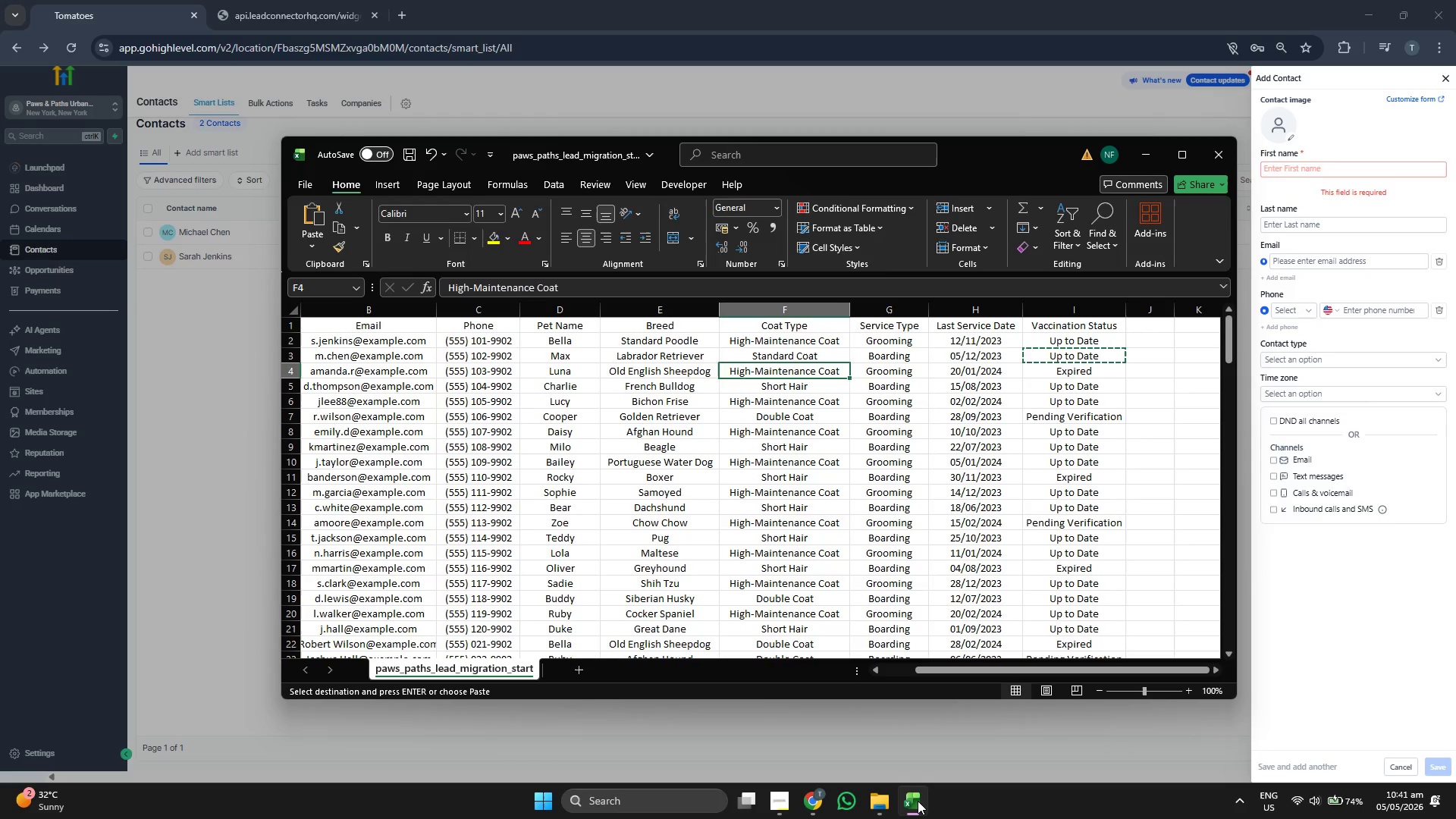 
key(ArrowLeft)
 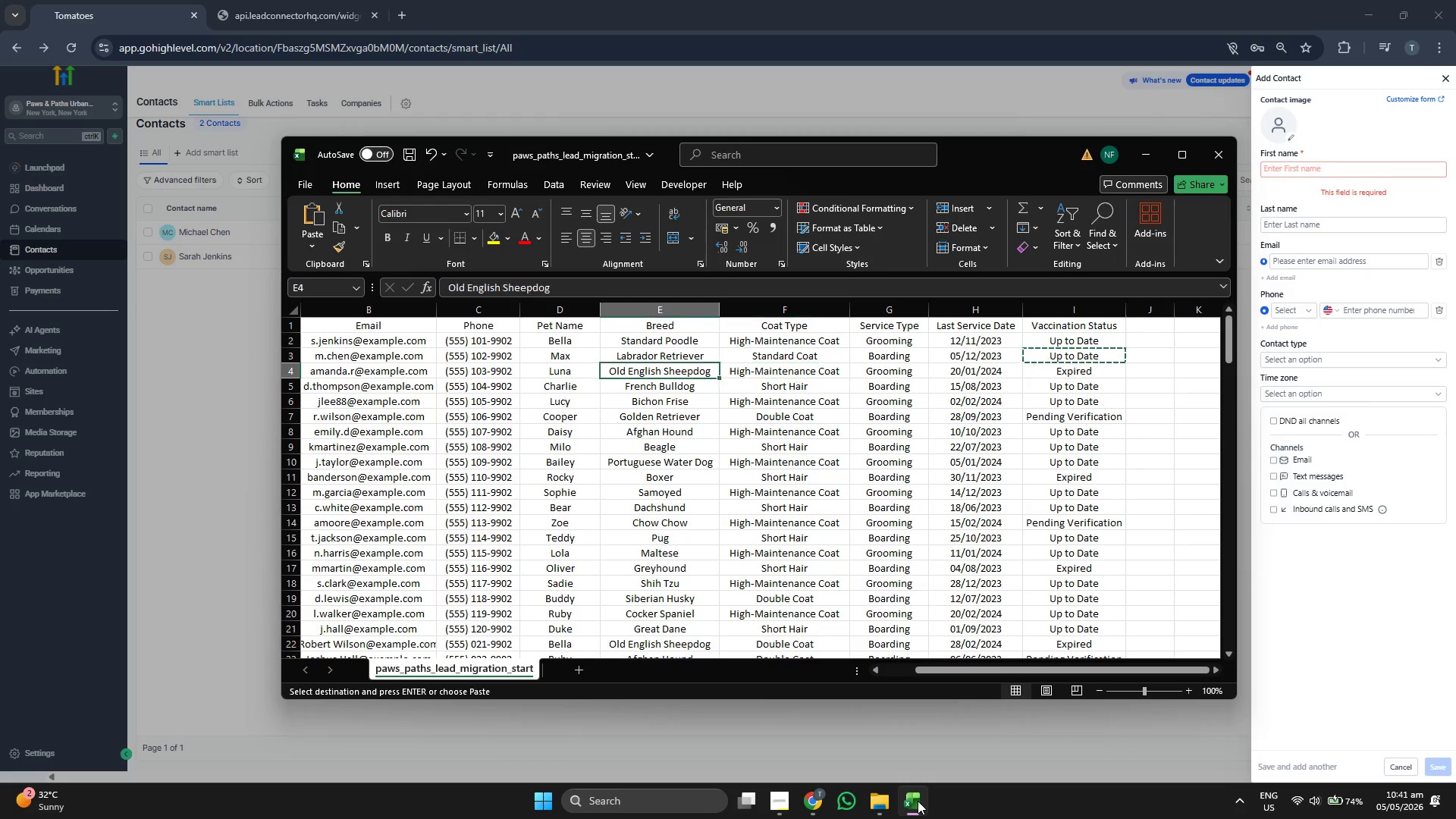 
key(ArrowLeft)
 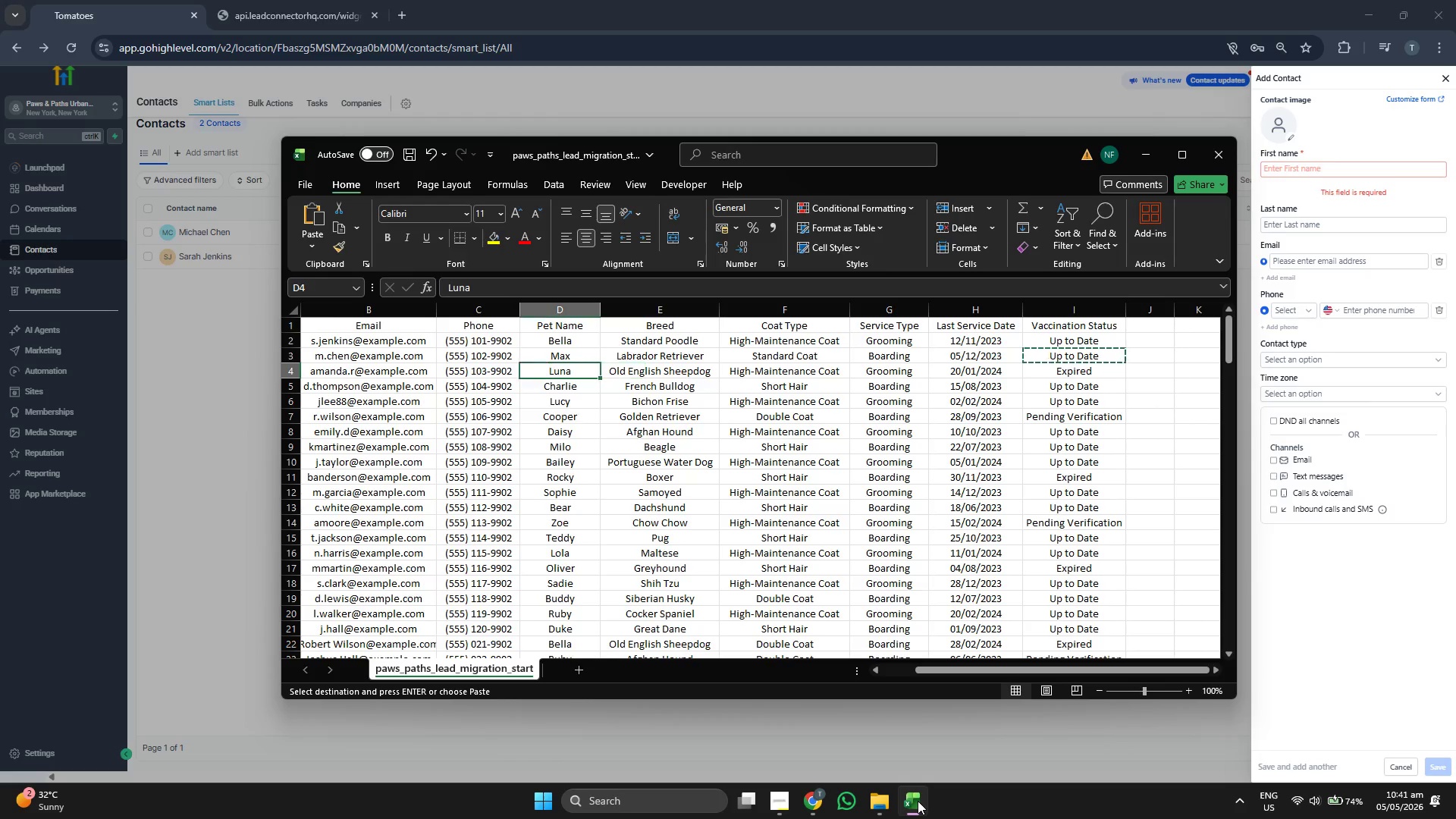 
key(ArrowLeft)
 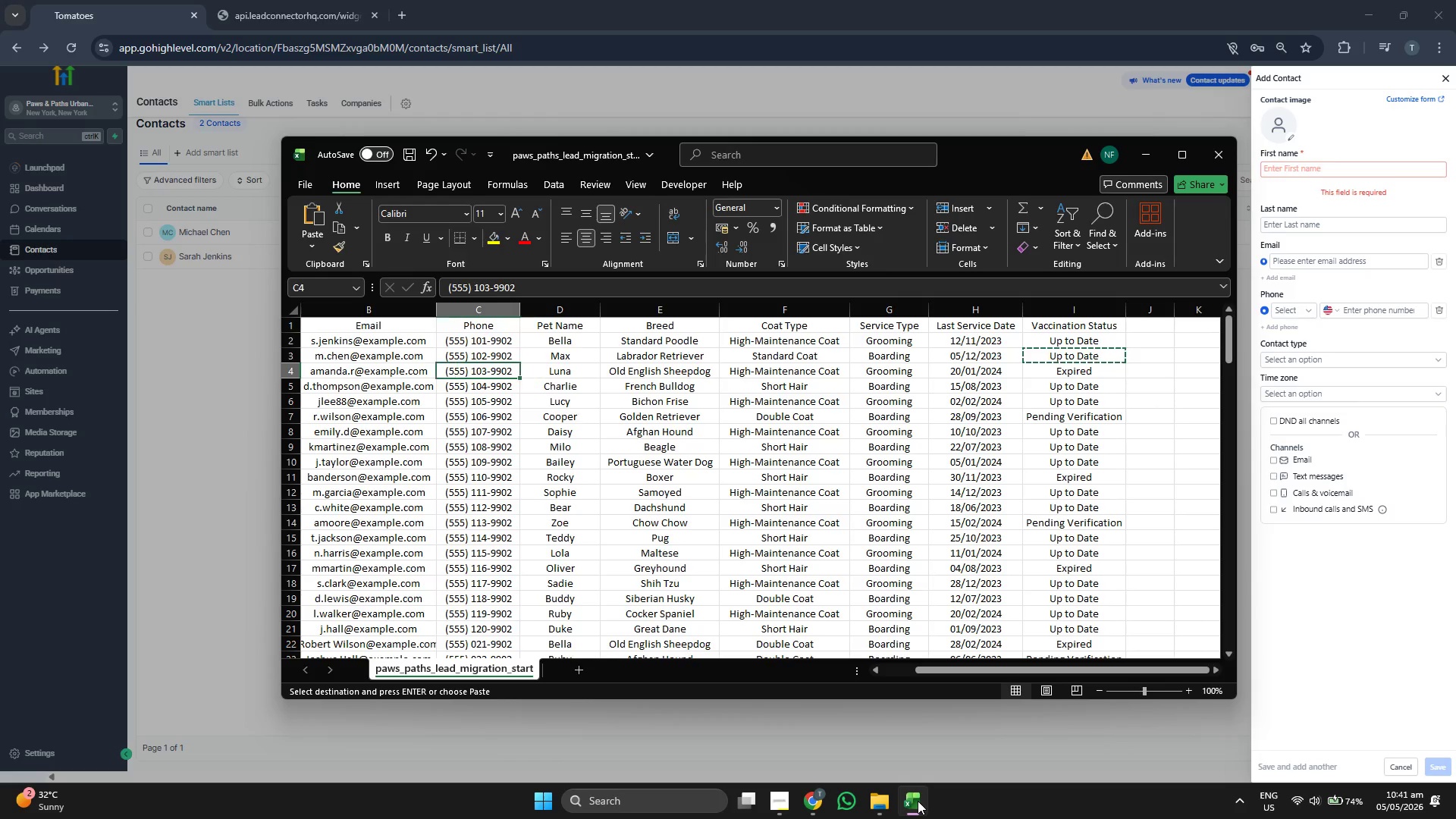 
key(ArrowLeft)
 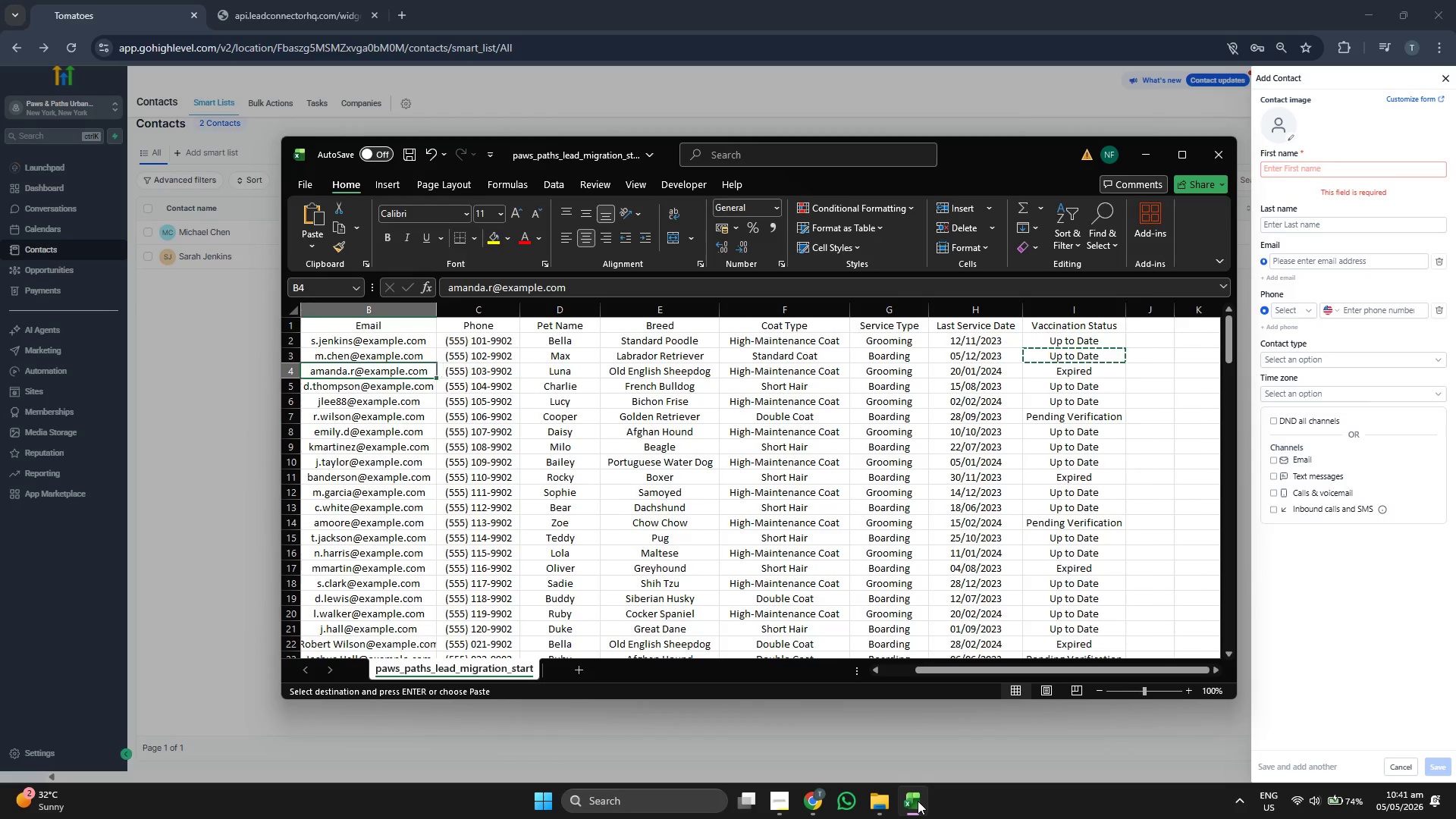 
key(ArrowLeft)
 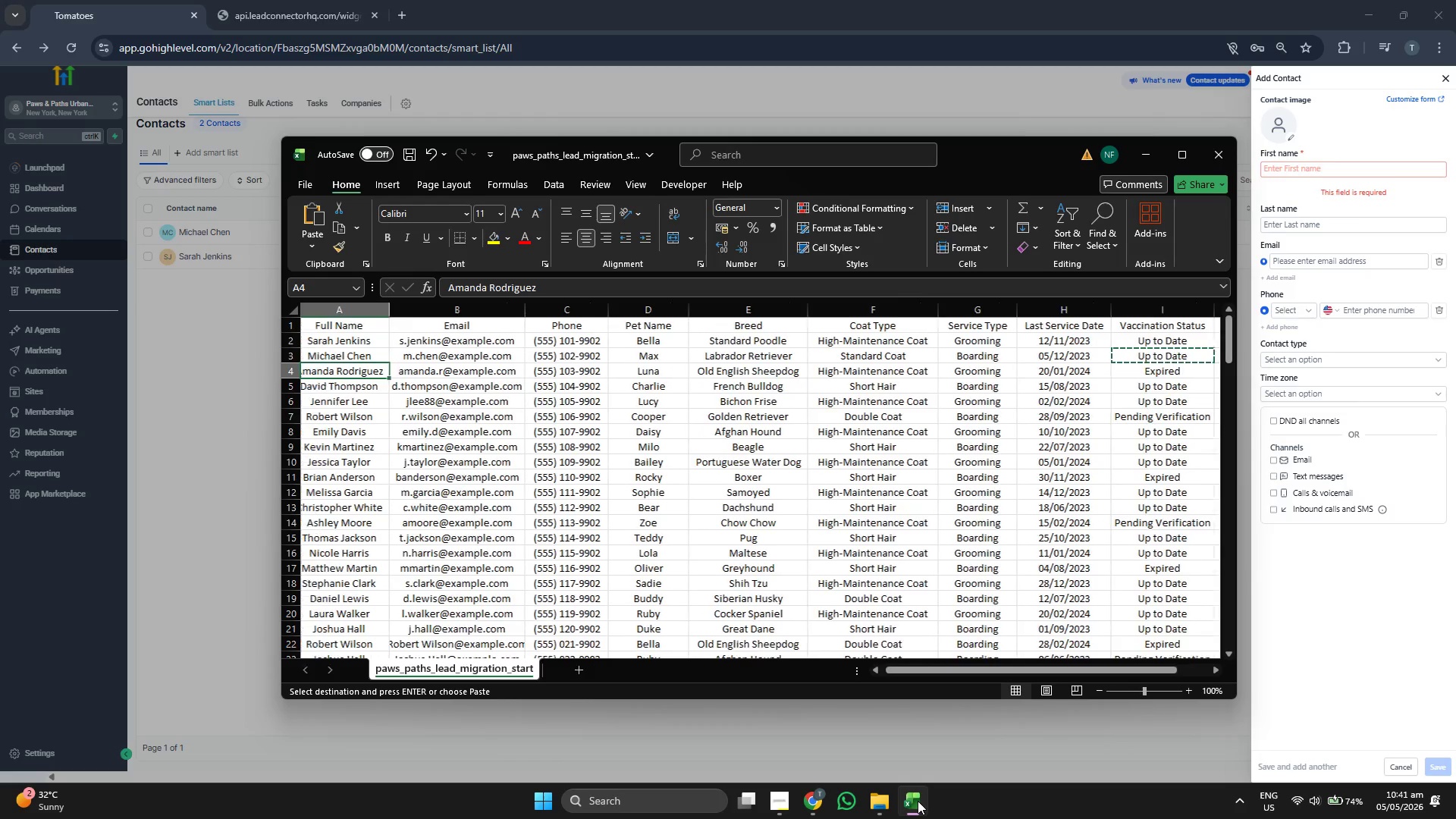 
key(ArrowLeft)
 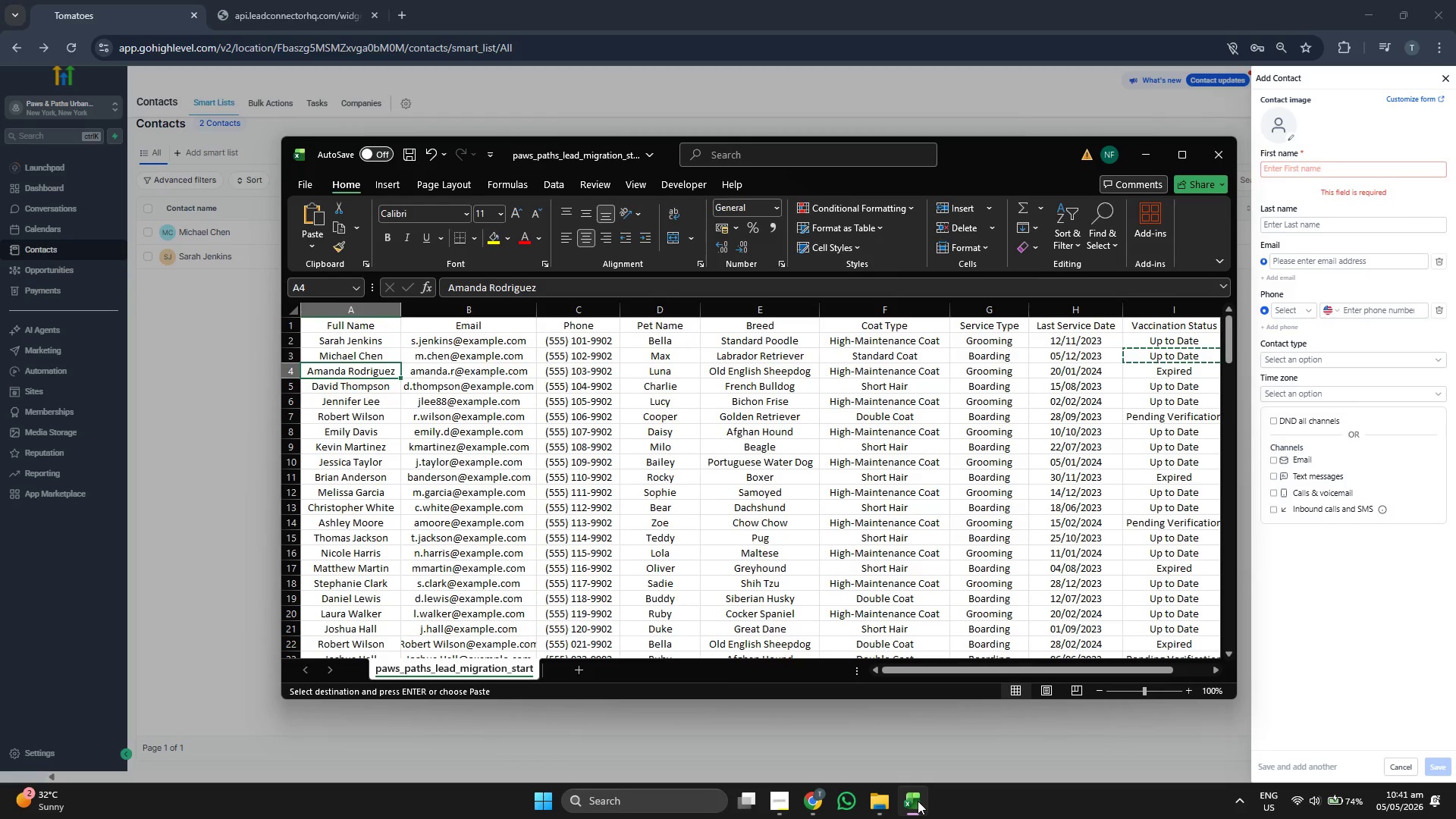 
key(ArrowRight)
 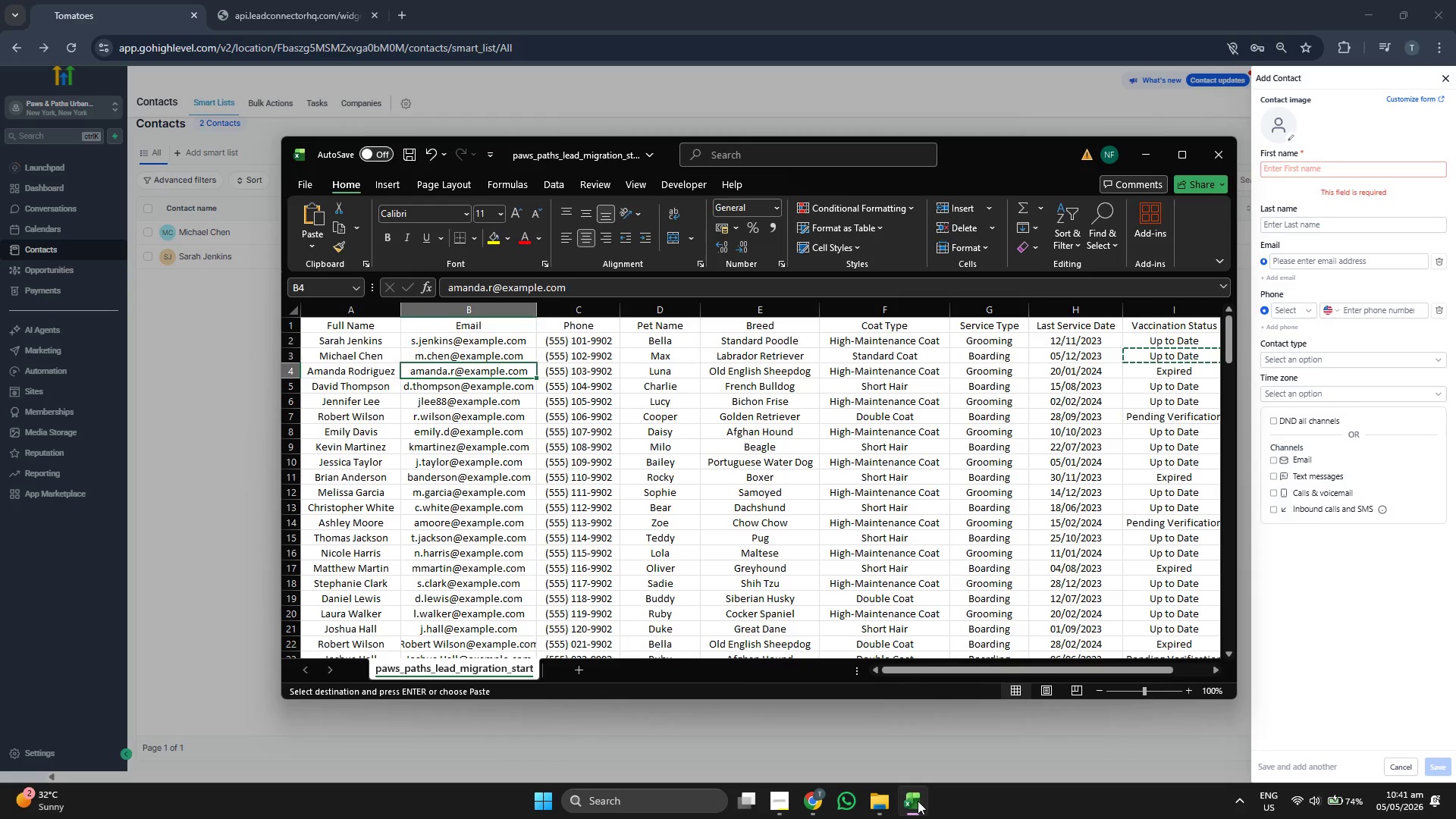 
key(Control+C)
 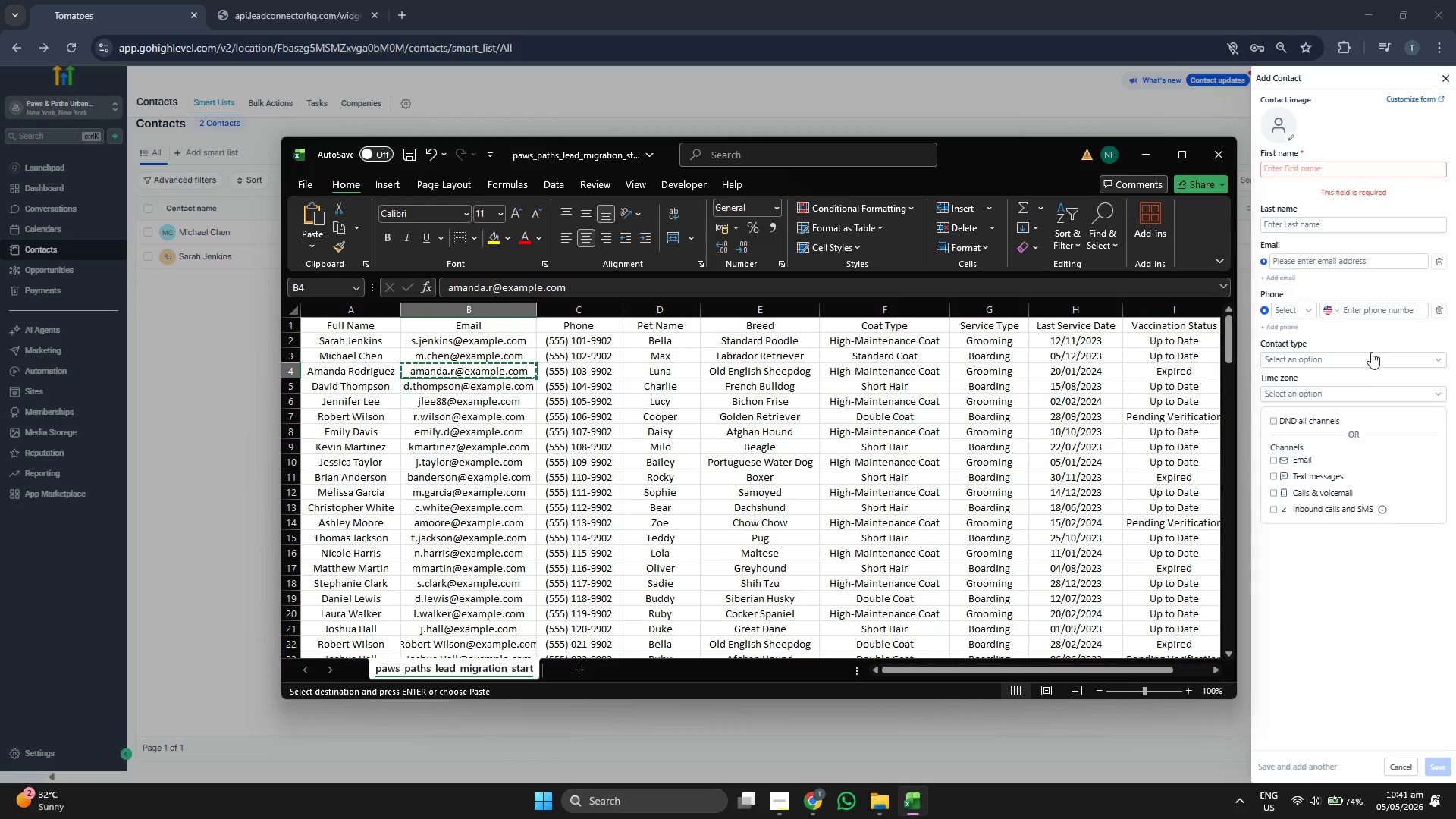 
left_click([1335, 260])
 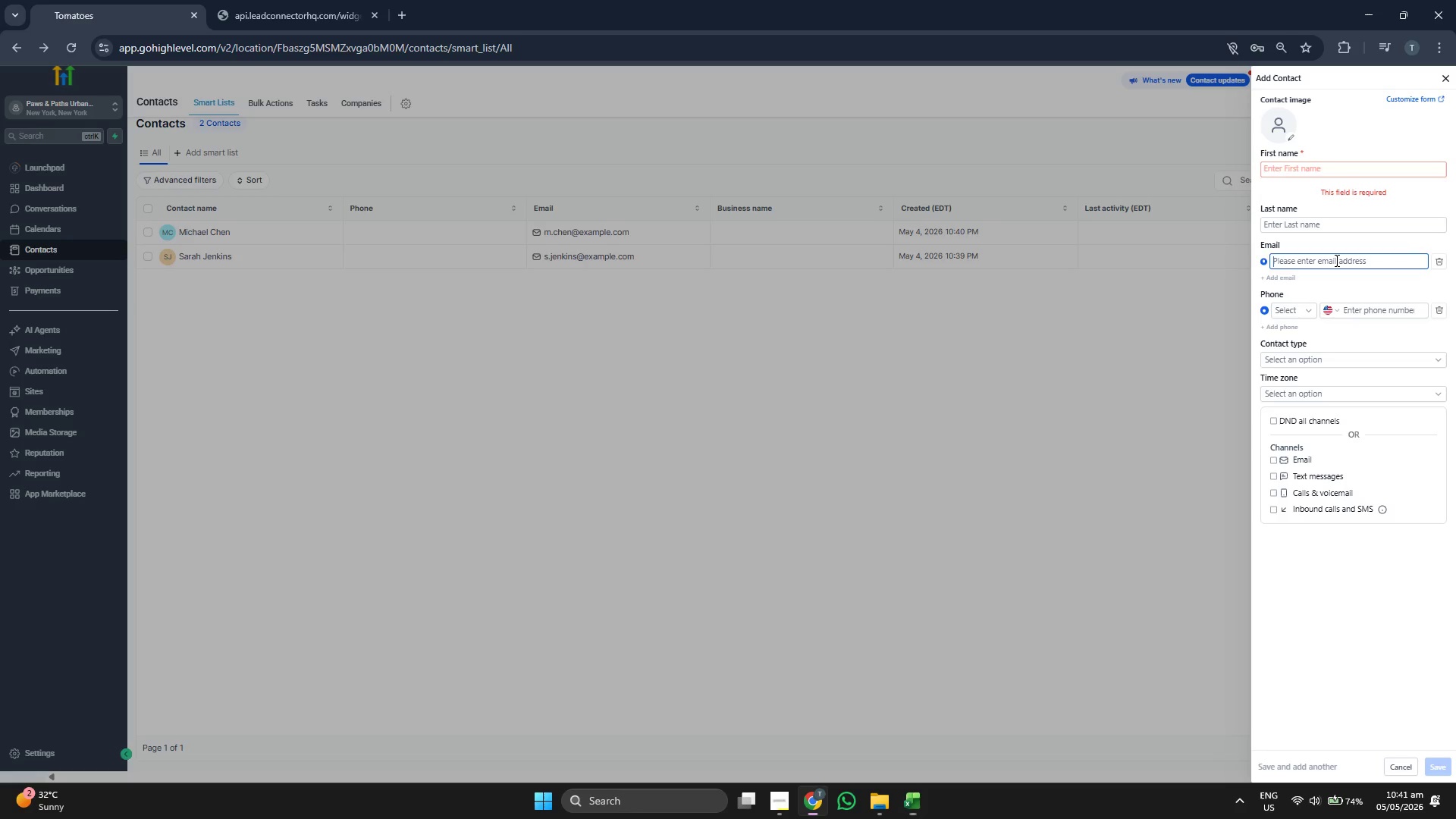 
key(Control+ControlLeft)
 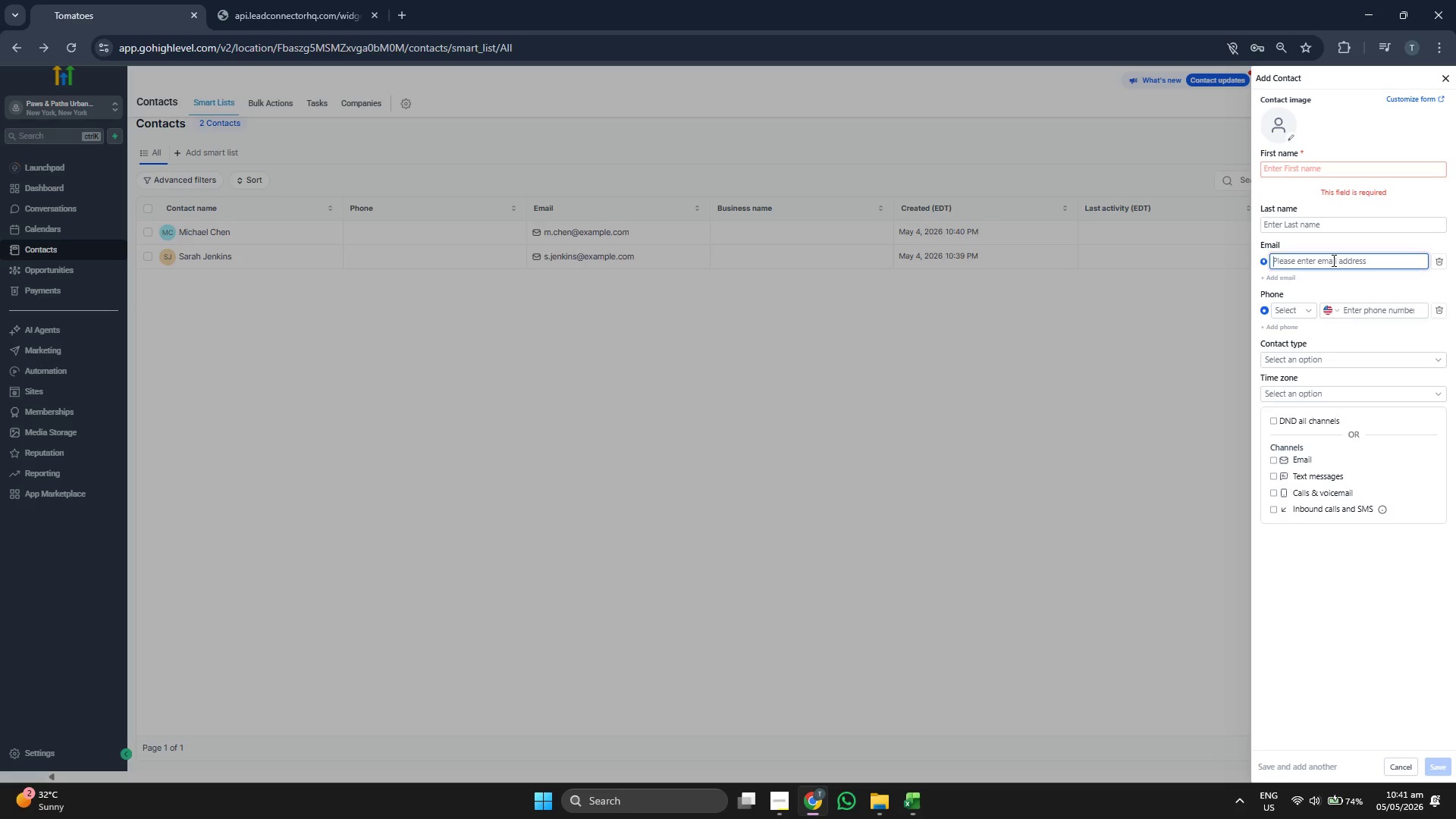 
key(Control+V)
 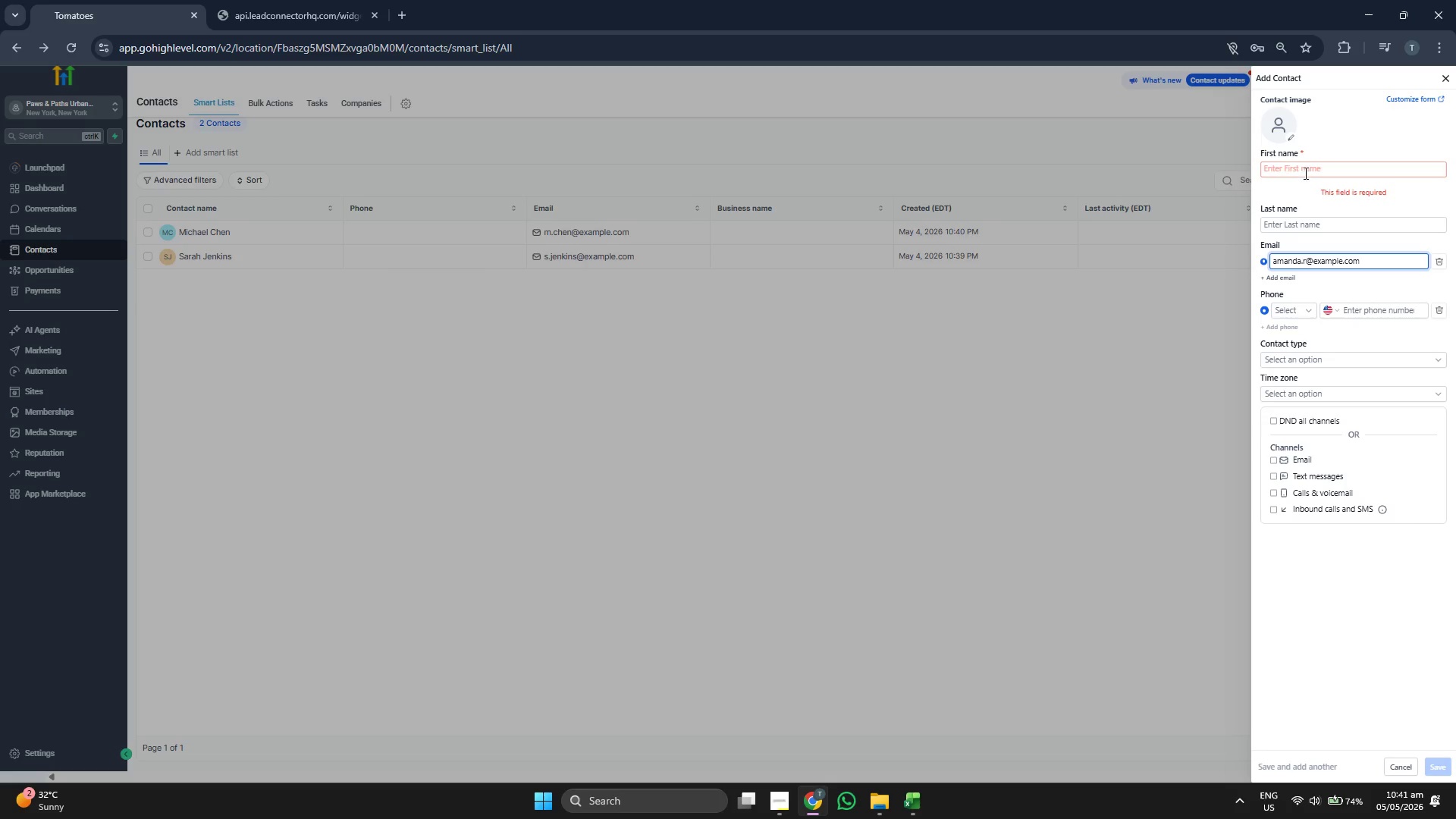 
left_click([1304, 171])
 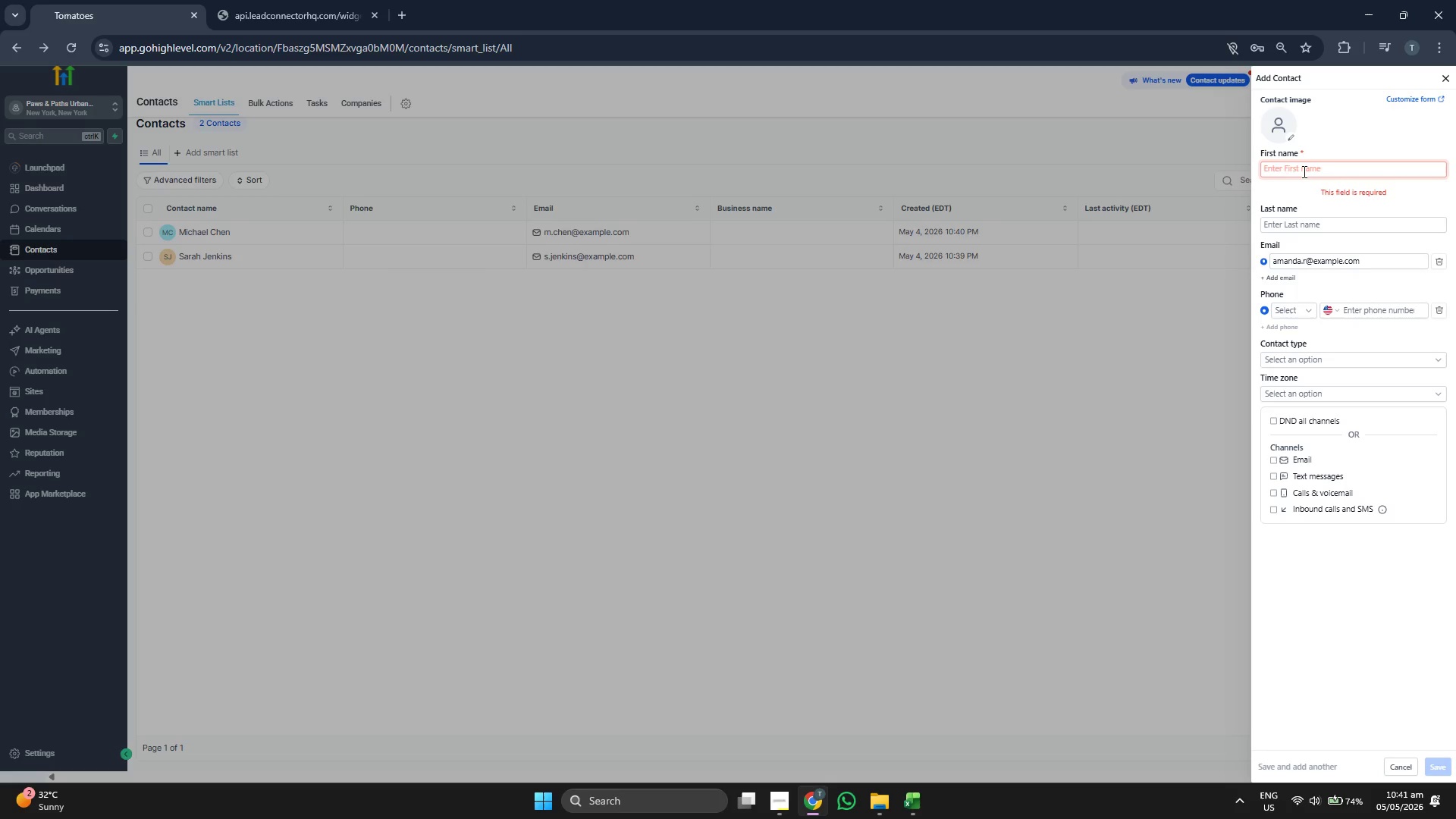 
type(Amanda)
key(Tab)
type(Rpd)
key(Backspace)
key(Backspace)
type(odriguez)
 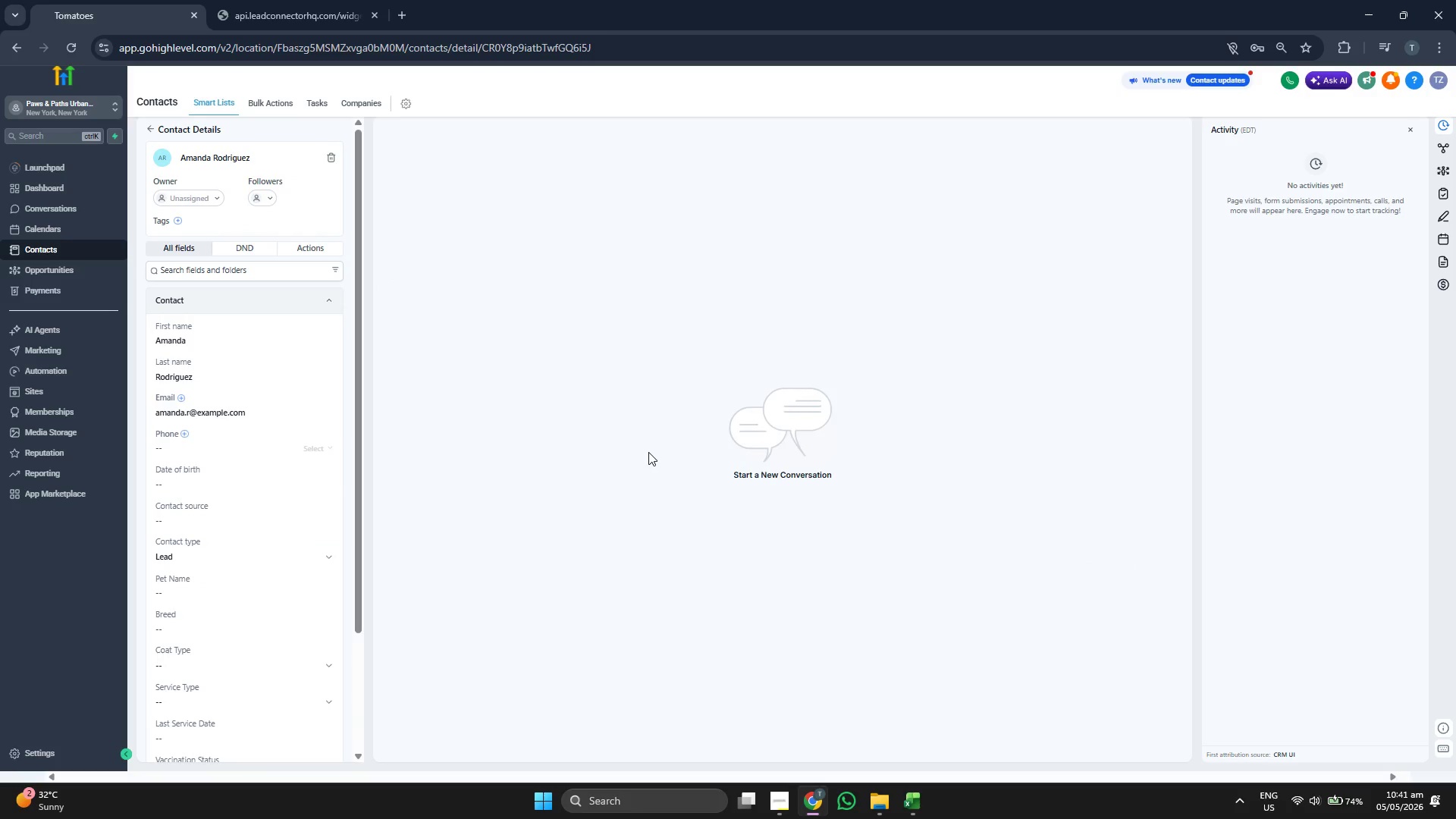 
wait(5.69)
 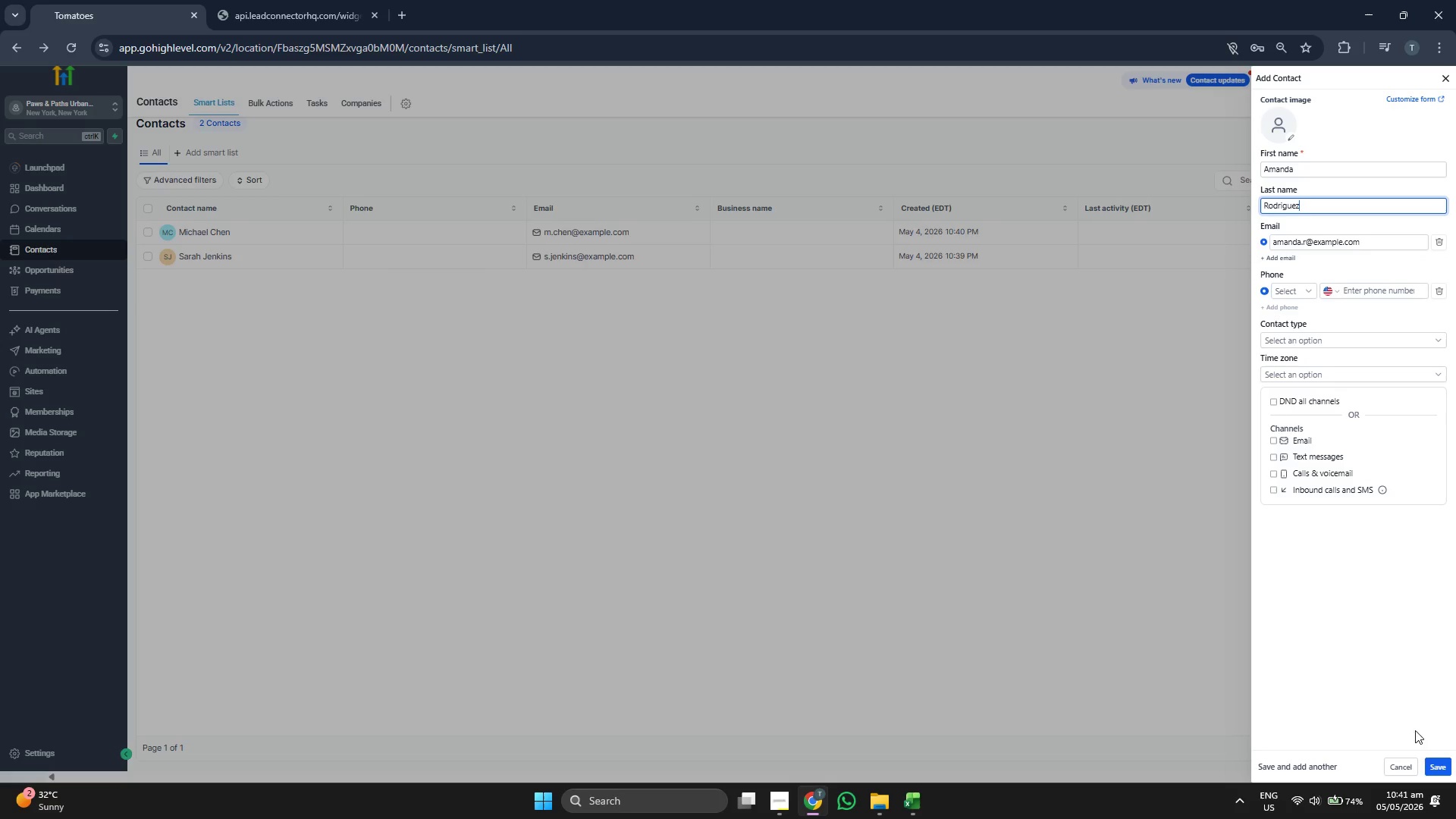 
scroll: coordinate [245, 362], scroll_direction: down, amount: 2.0
 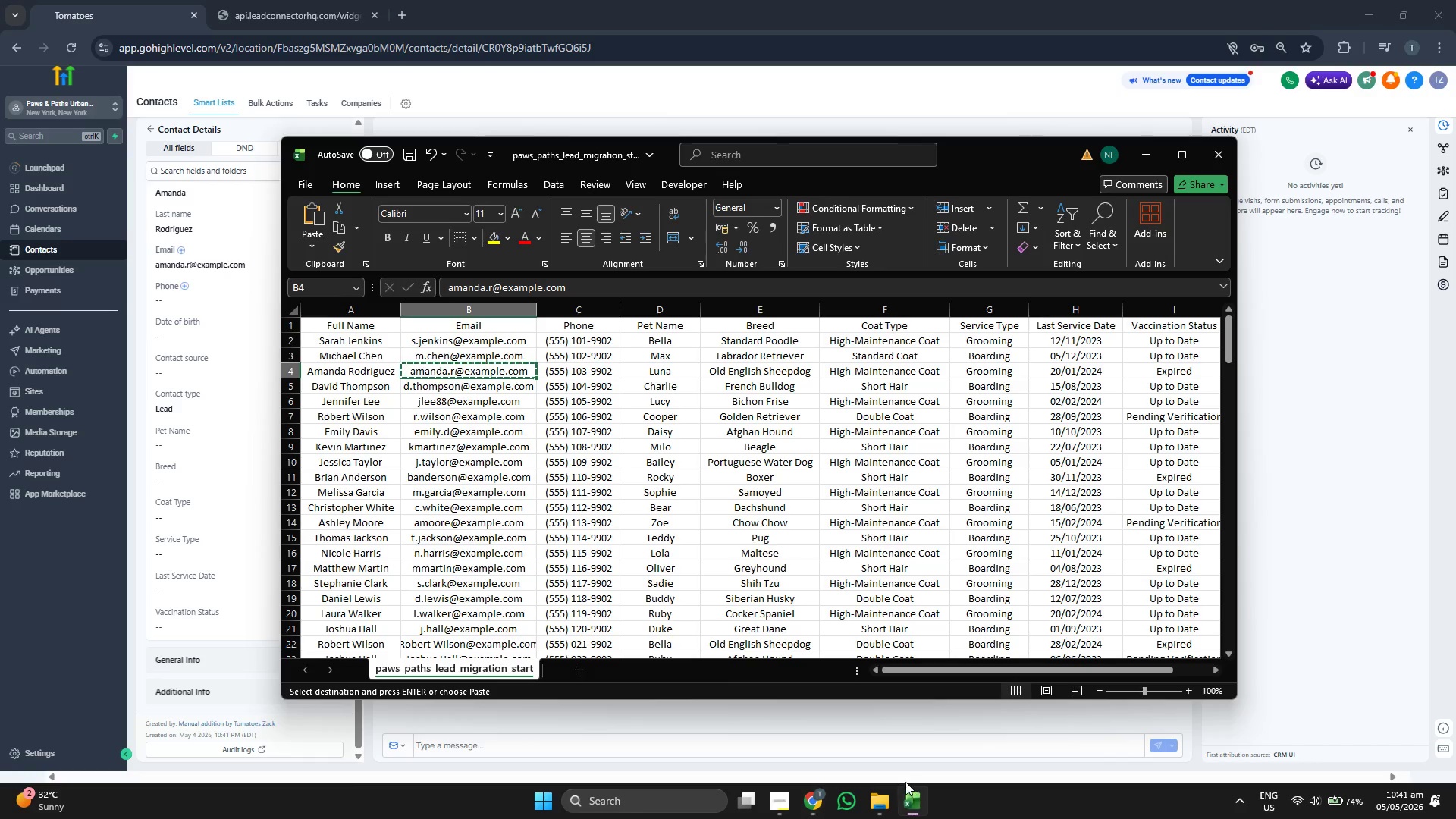 
key(ArrowRight)
 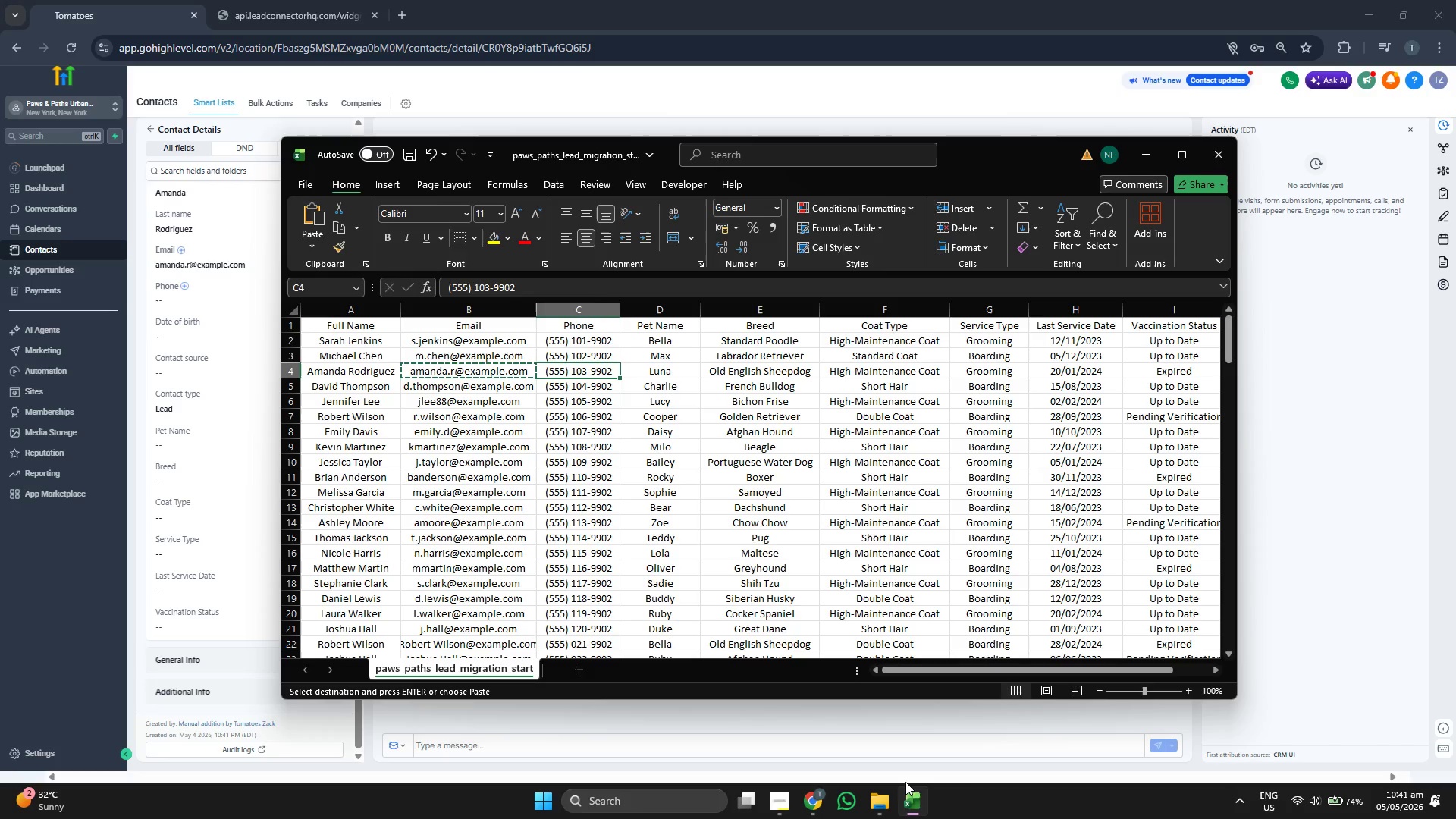 
key(ArrowRight)
 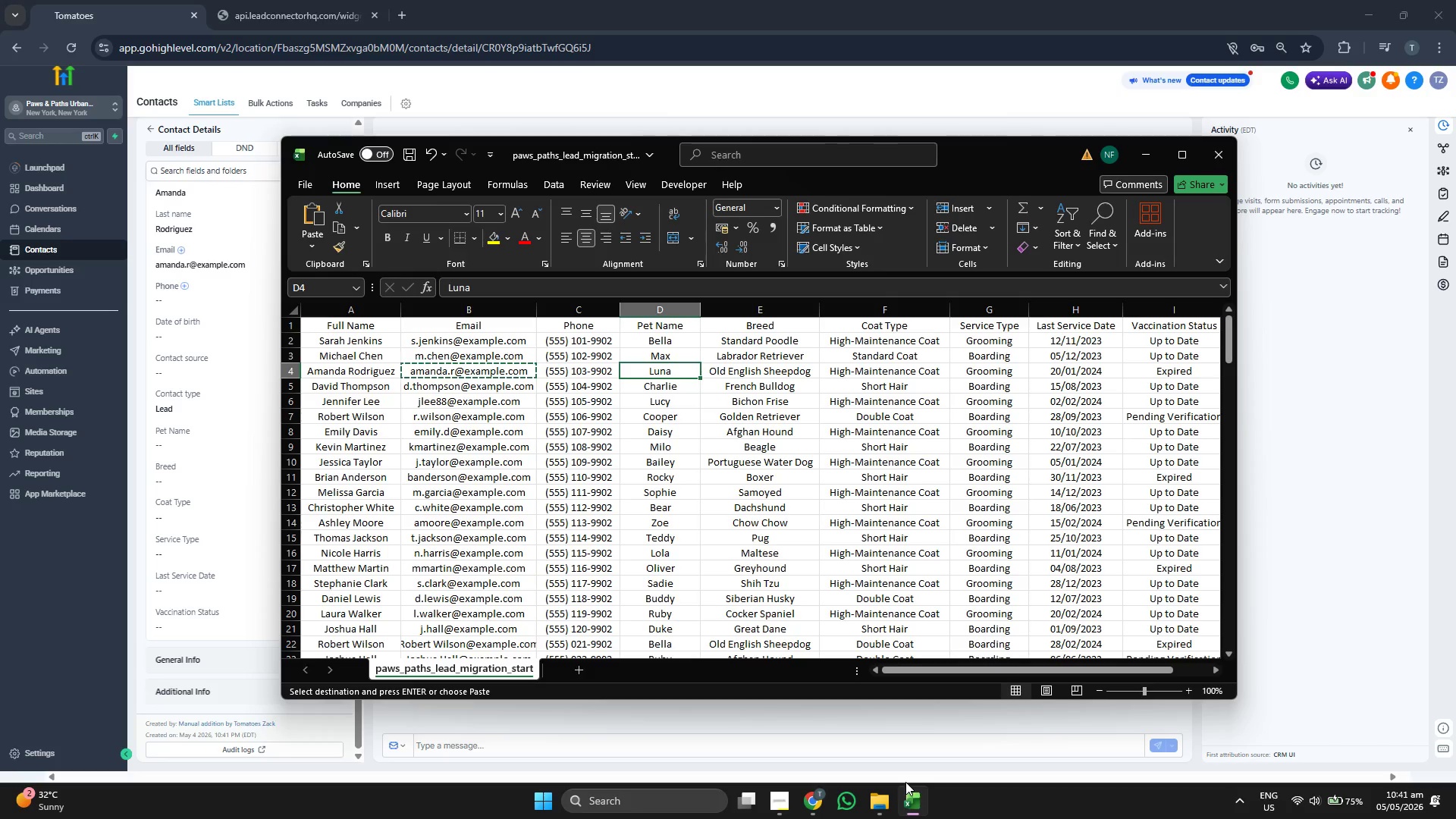 
key(ArrowLeft)
 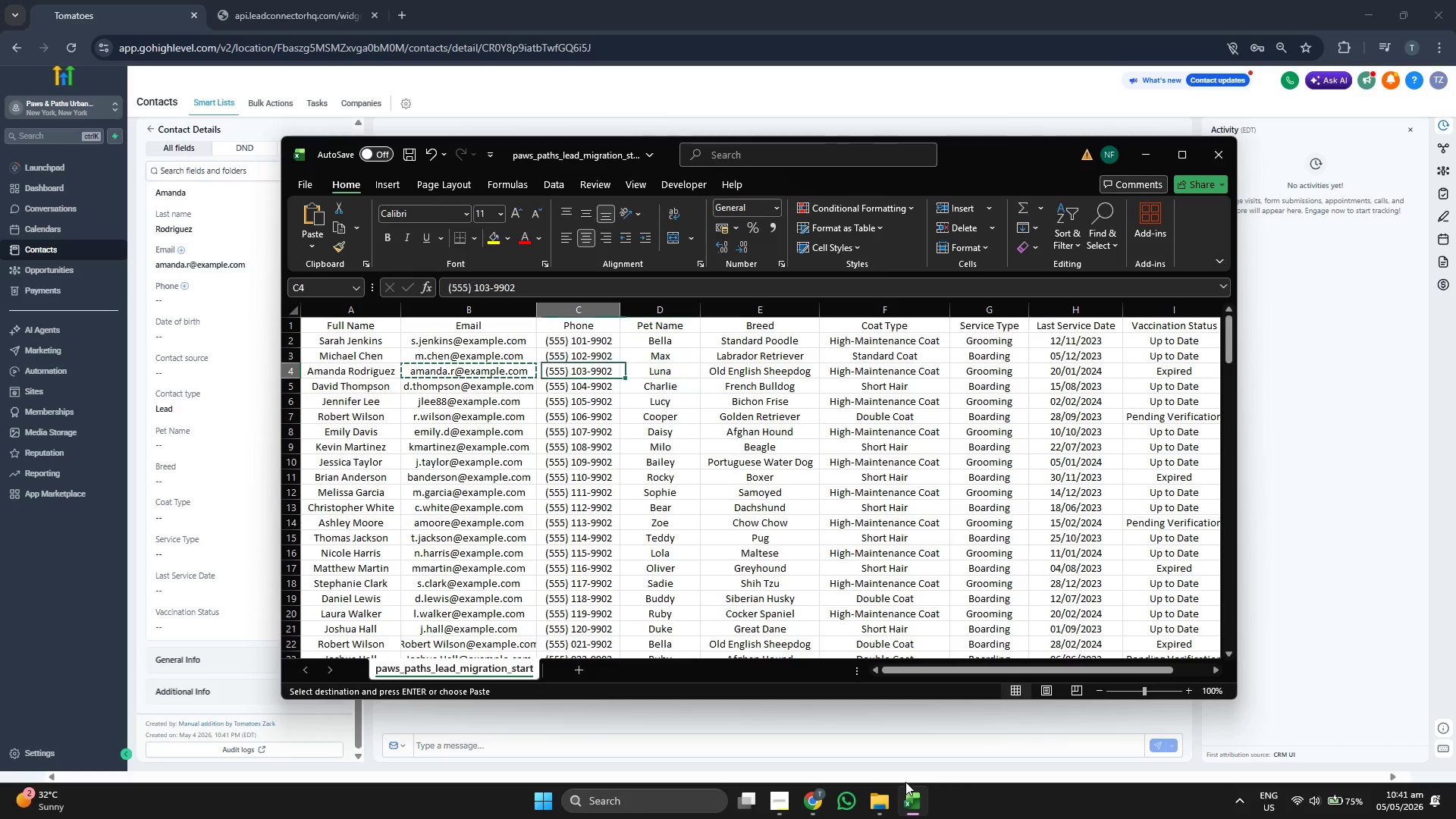 
key(Control+ControlLeft)
 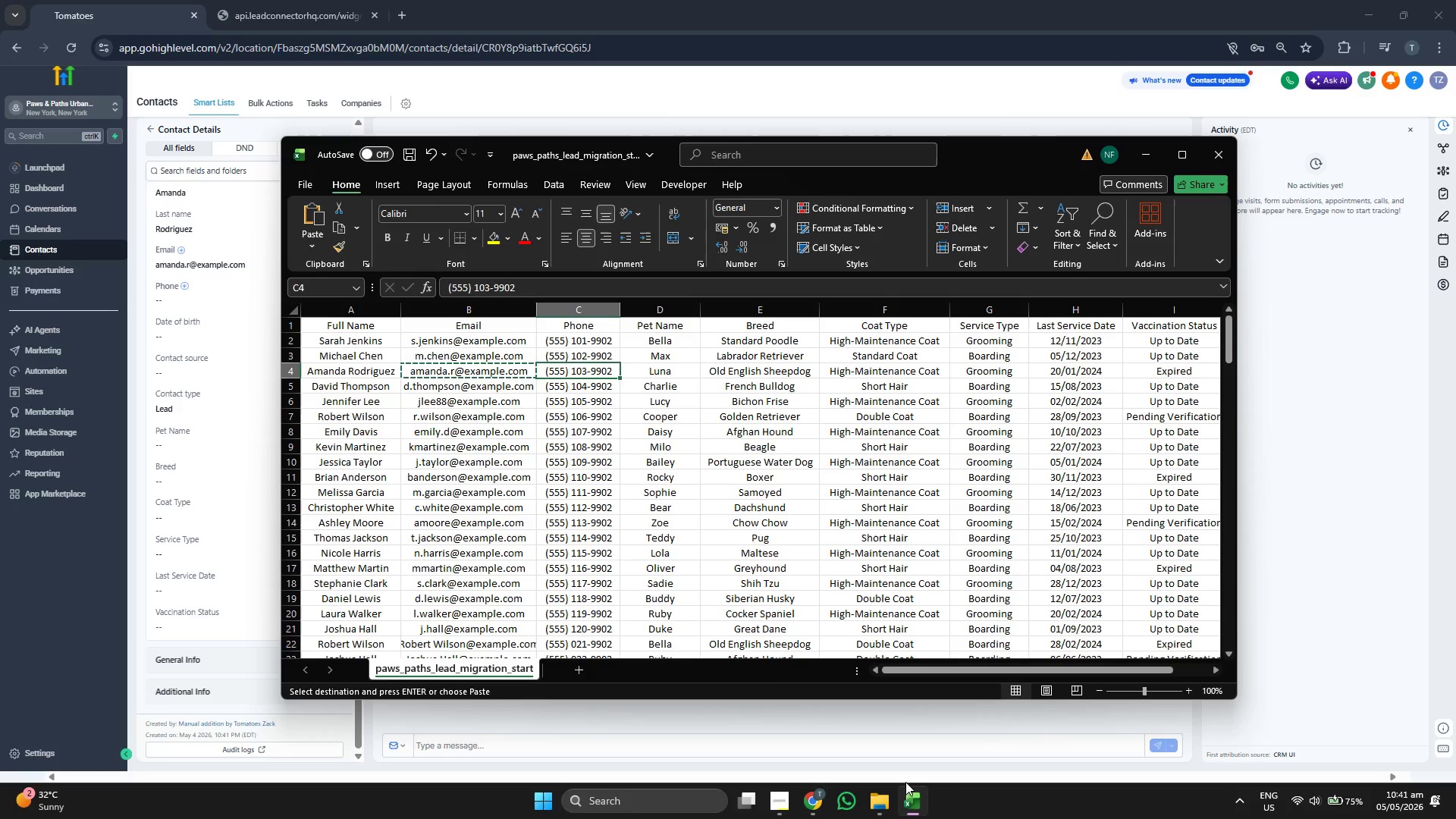 
key(Control+C)
 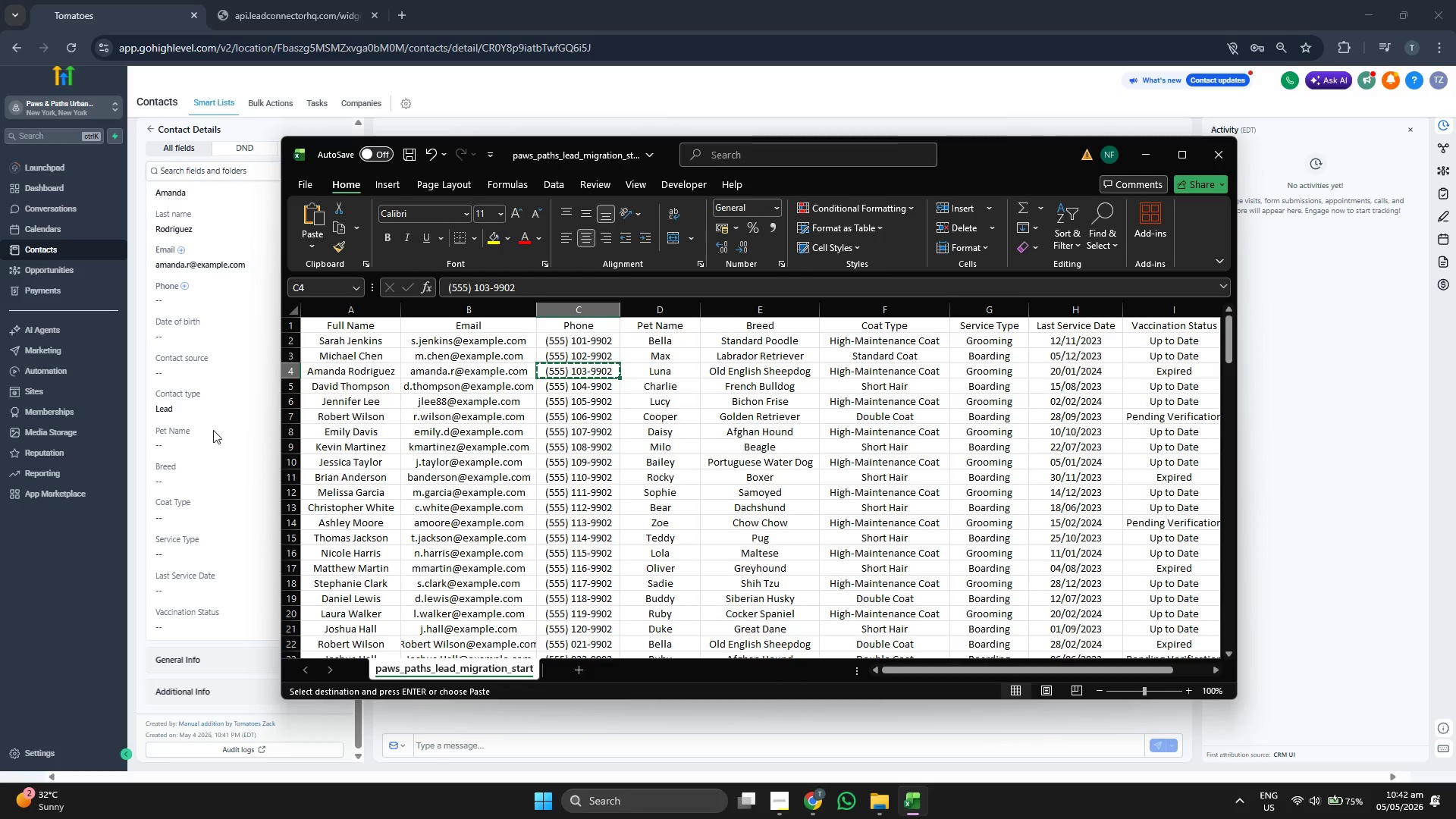 
left_click([224, 294])
 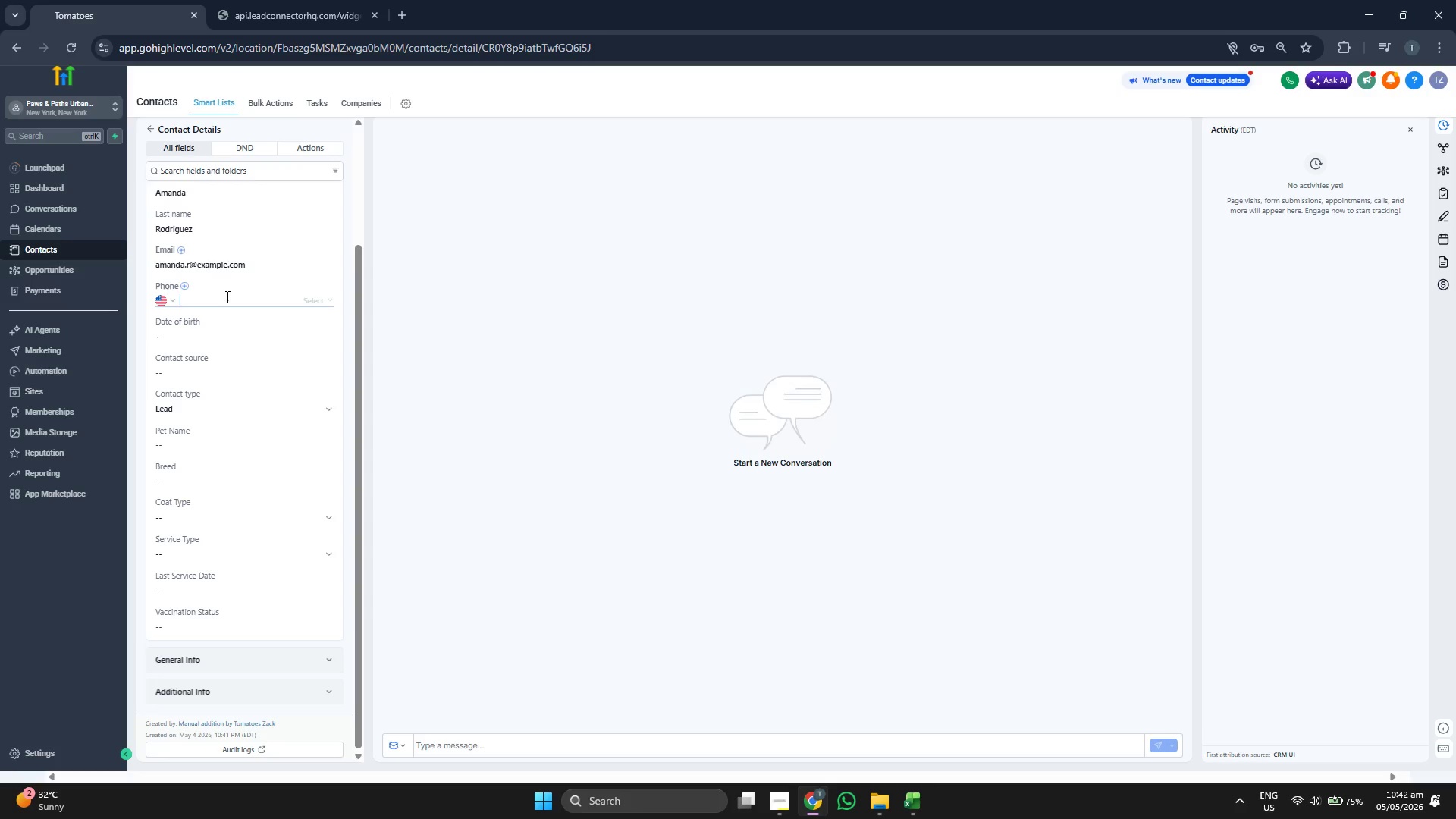 
key(Control+ControlLeft)
 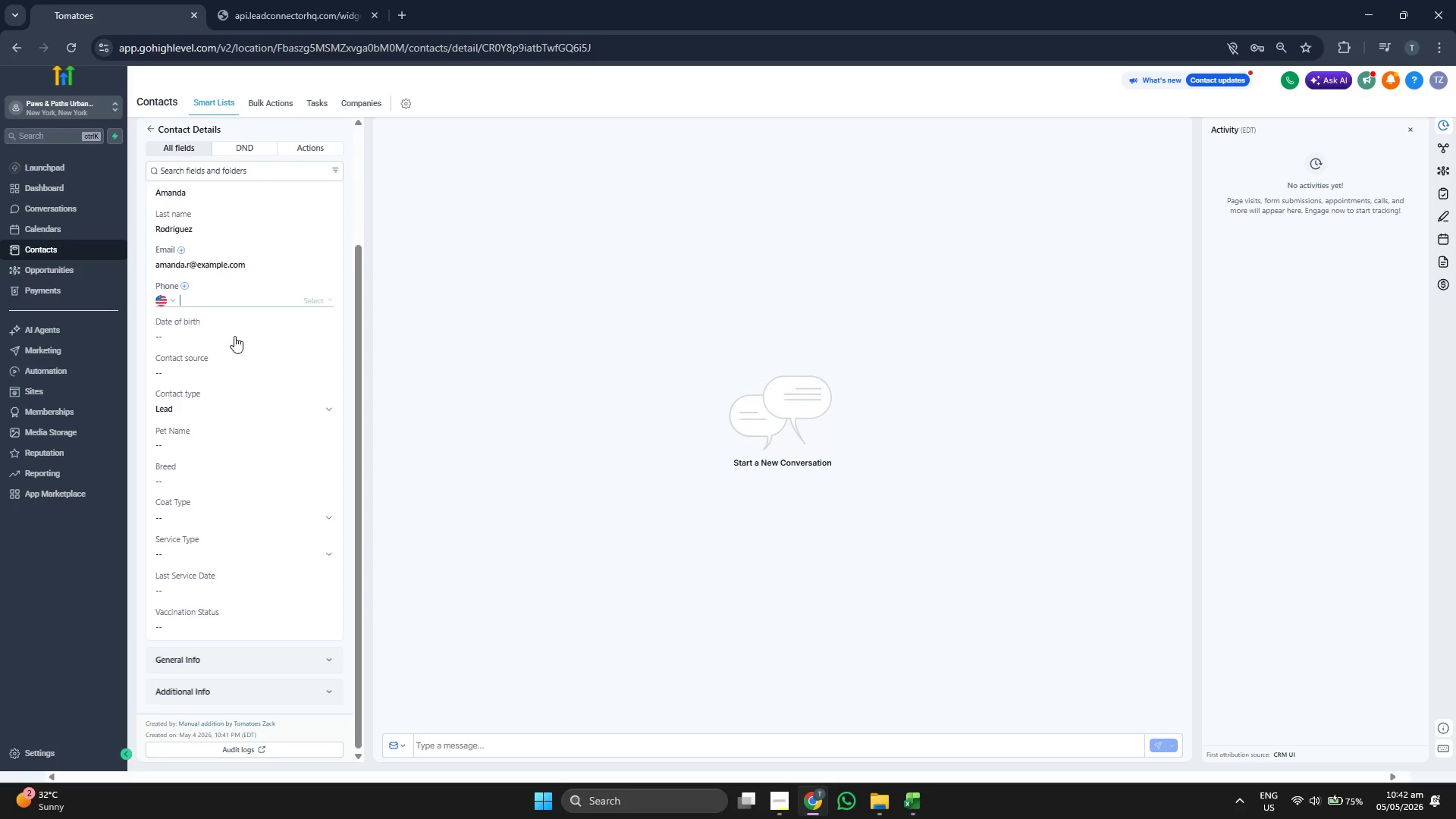 
key(Control+V)
 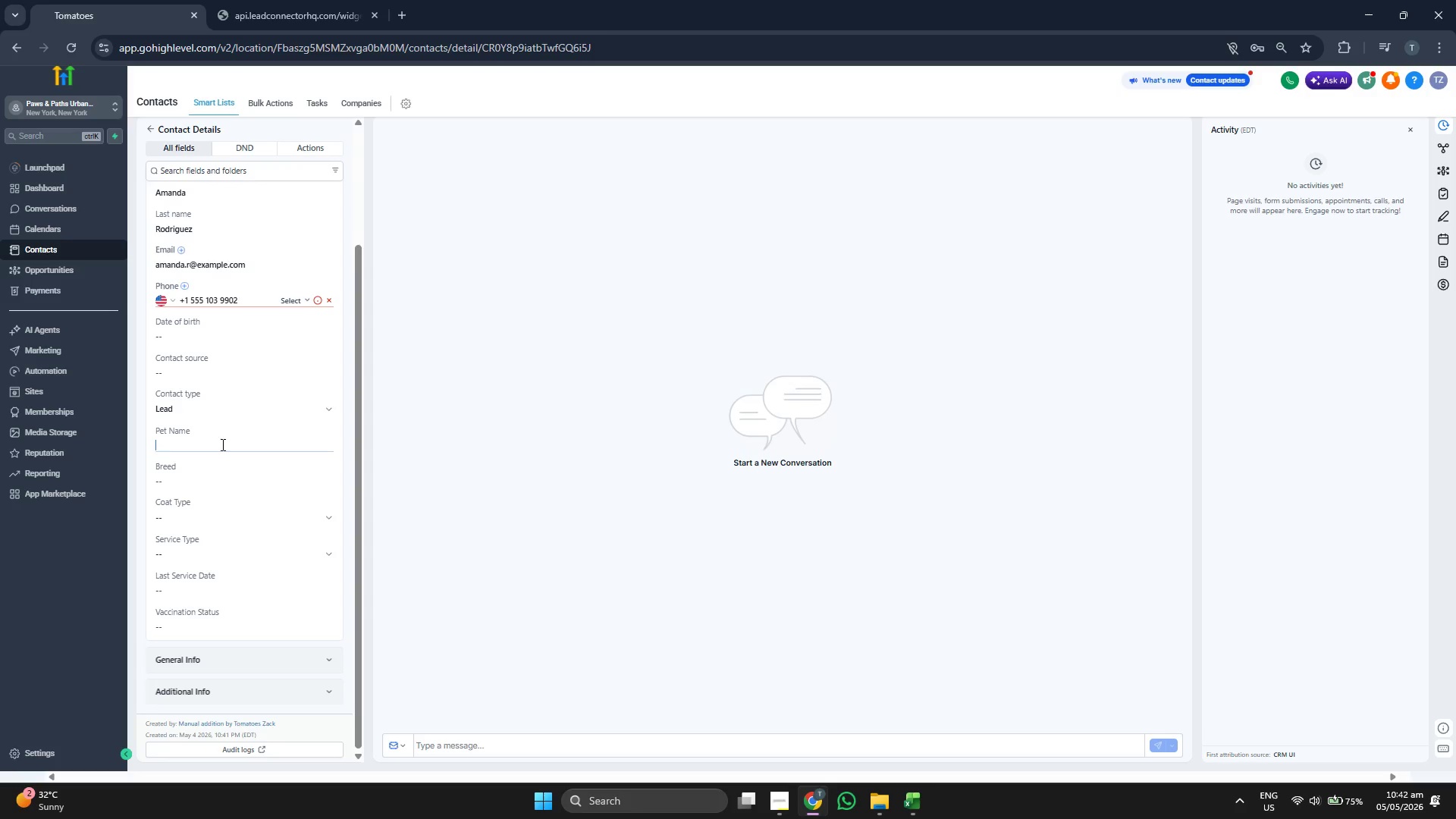 
type(Luna)
 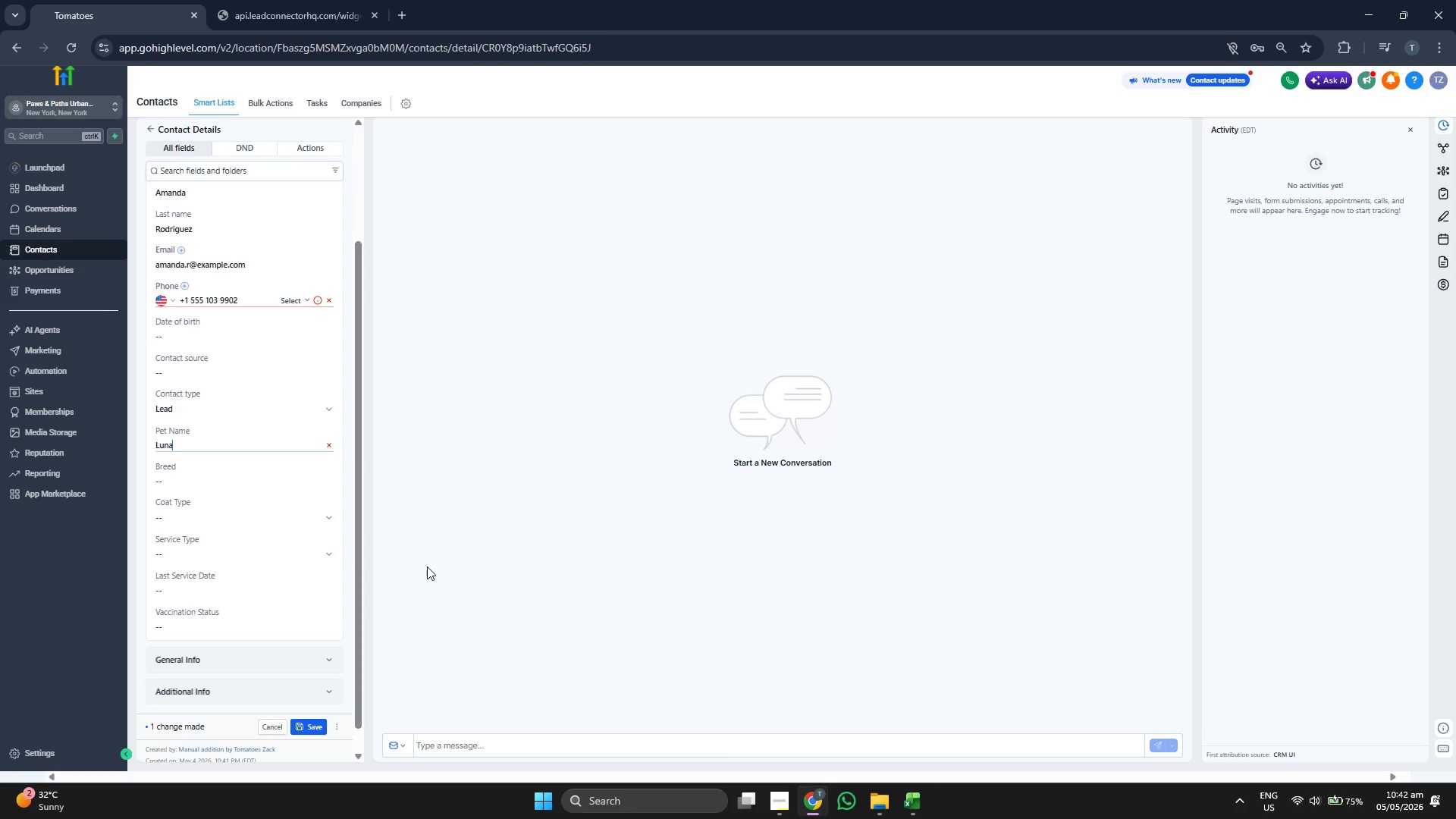 
left_click([290, 300])
 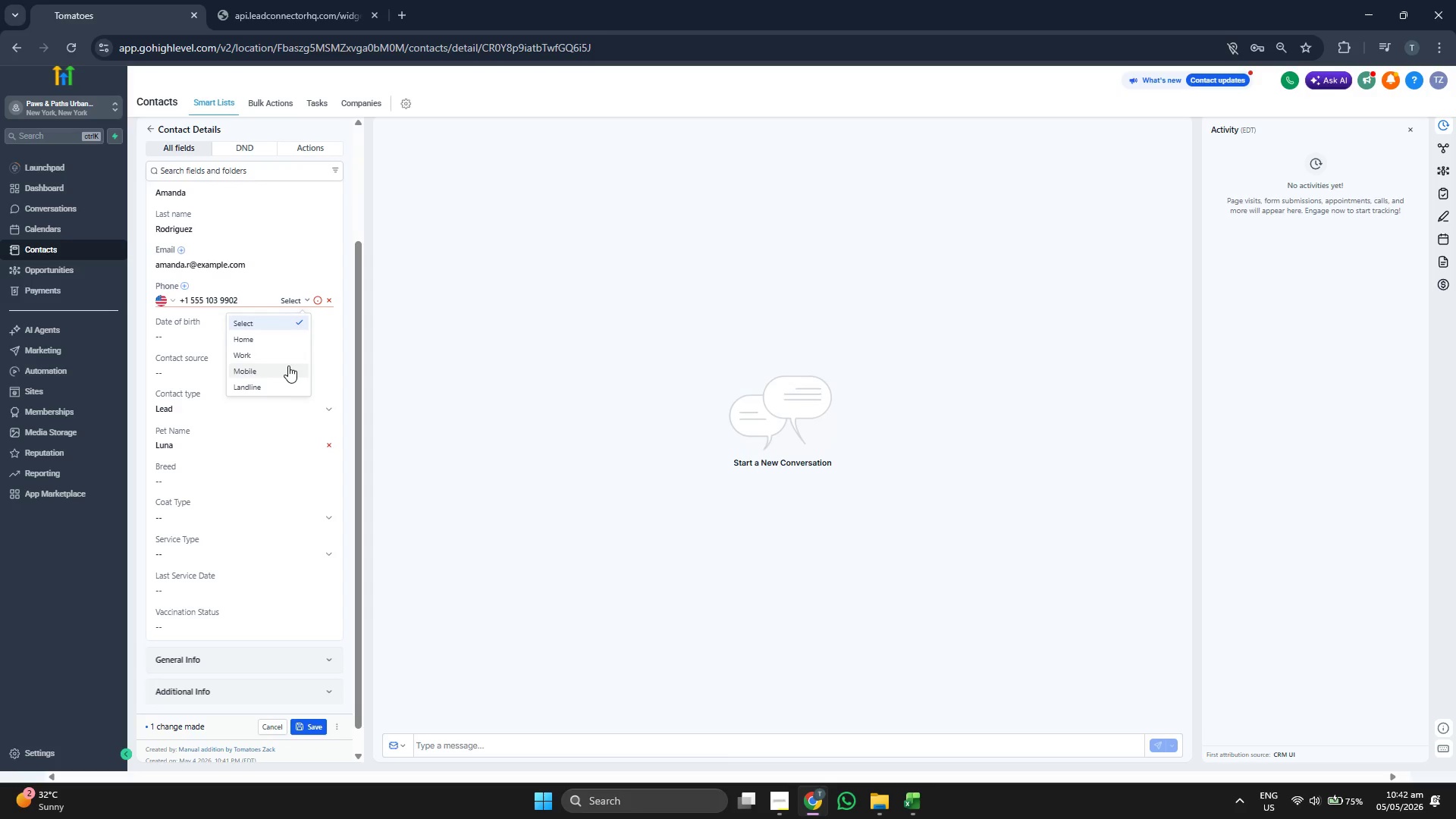 
left_click([282, 366])
 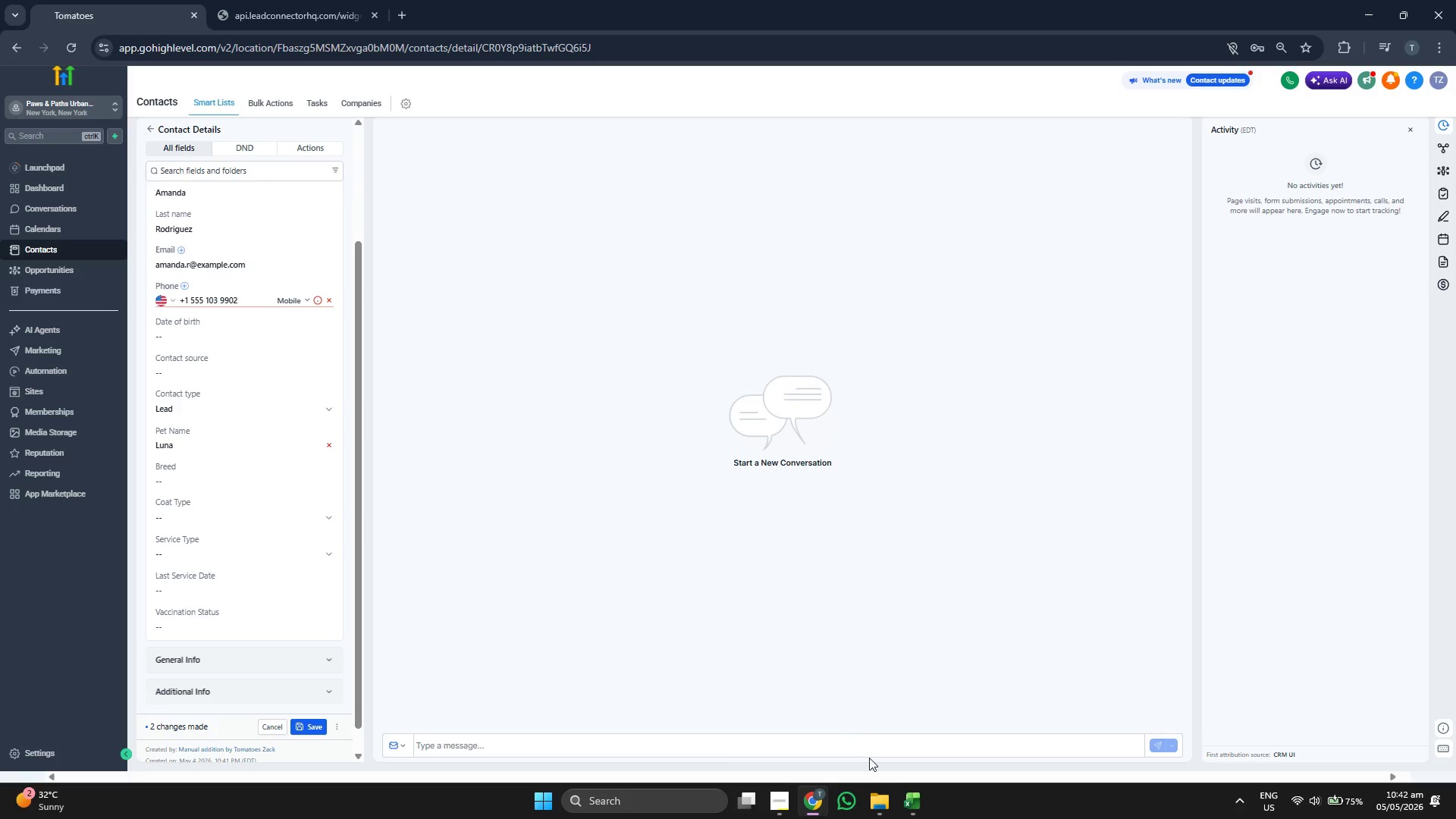 
left_click([908, 792])
 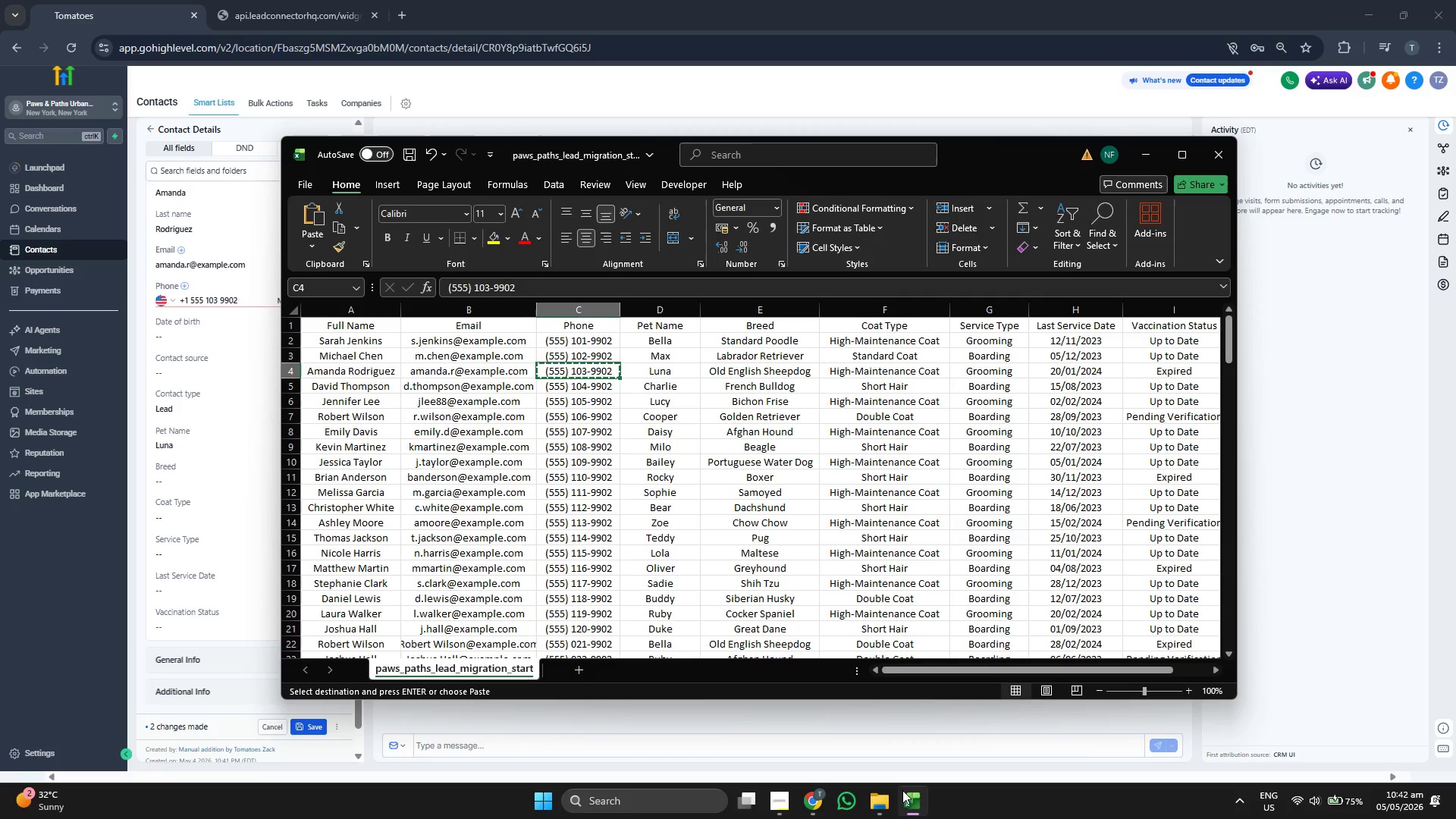 
key(ArrowRight)
 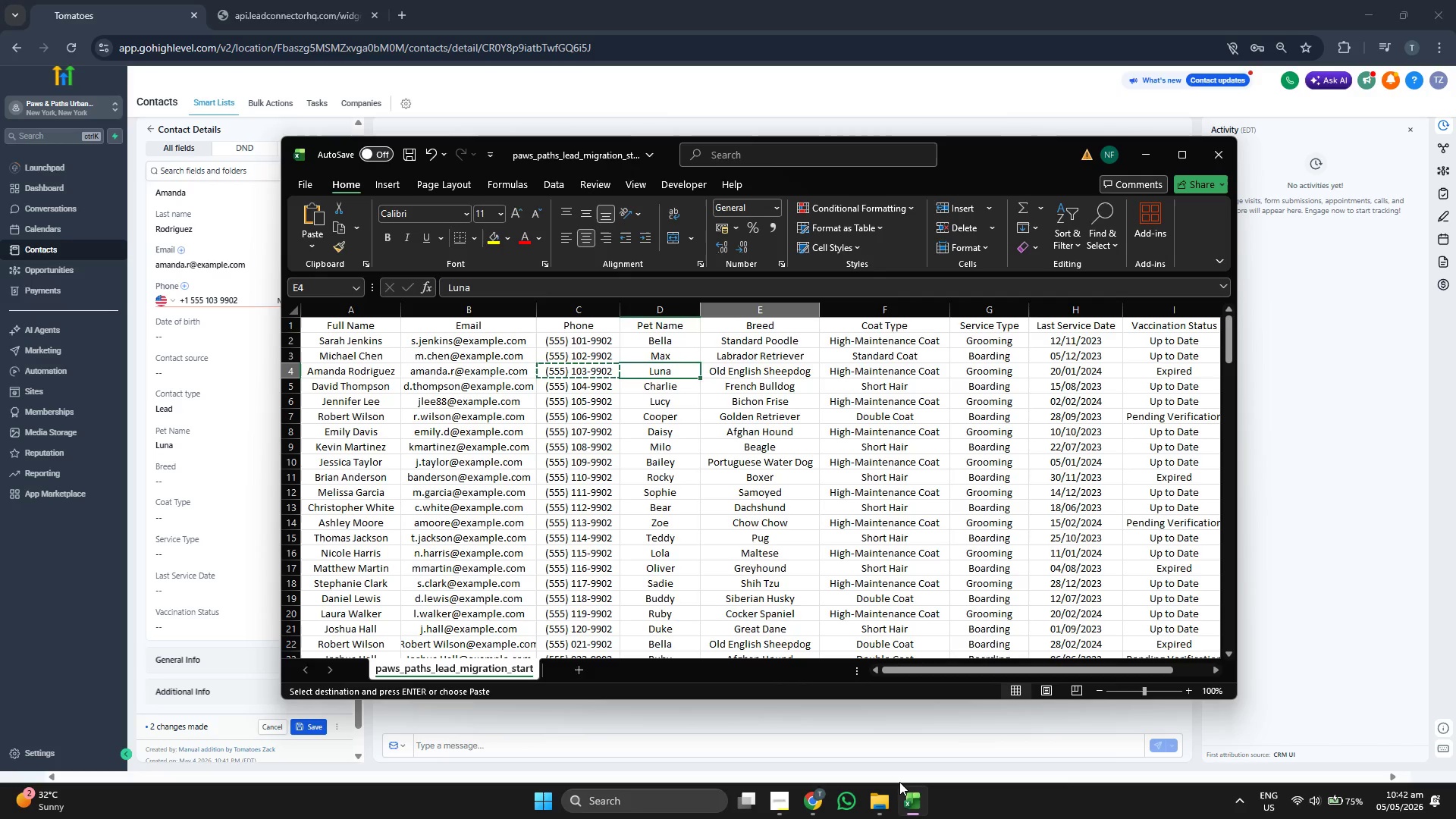 
key(ArrowRight)
 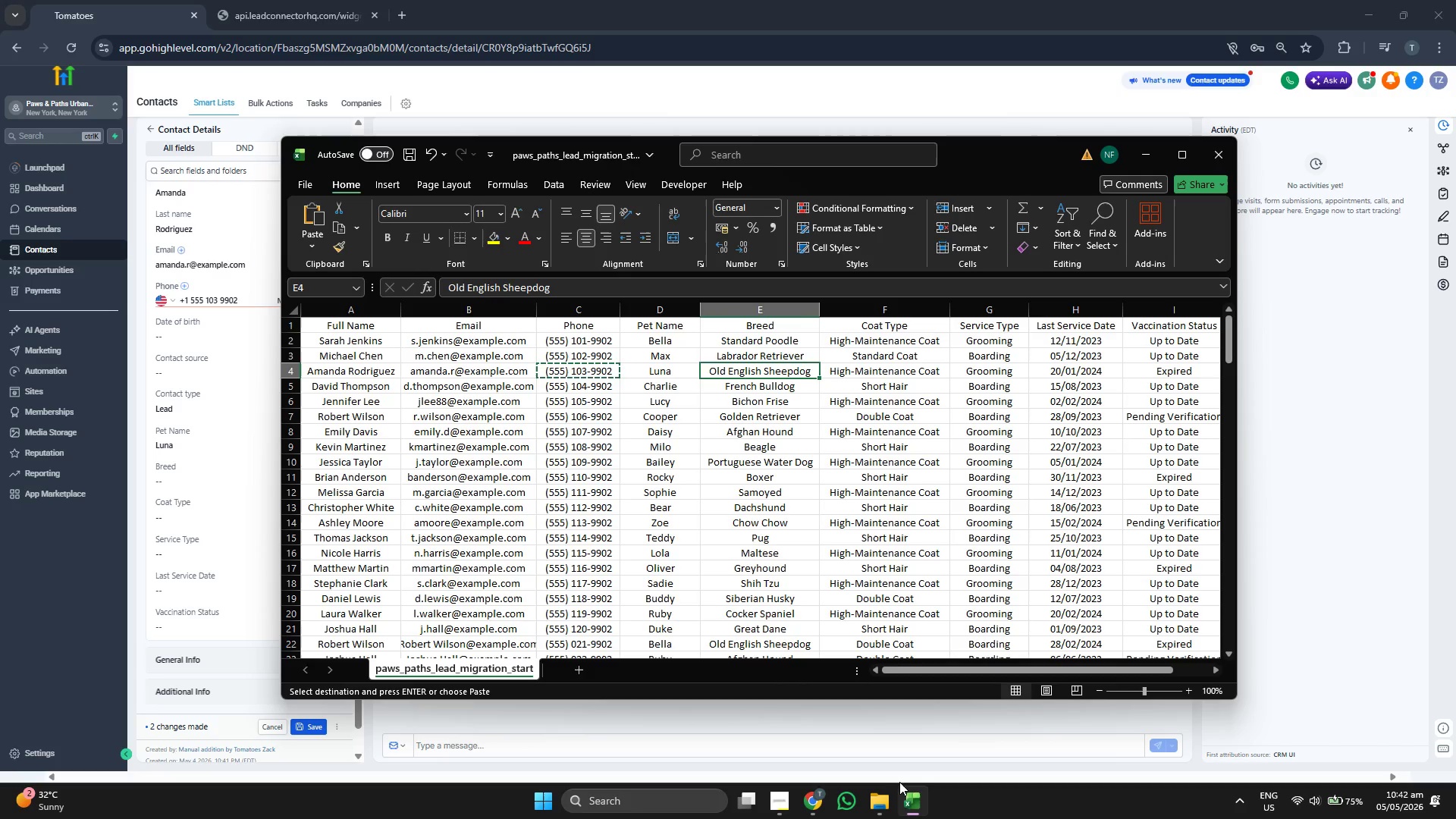 
key(Control+ControlLeft)
 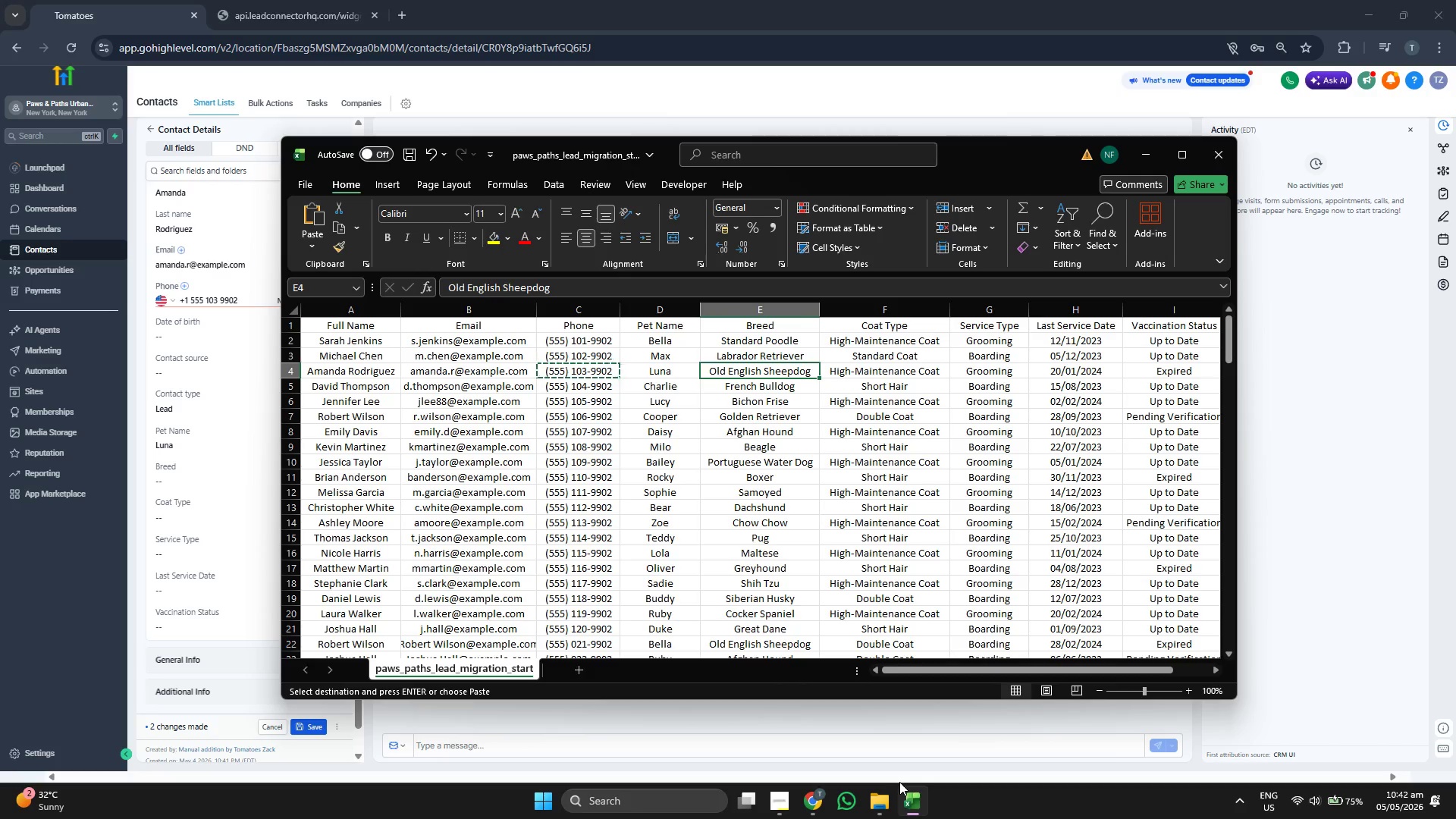 
key(Control+C)
 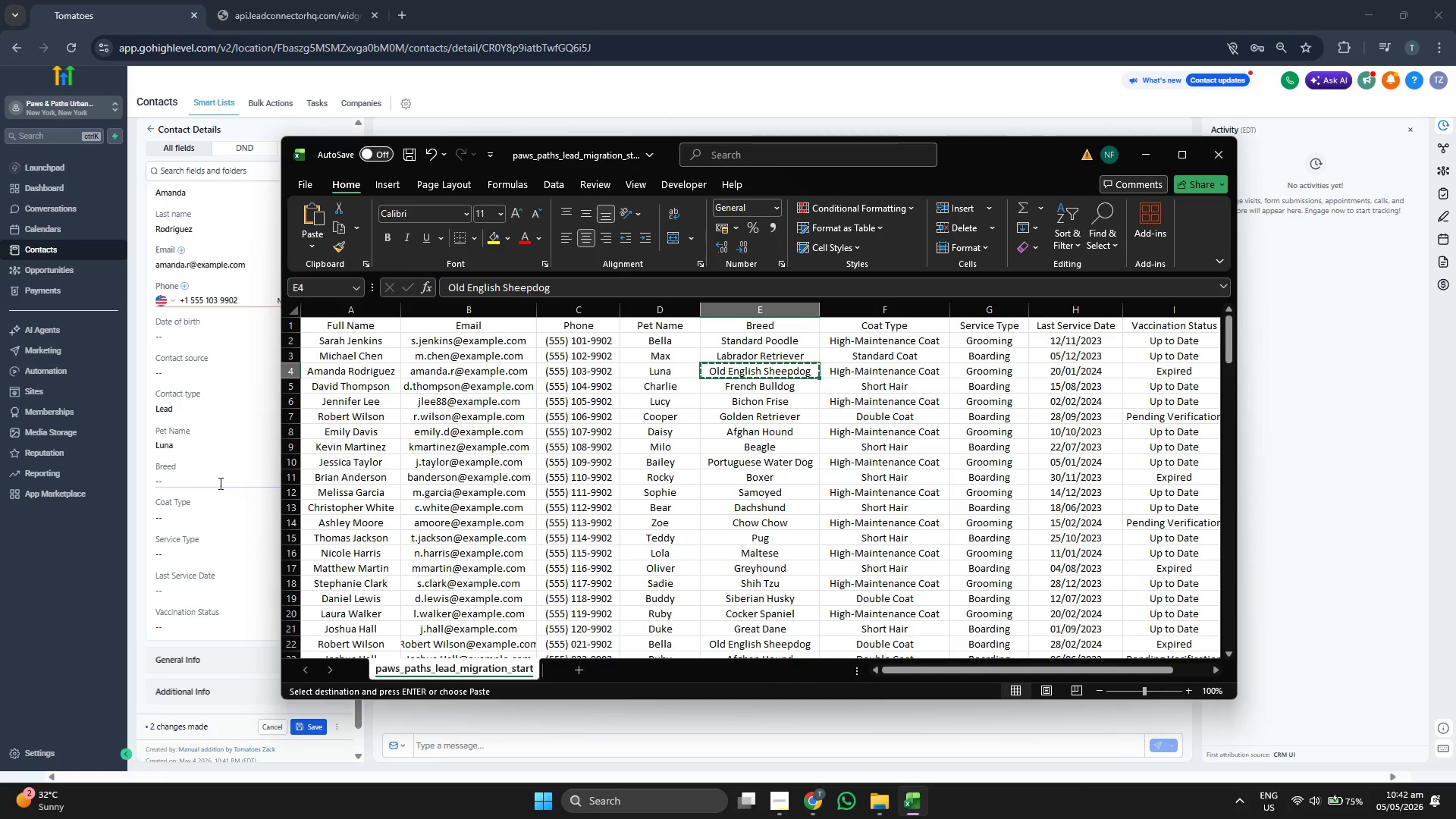 
left_click([225, 478])
 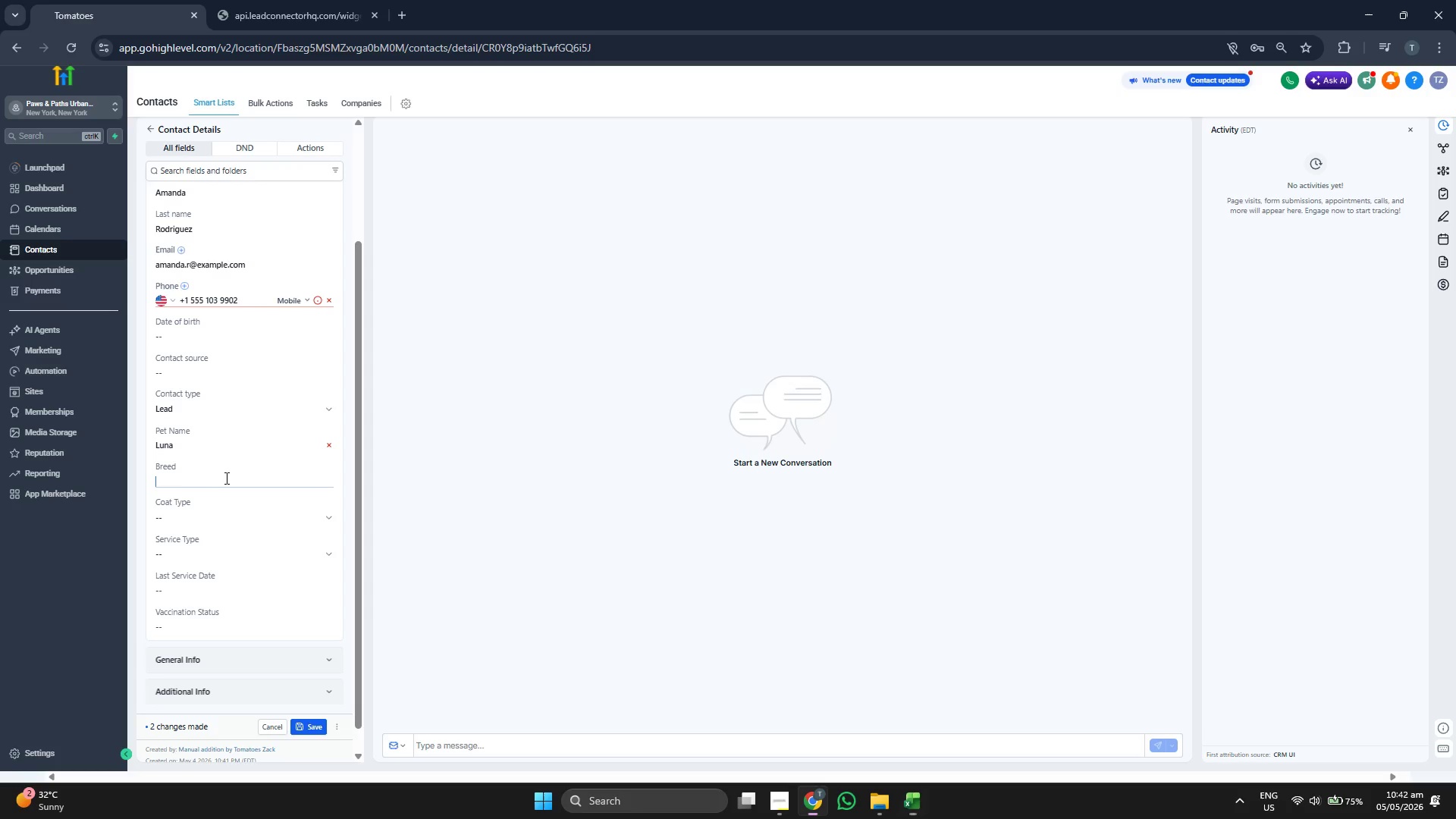 
key(Control+ControlLeft)
 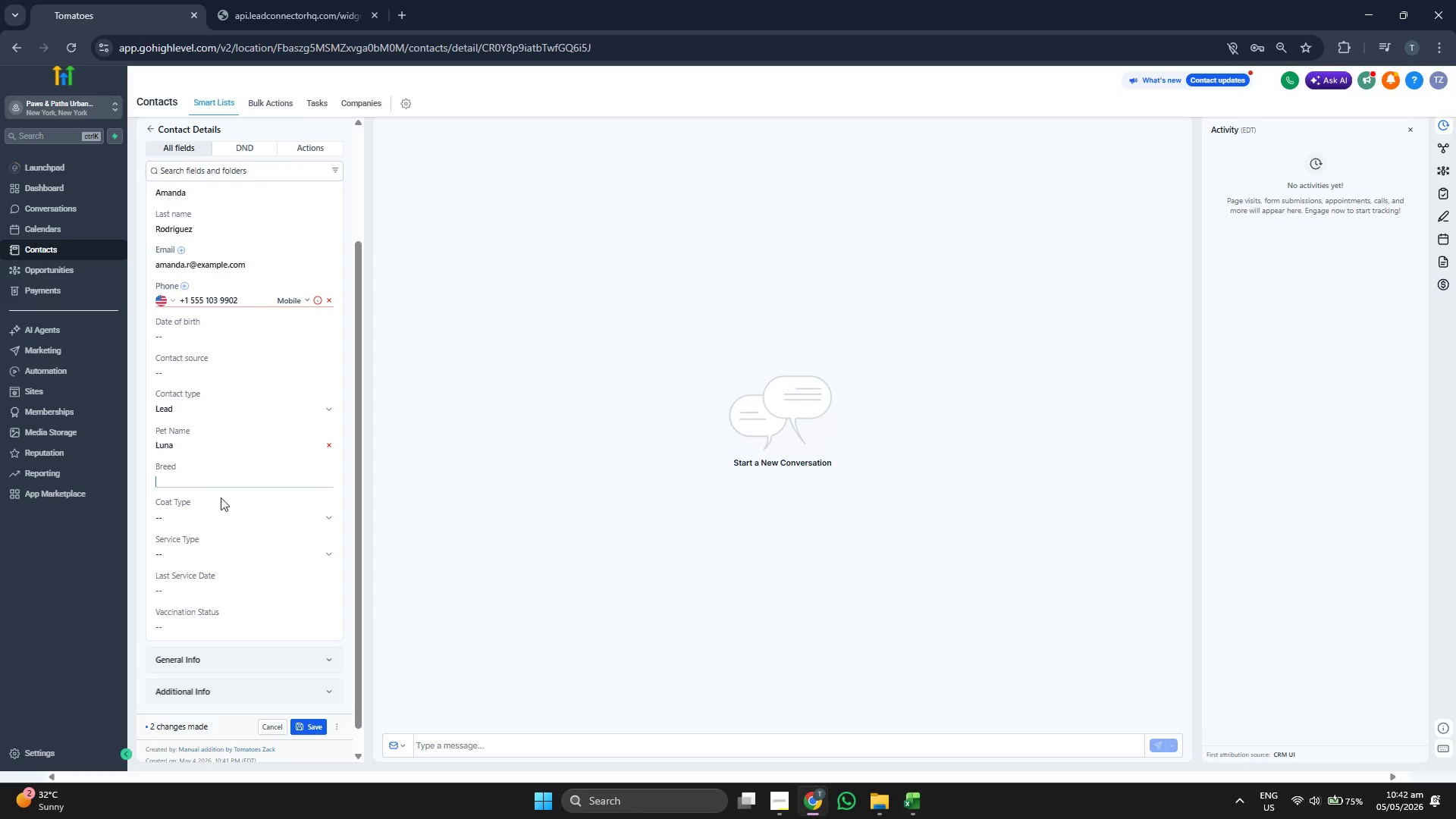 
key(Control+V)
 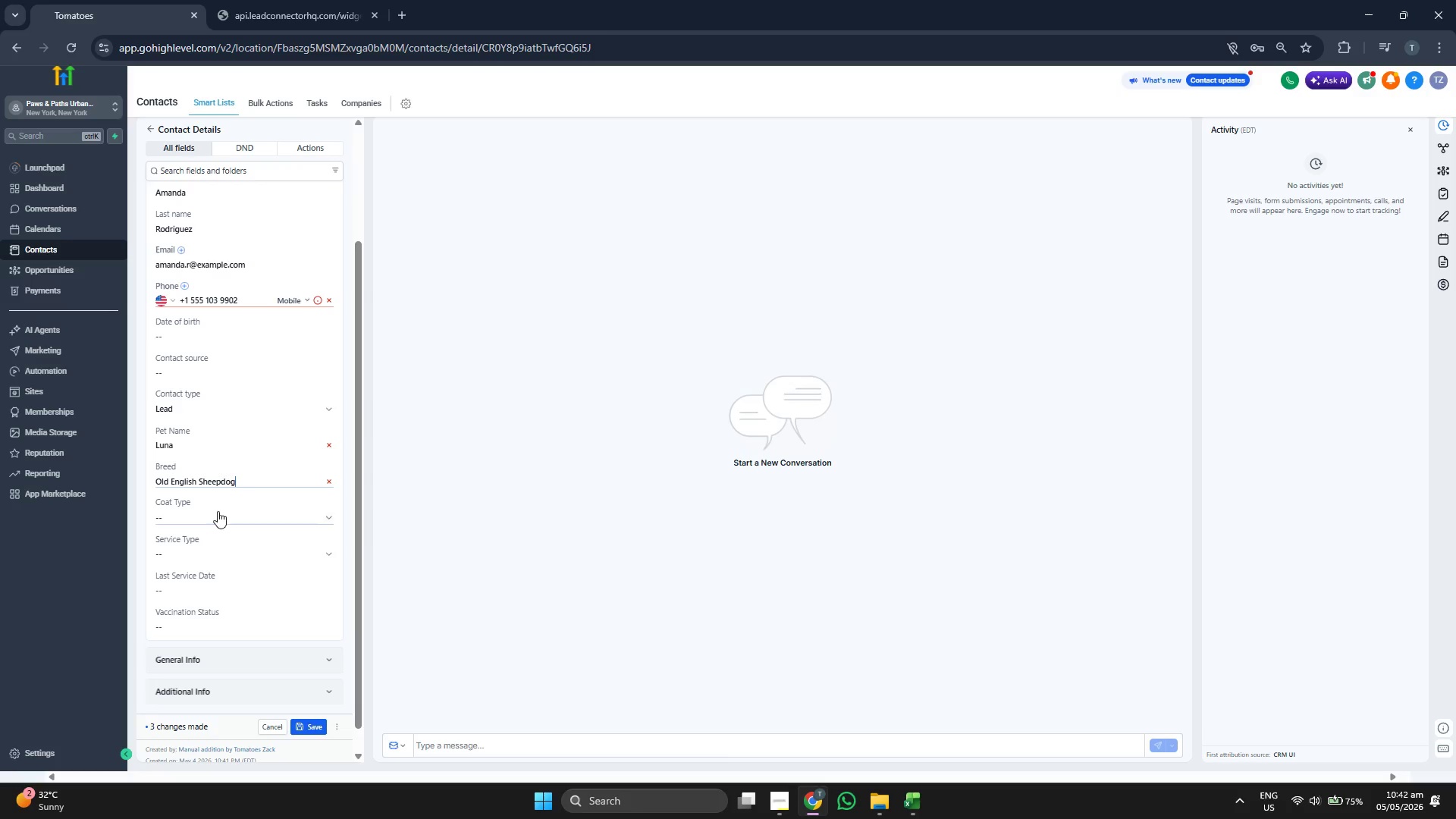 
double_click([218, 512])
 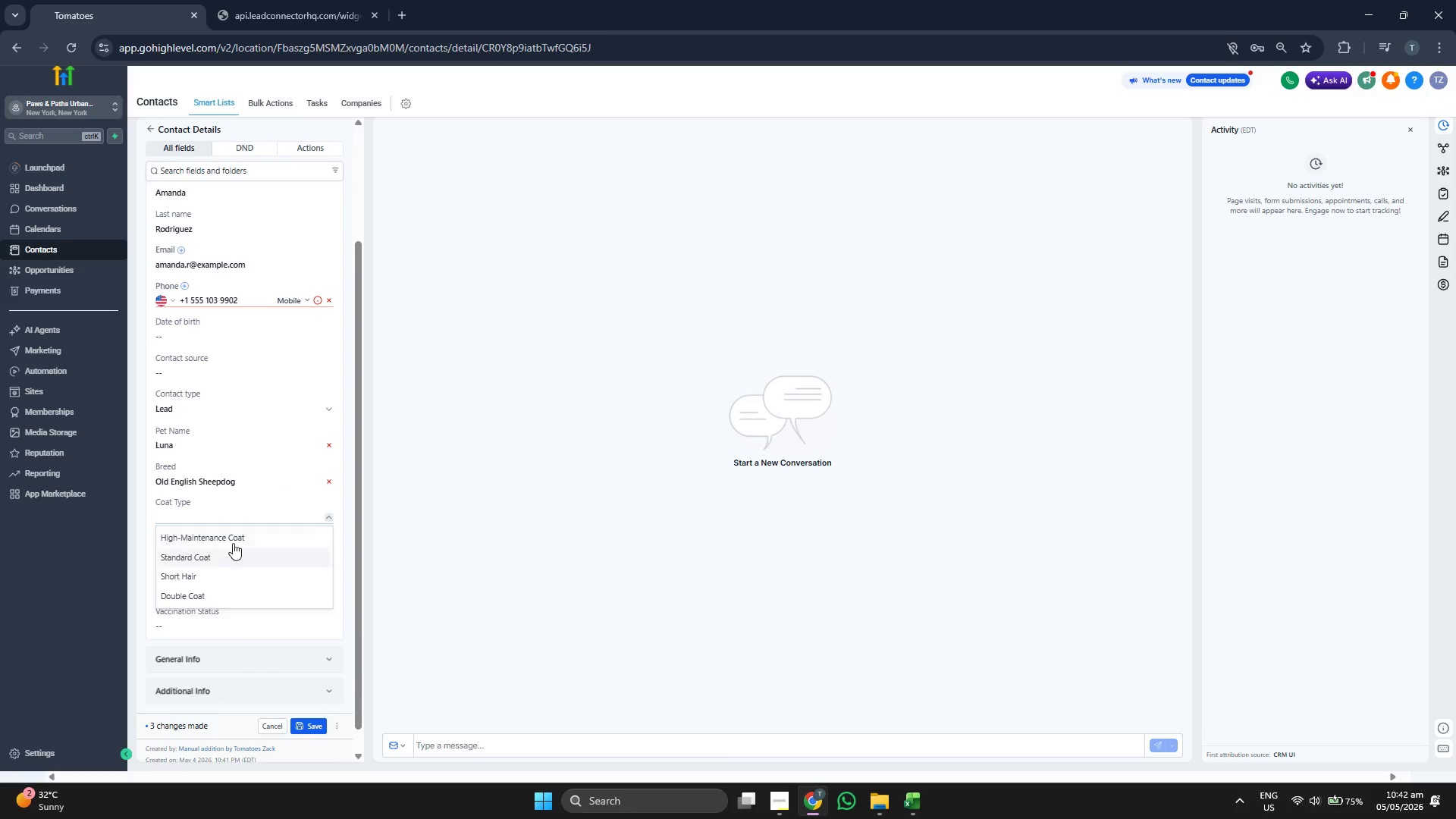 
left_click([235, 538])
 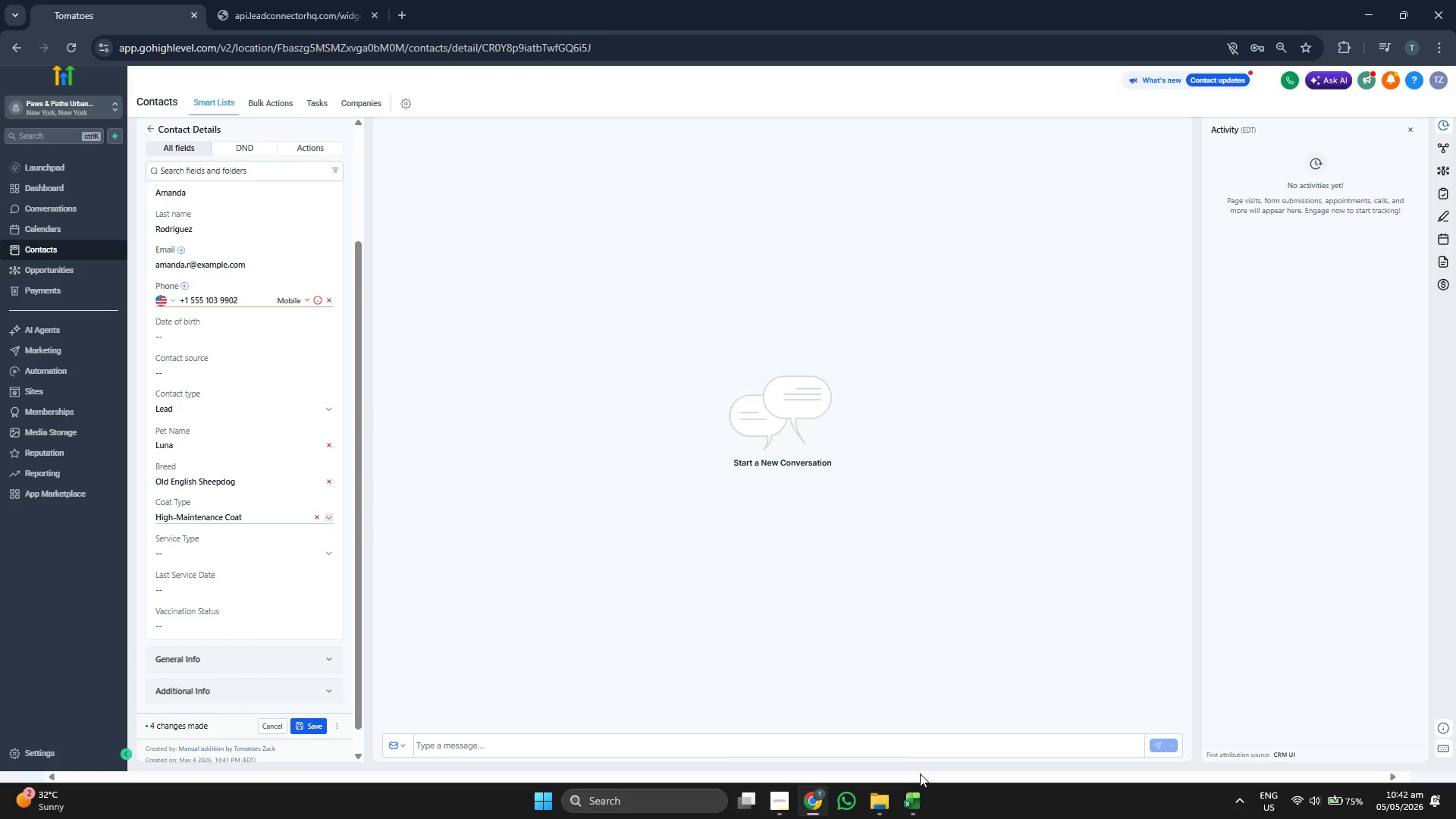 
left_click([916, 805])
 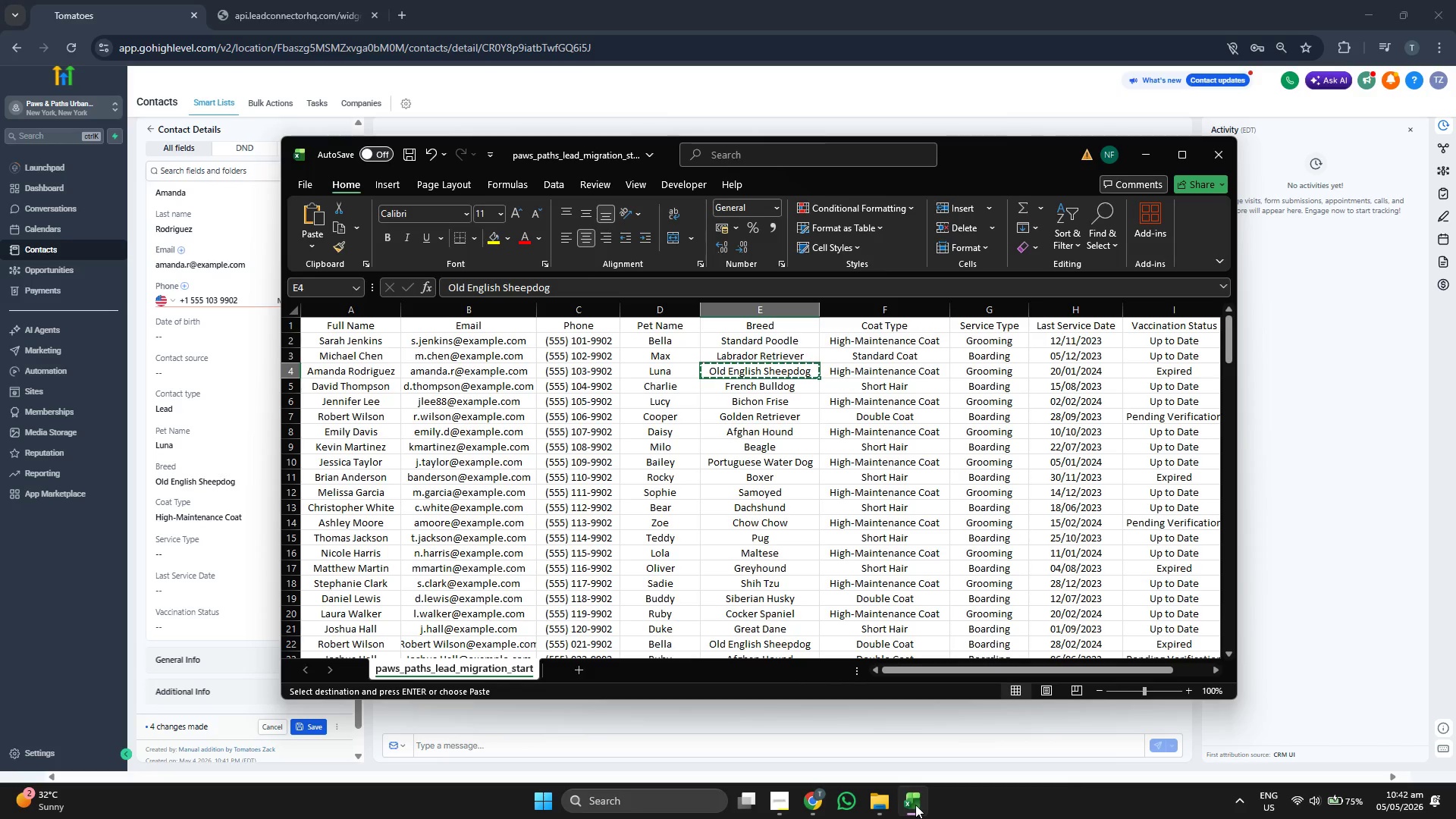 
left_click([915, 805])
 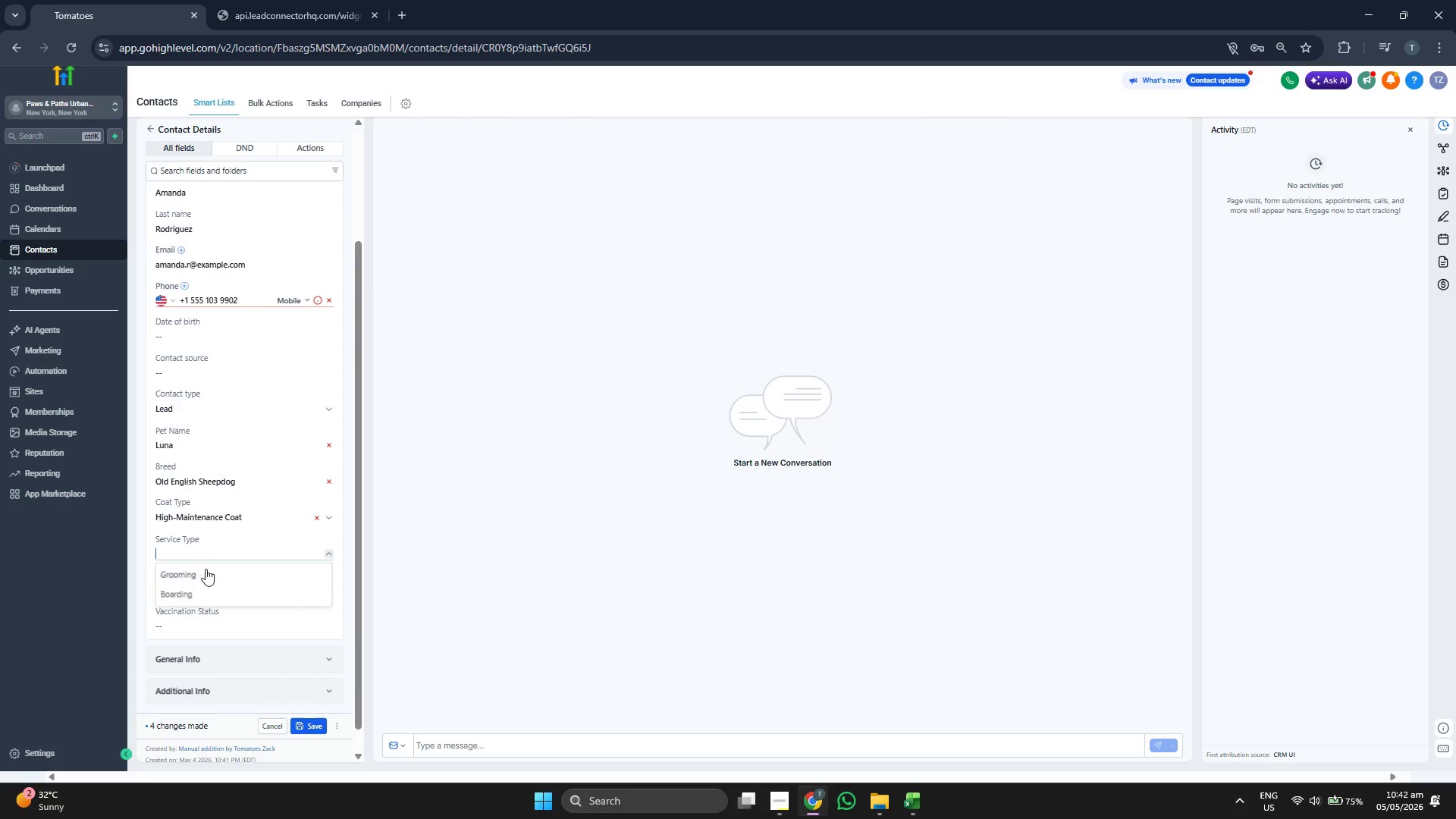 
left_click([212, 576])
 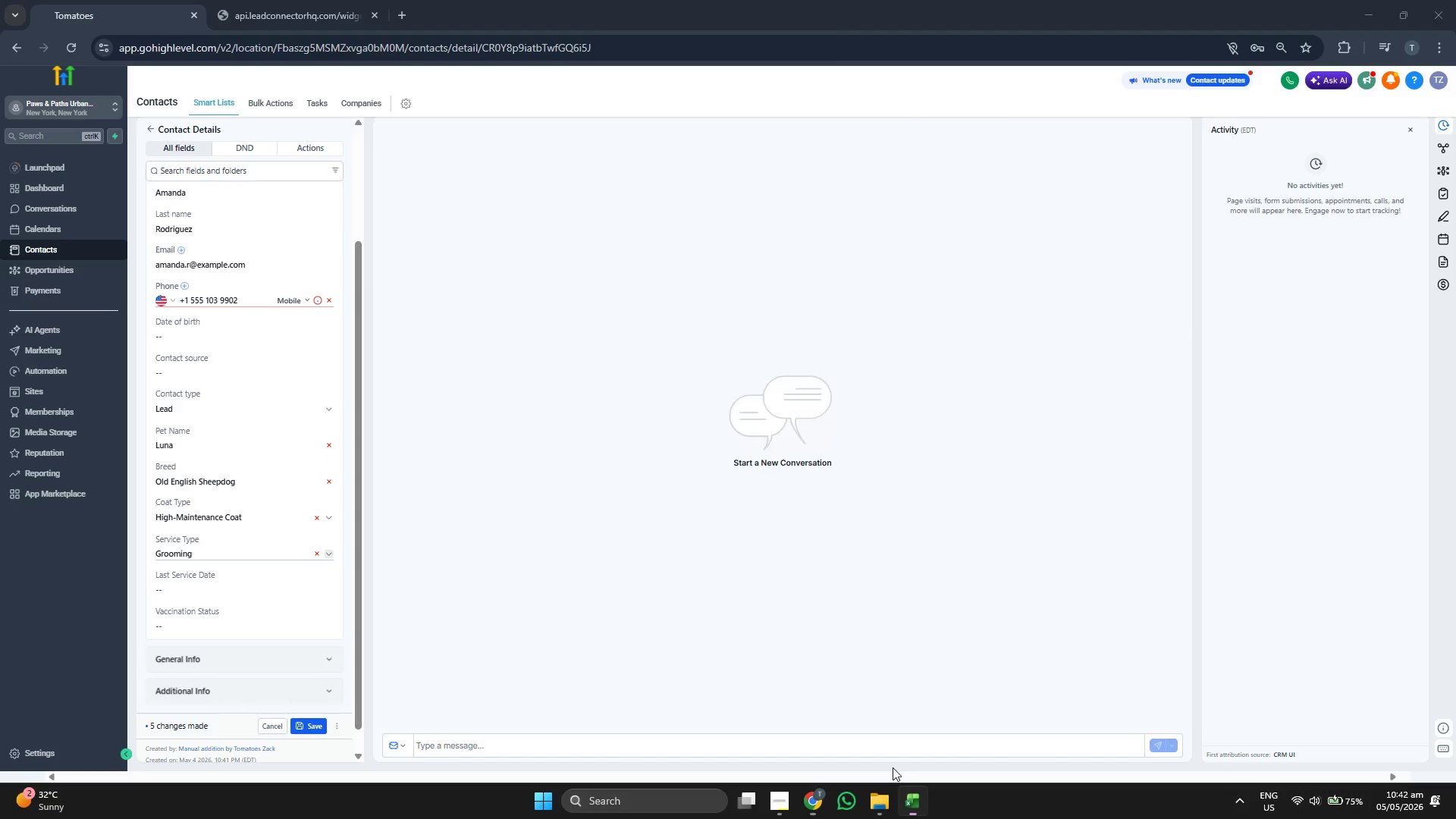 
key(ArrowRight)
 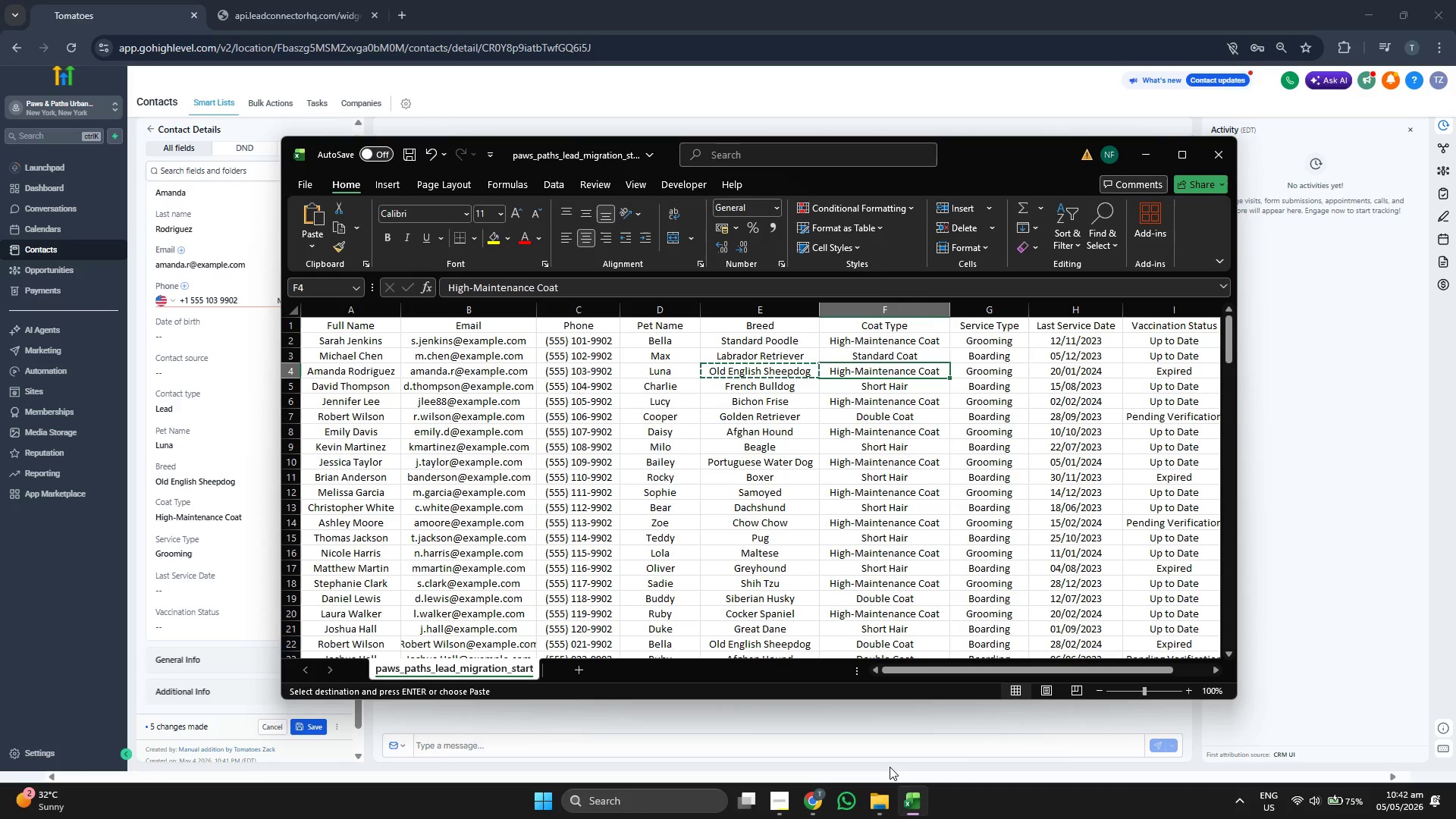 
key(ArrowRight)
 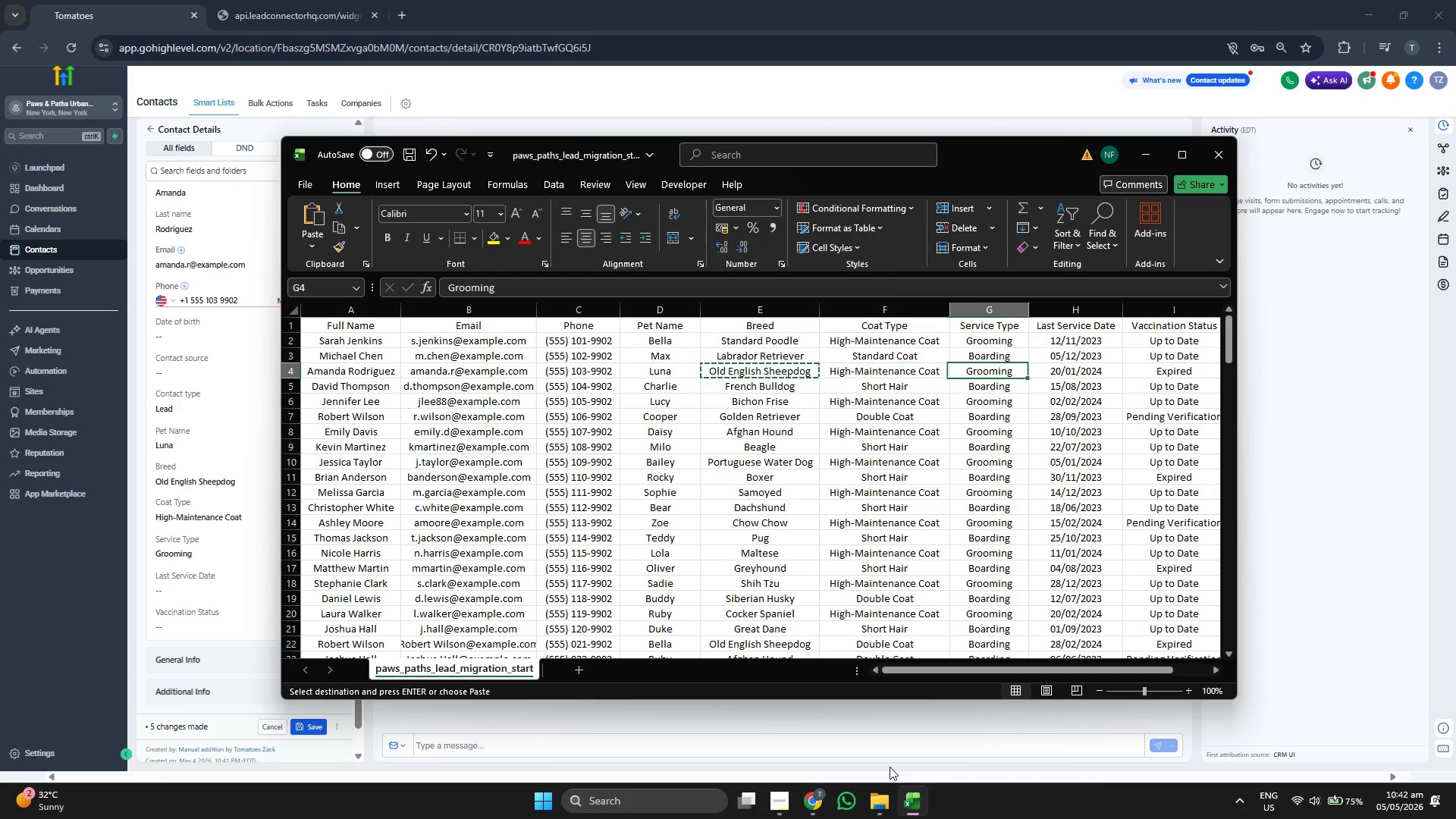 
key(ArrowRight)
 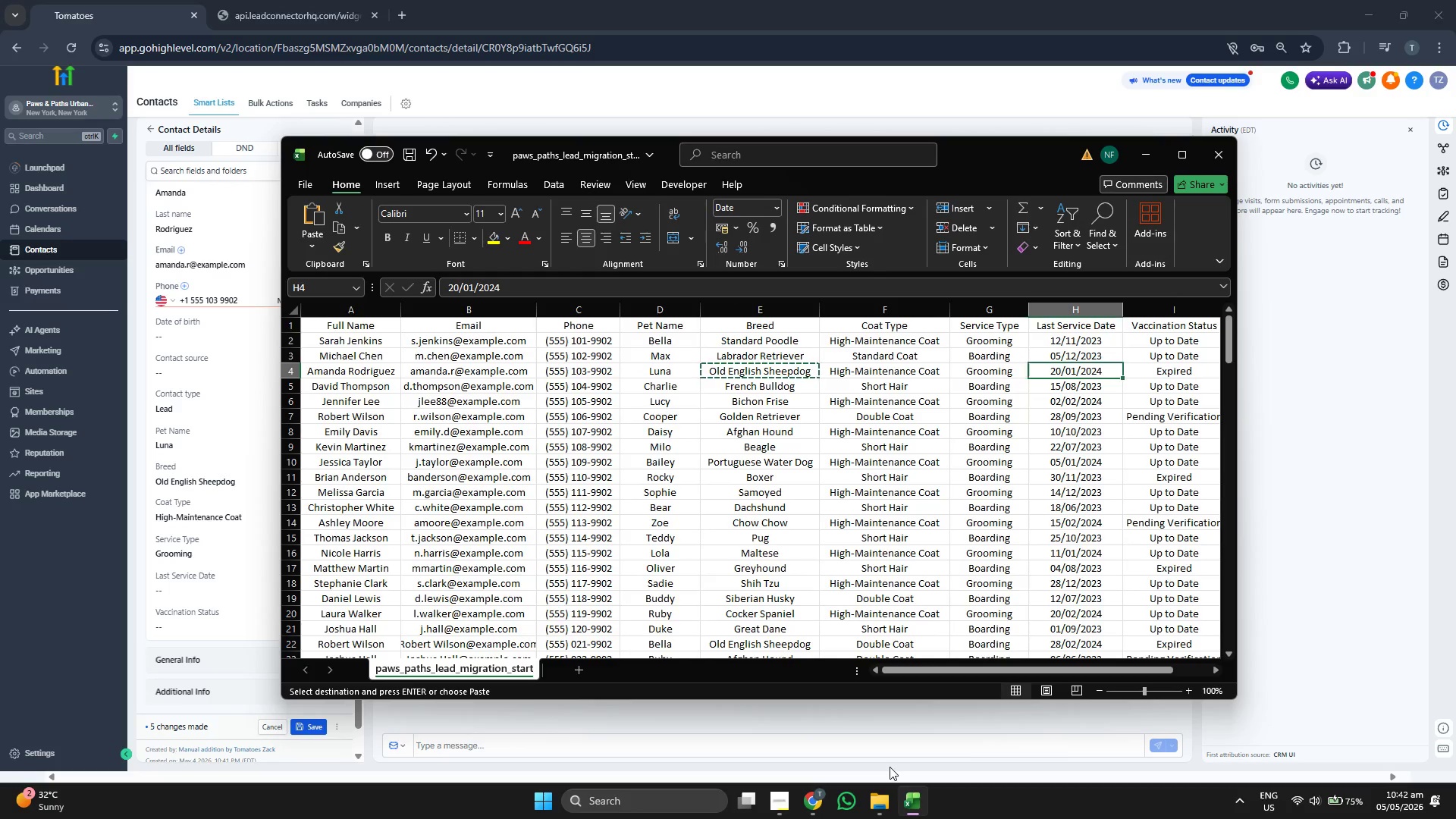 
key(ArrowRight)
 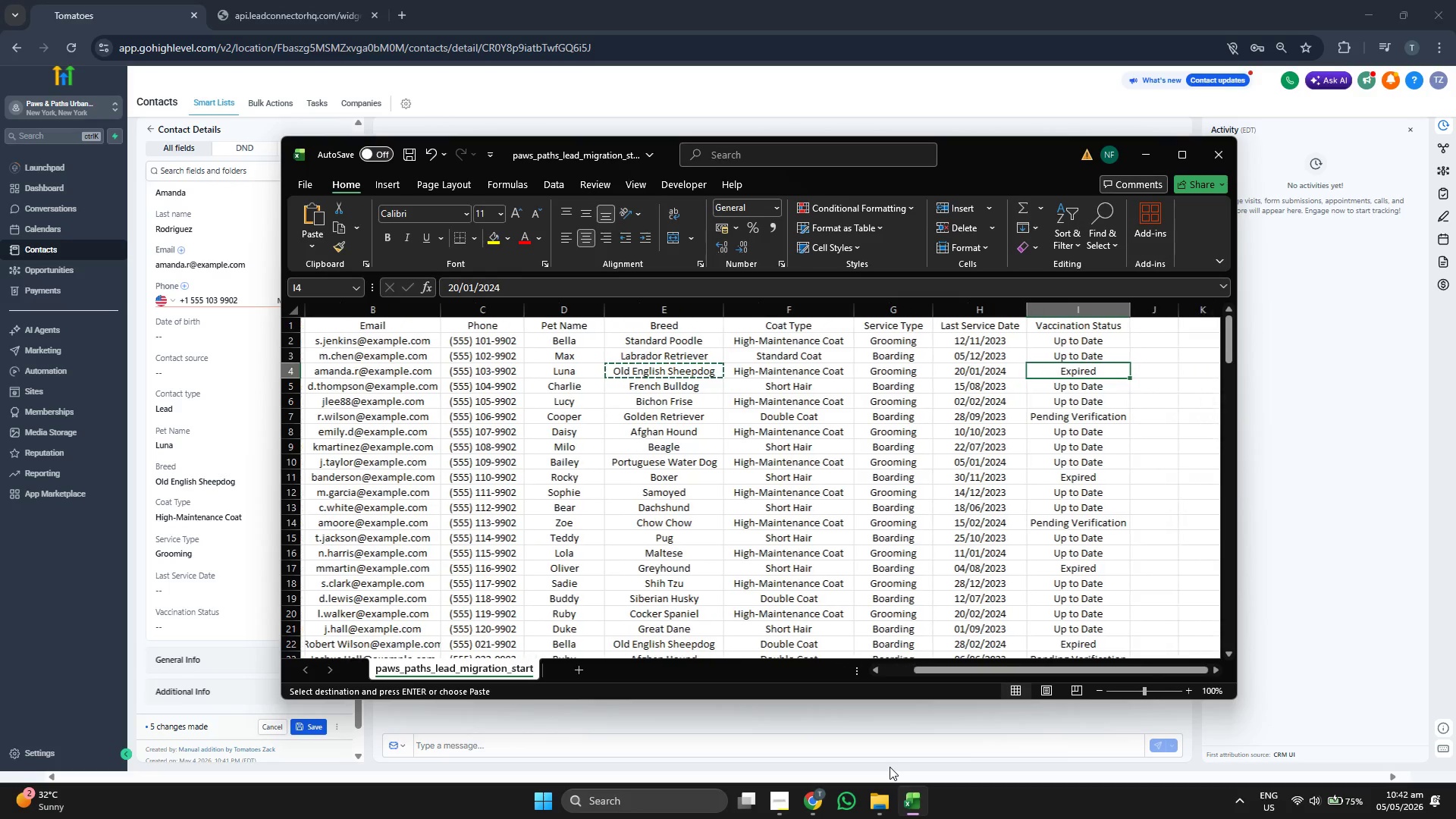 
key(Control+ControlLeft)
 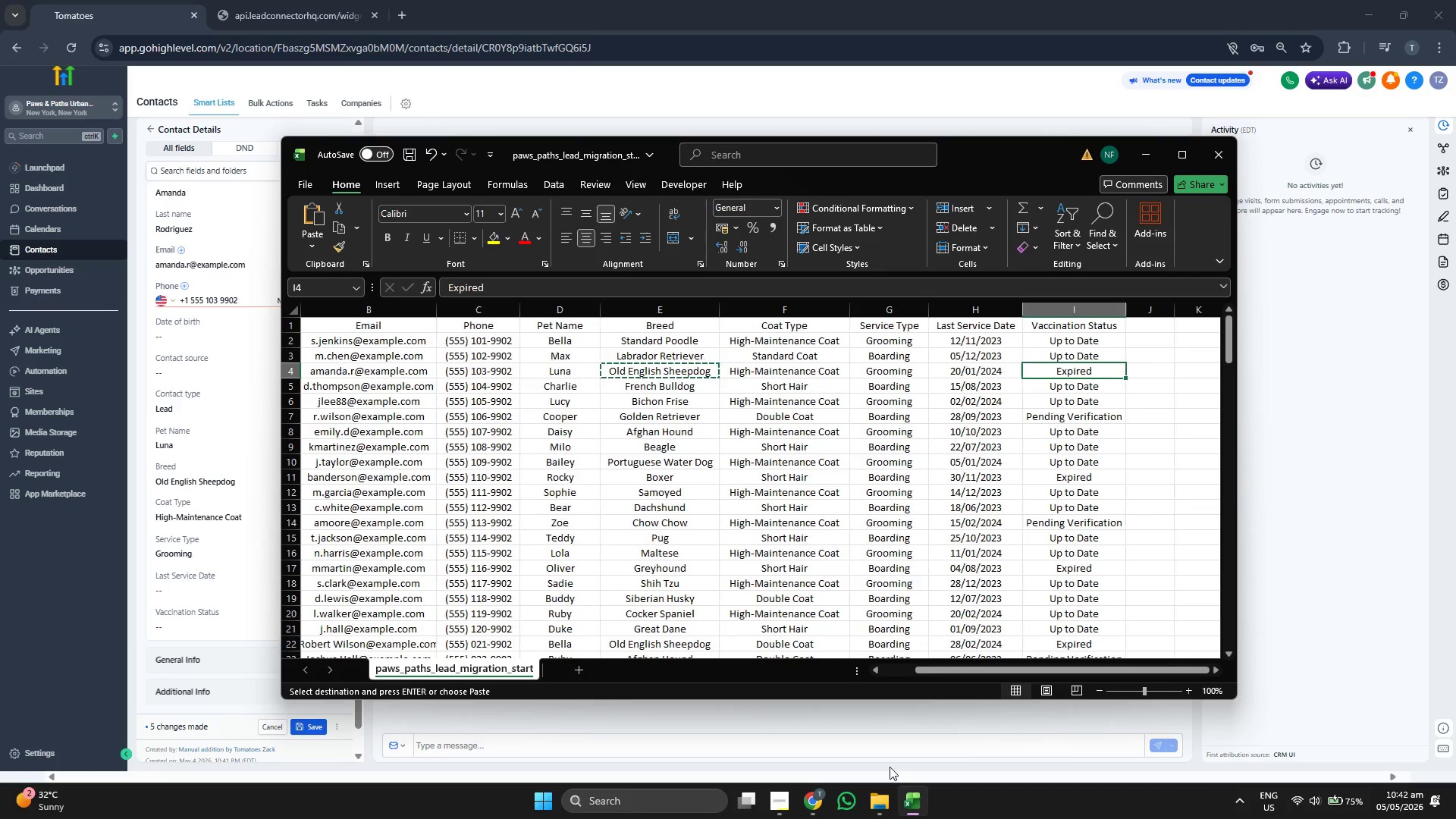 
key(Control+C)
 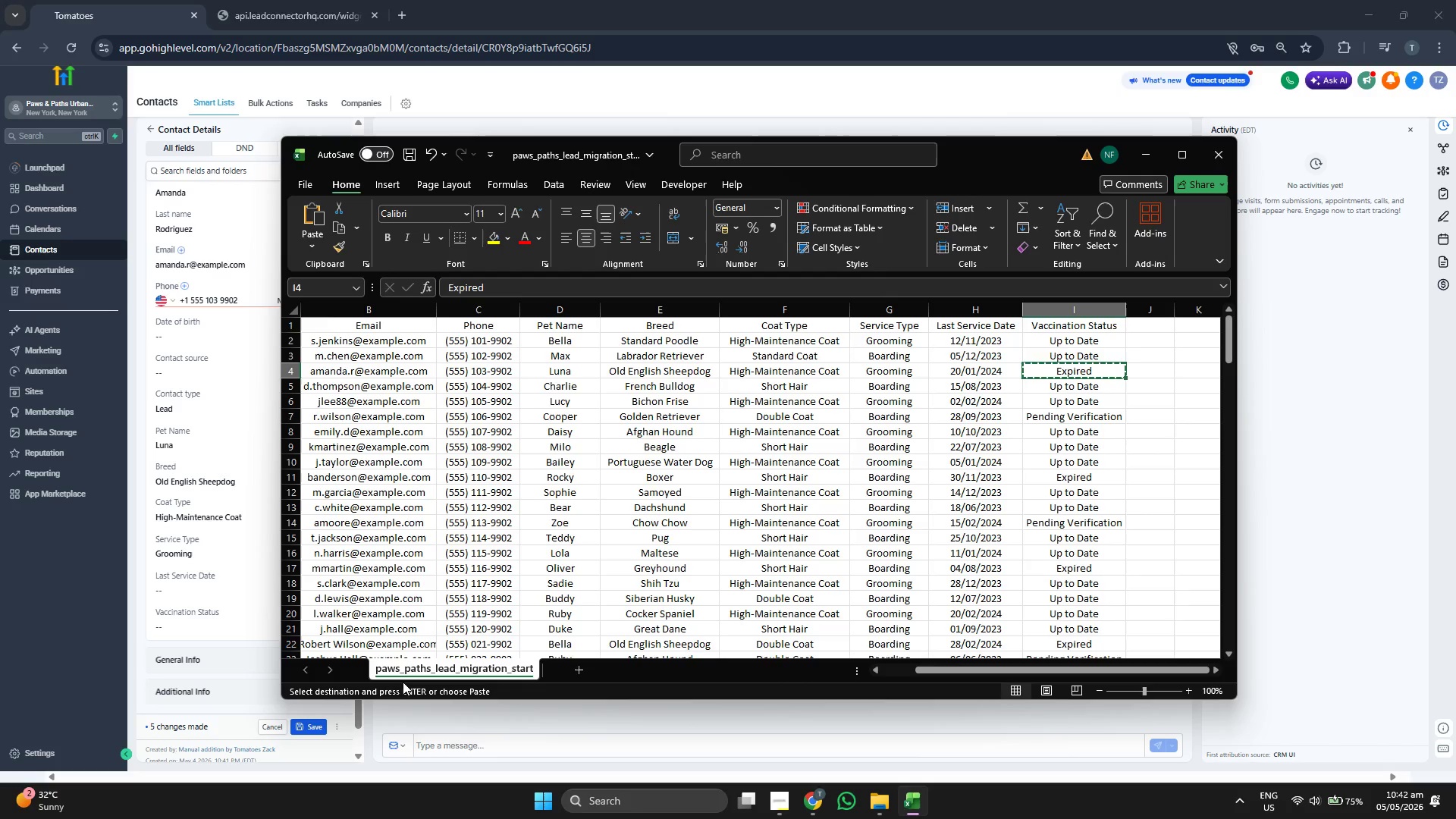 
scroll: coordinate [937, 524], scroll_direction: down, amount: 2.0
 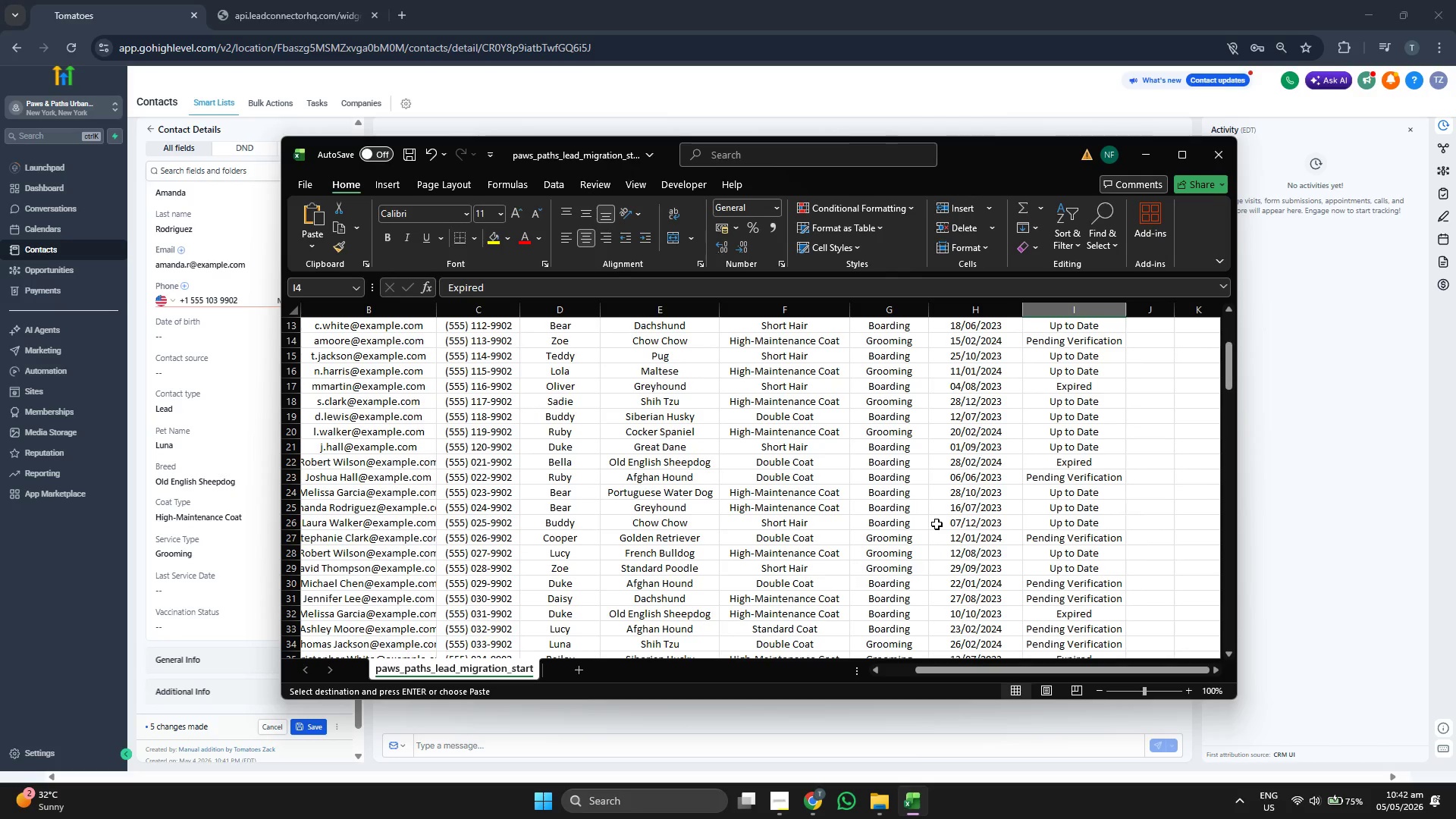 
scroll: coordinate [937, 524], scroll_direction: up, amount: 6.0
 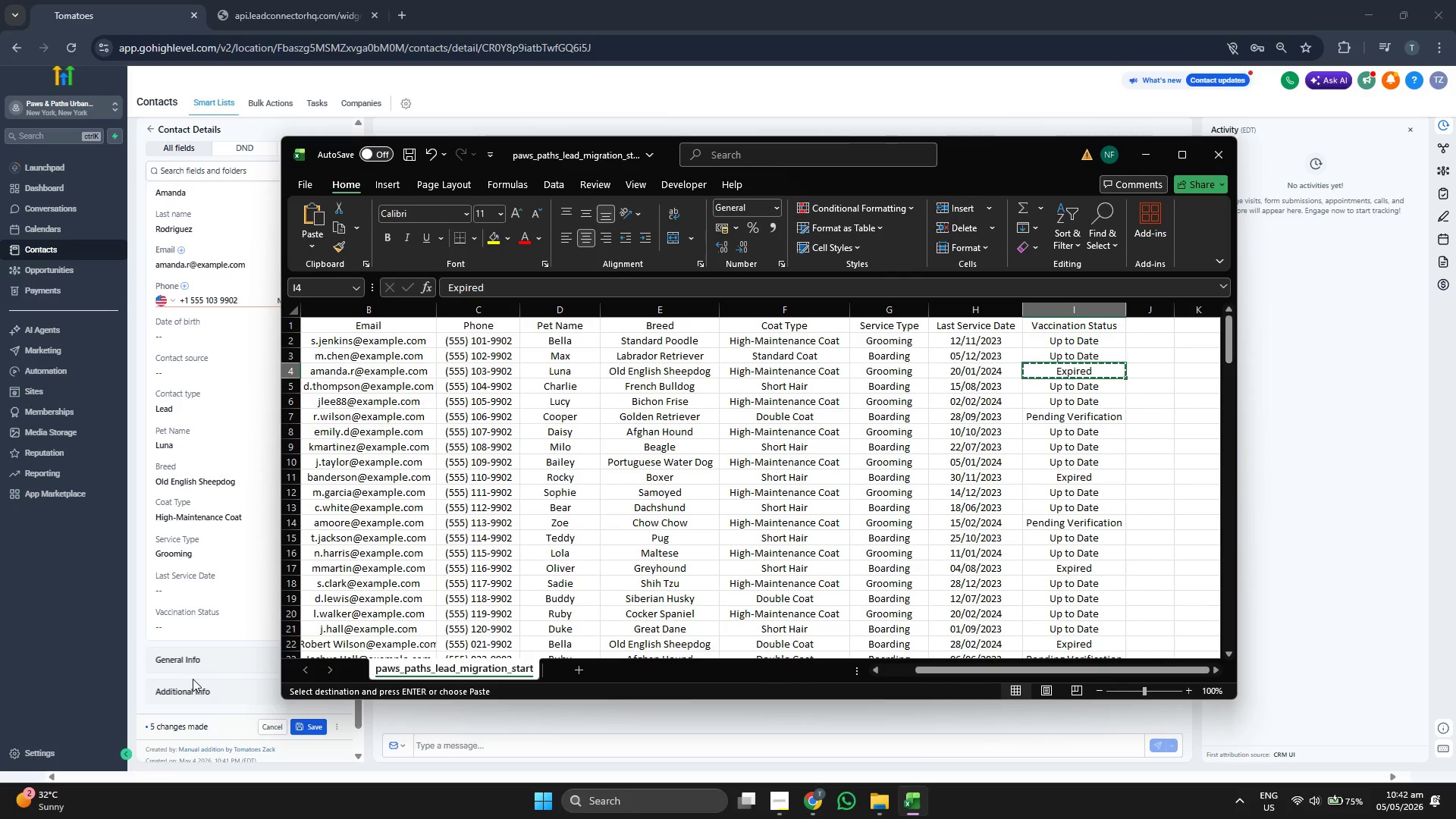 
left_click([210, 626])
 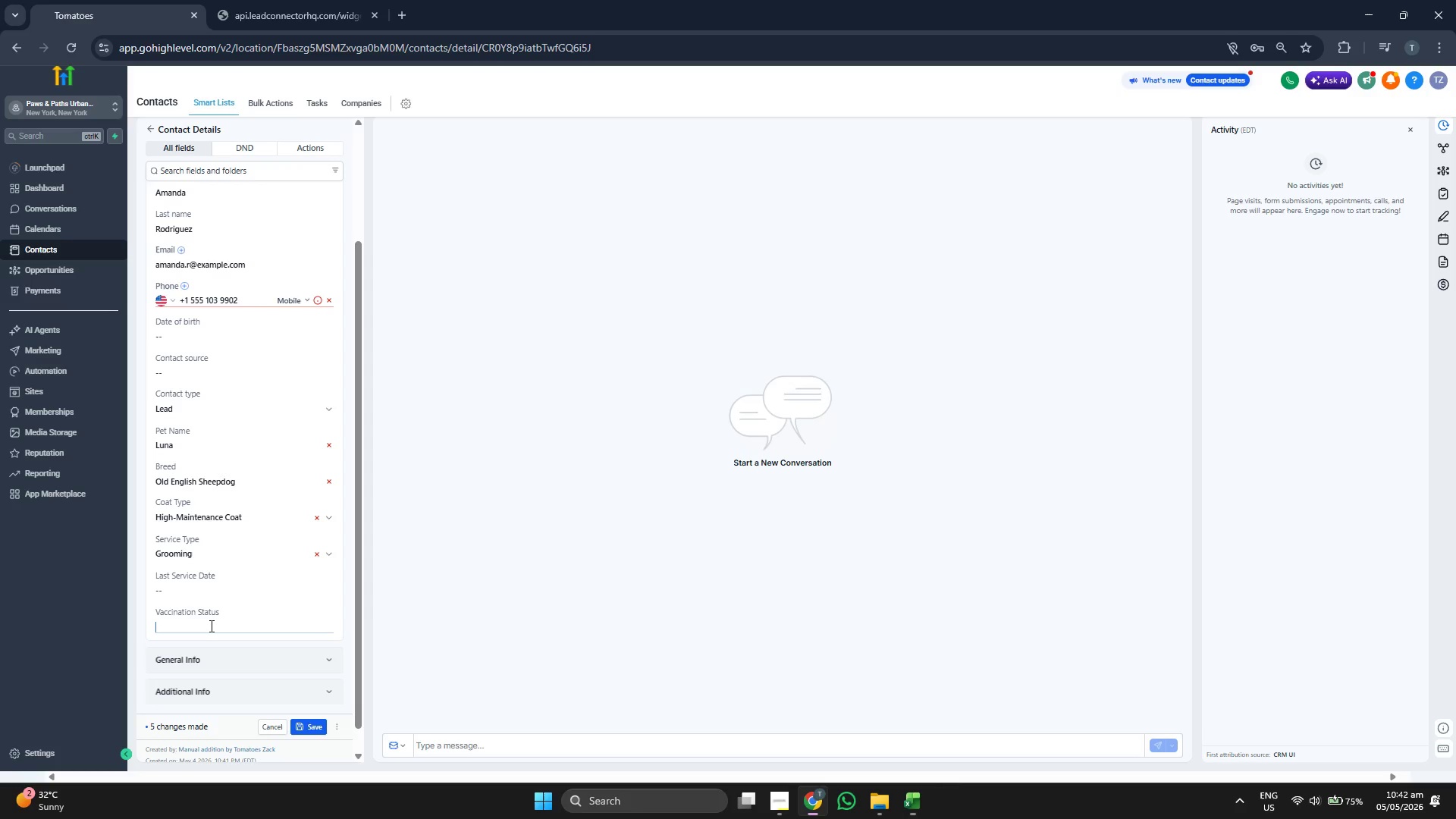 
key(Control+ControlLeft)
 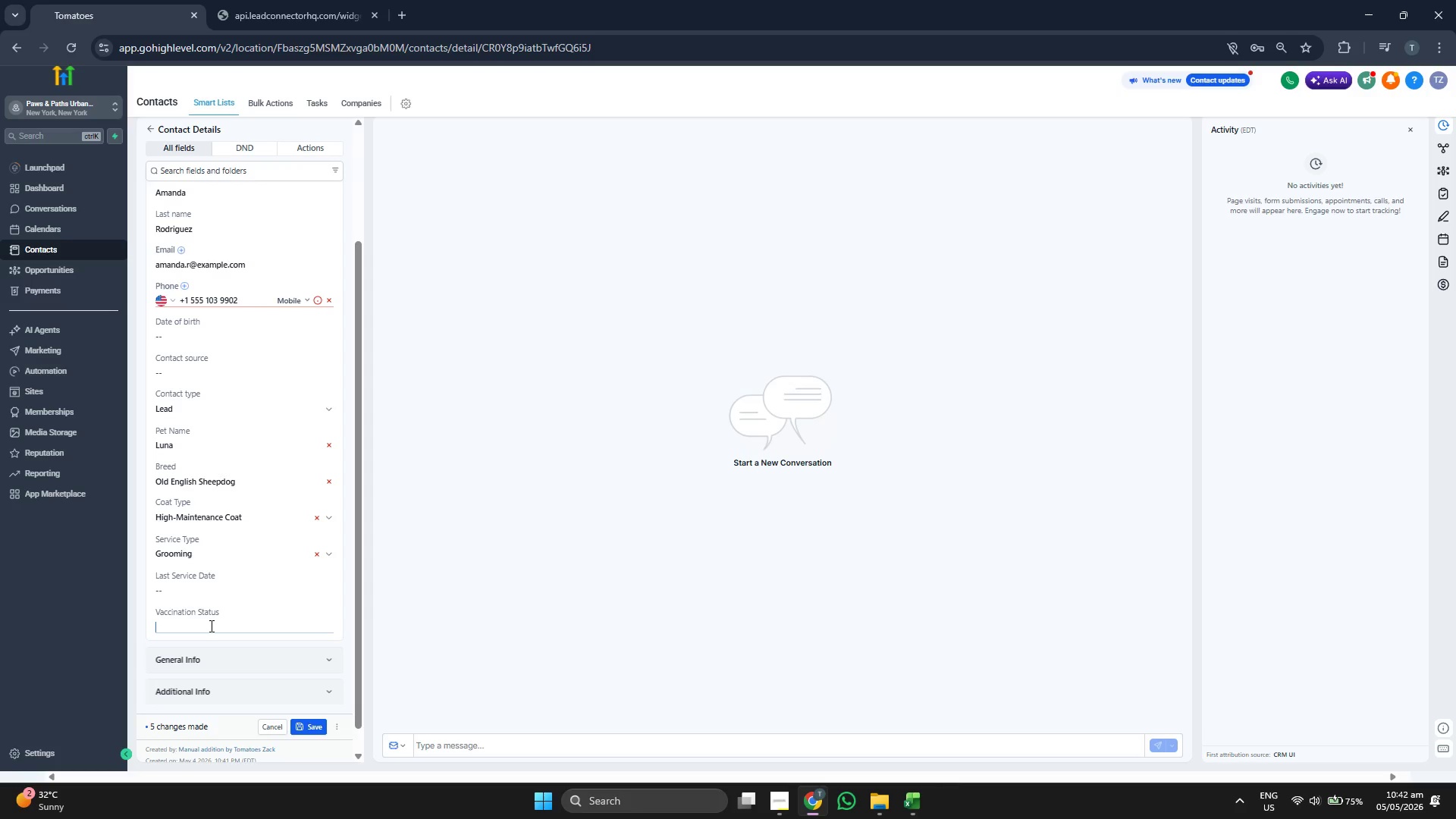 
key(Control+V)
 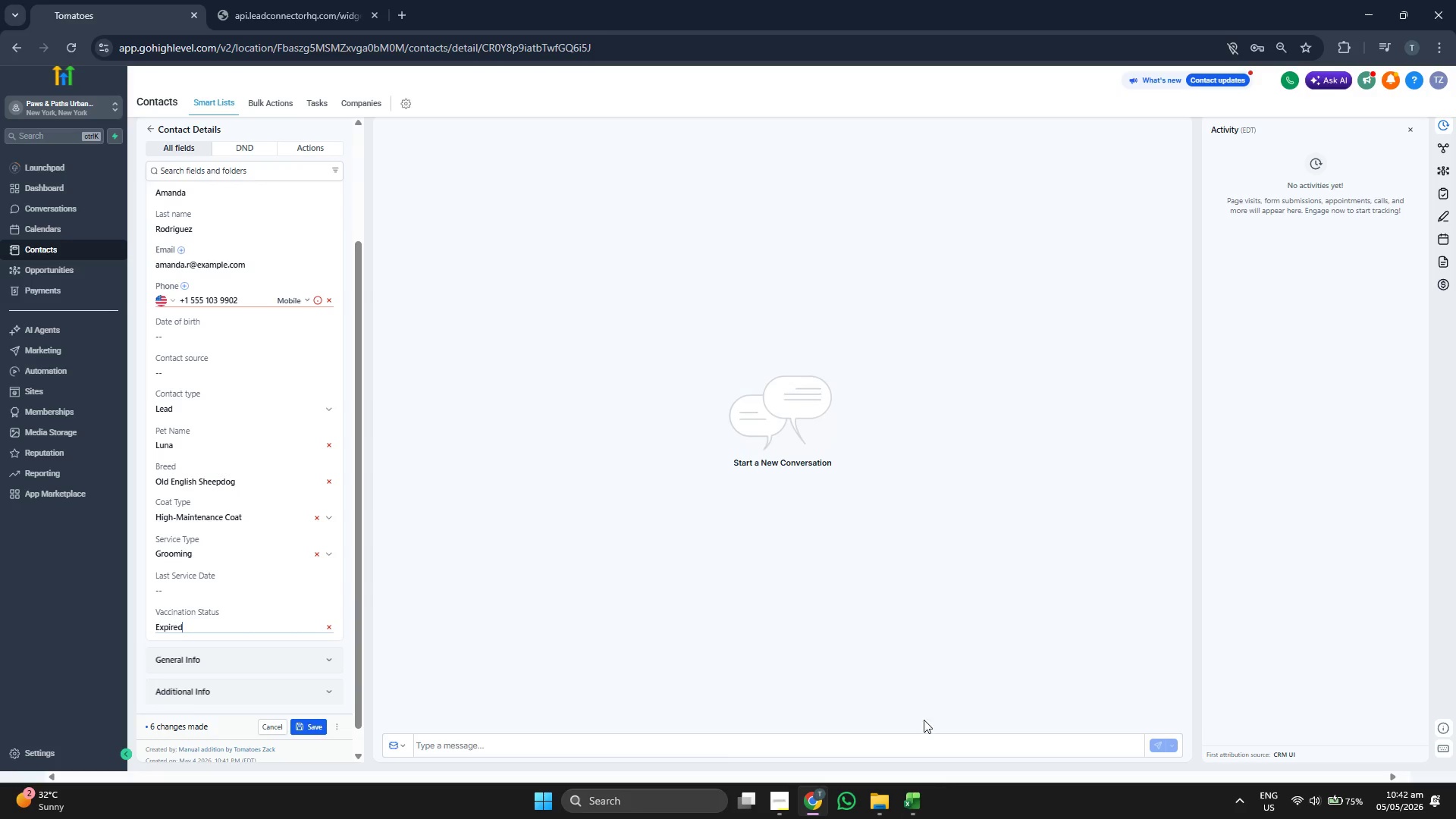 
double_click([920, 806])
 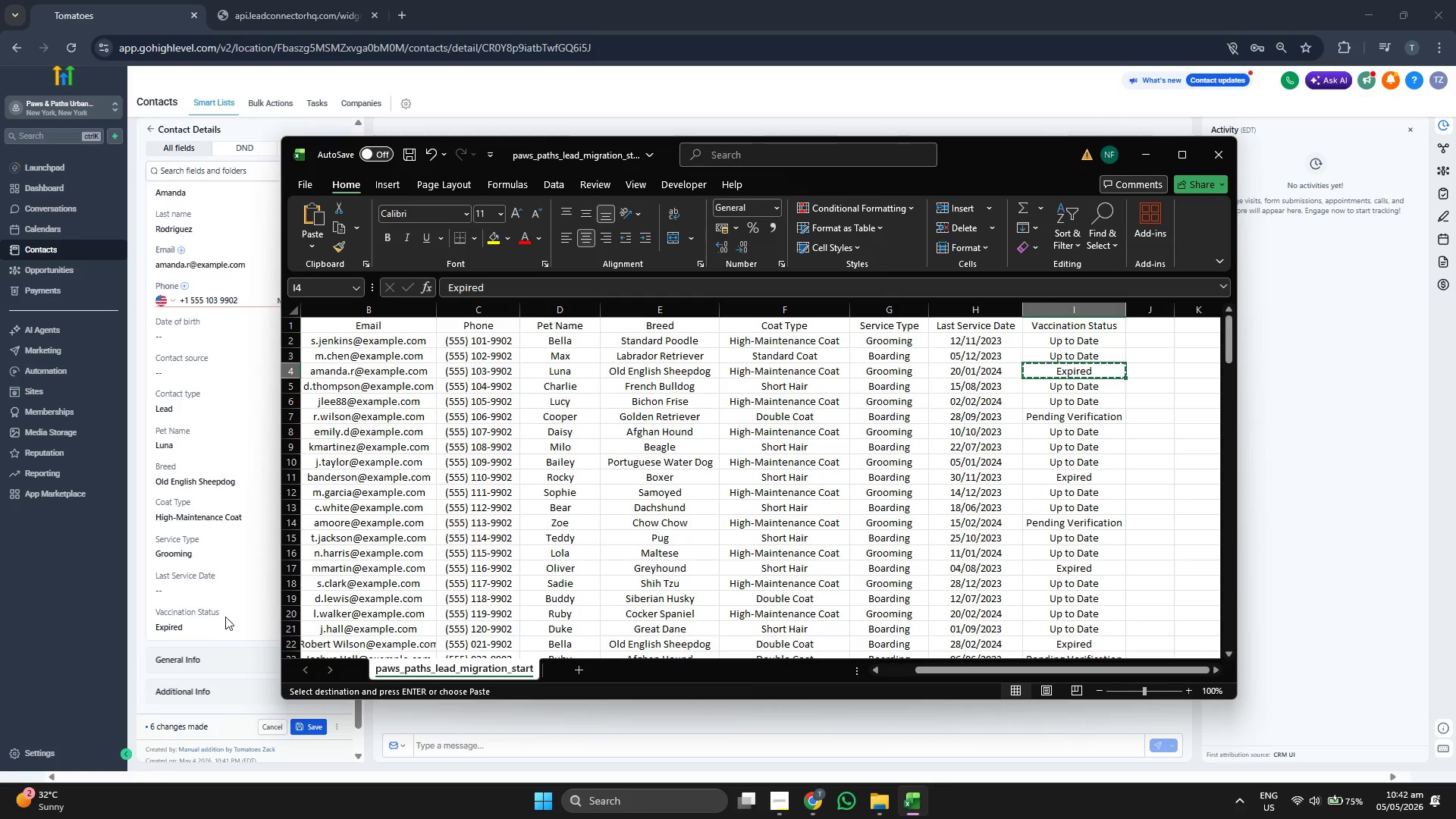 
double_click([212, 588])
 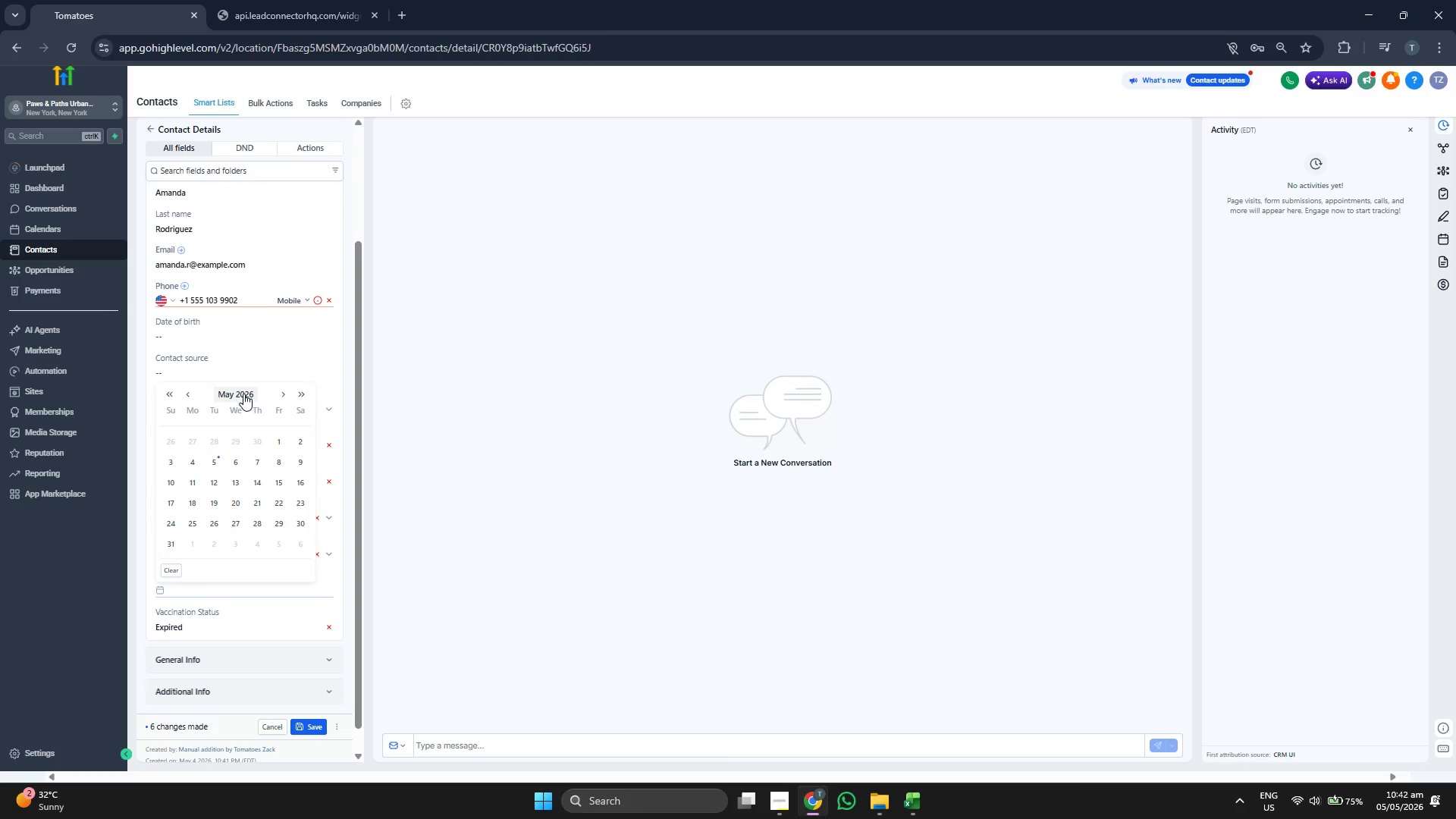 
scroll: coordinate [257, 451], scroll_direction: up, amount: 1.0
 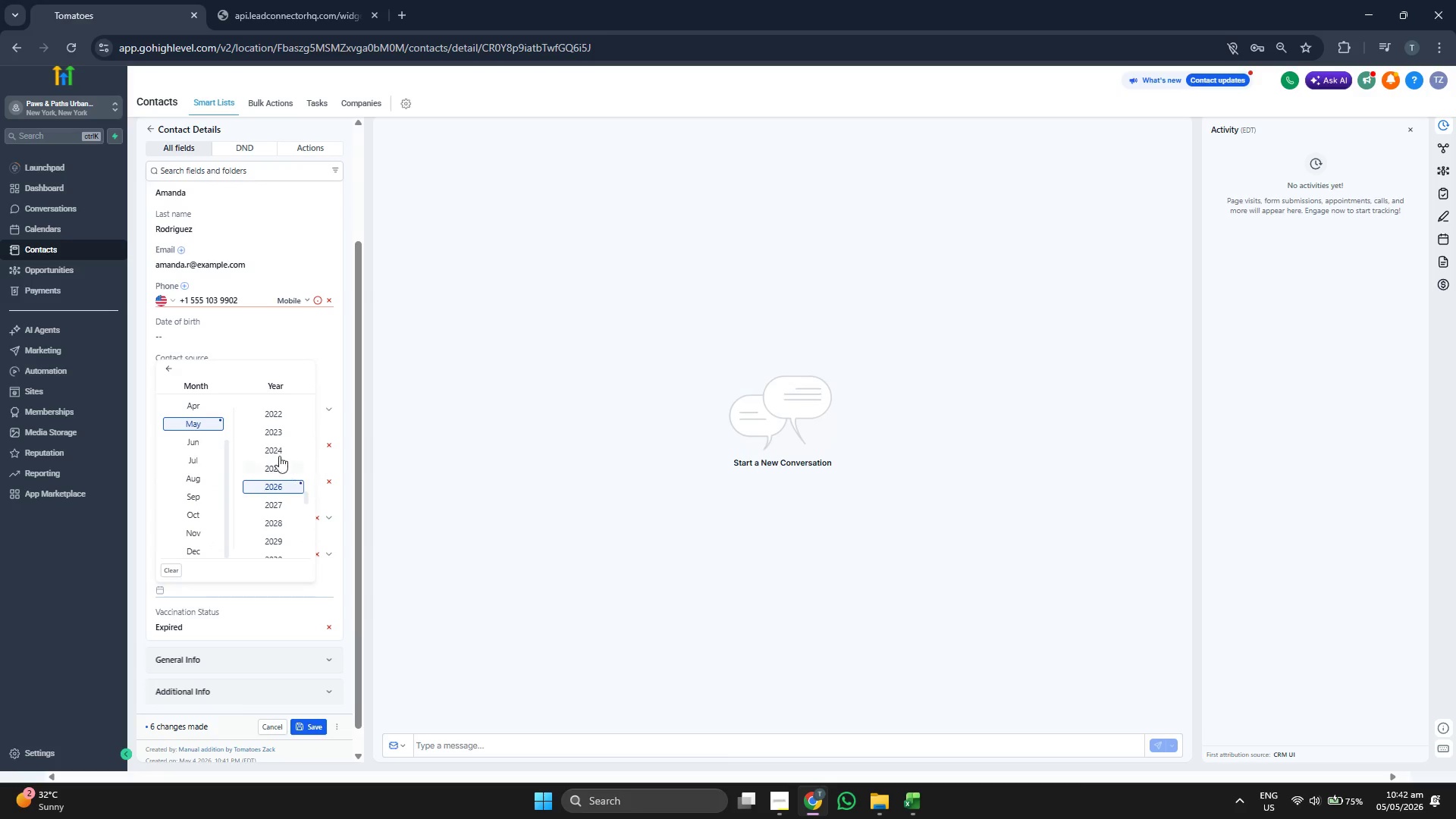 
left_click([273, 447])
 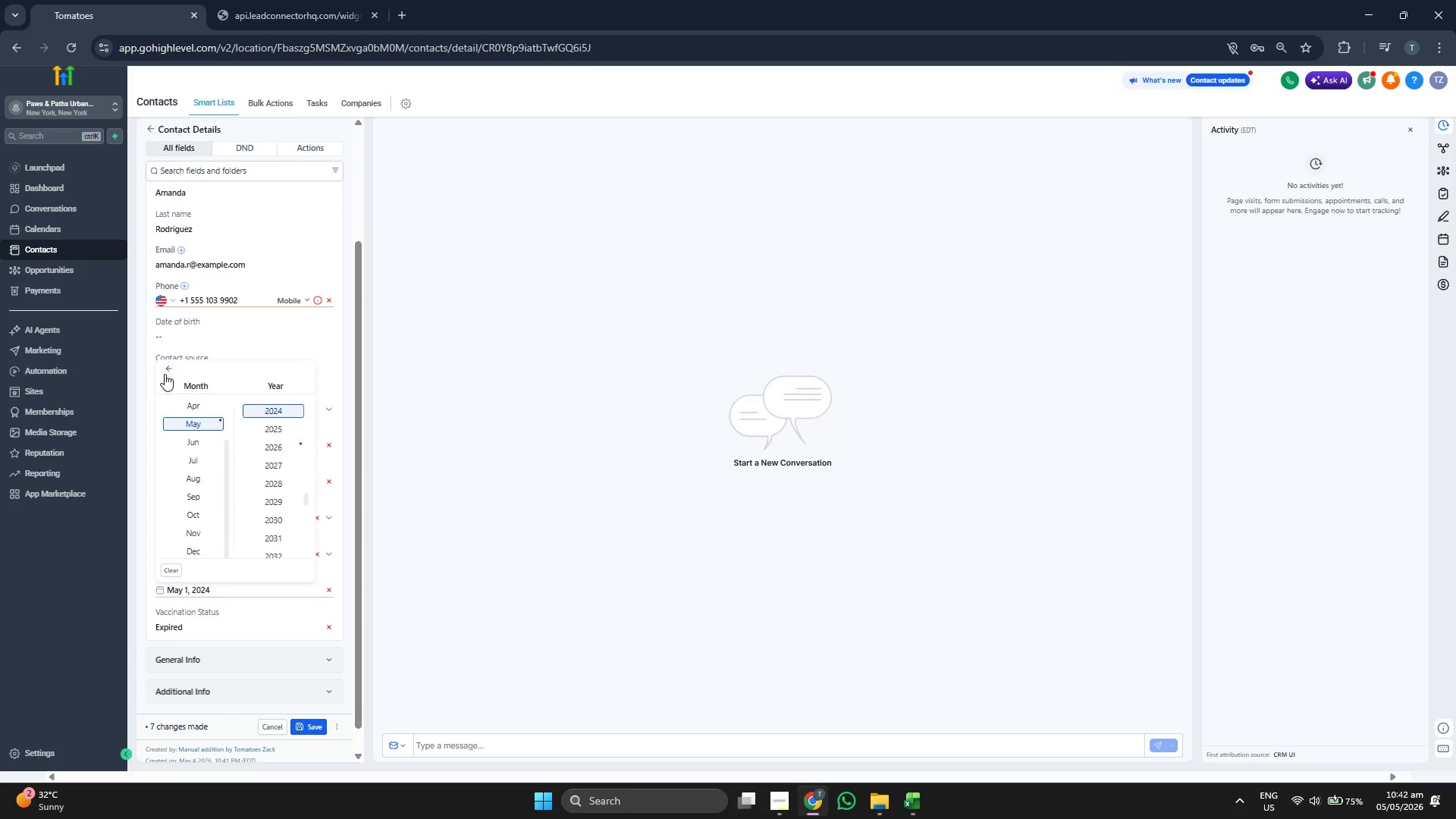 
scroll: coordinate [194, 439], scroll_direction: up, amount: 2.0
 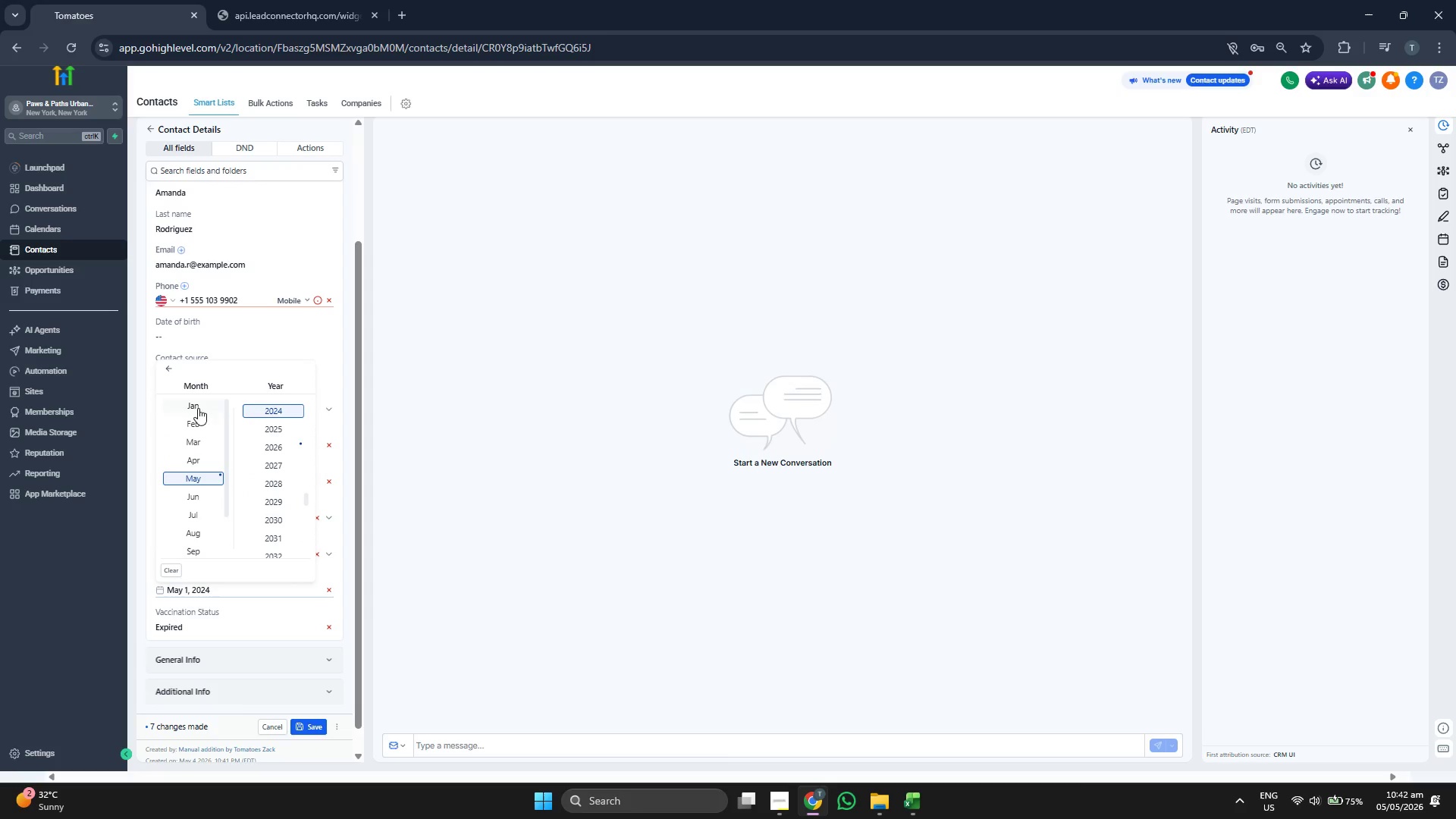 
left_click([209, 415])
 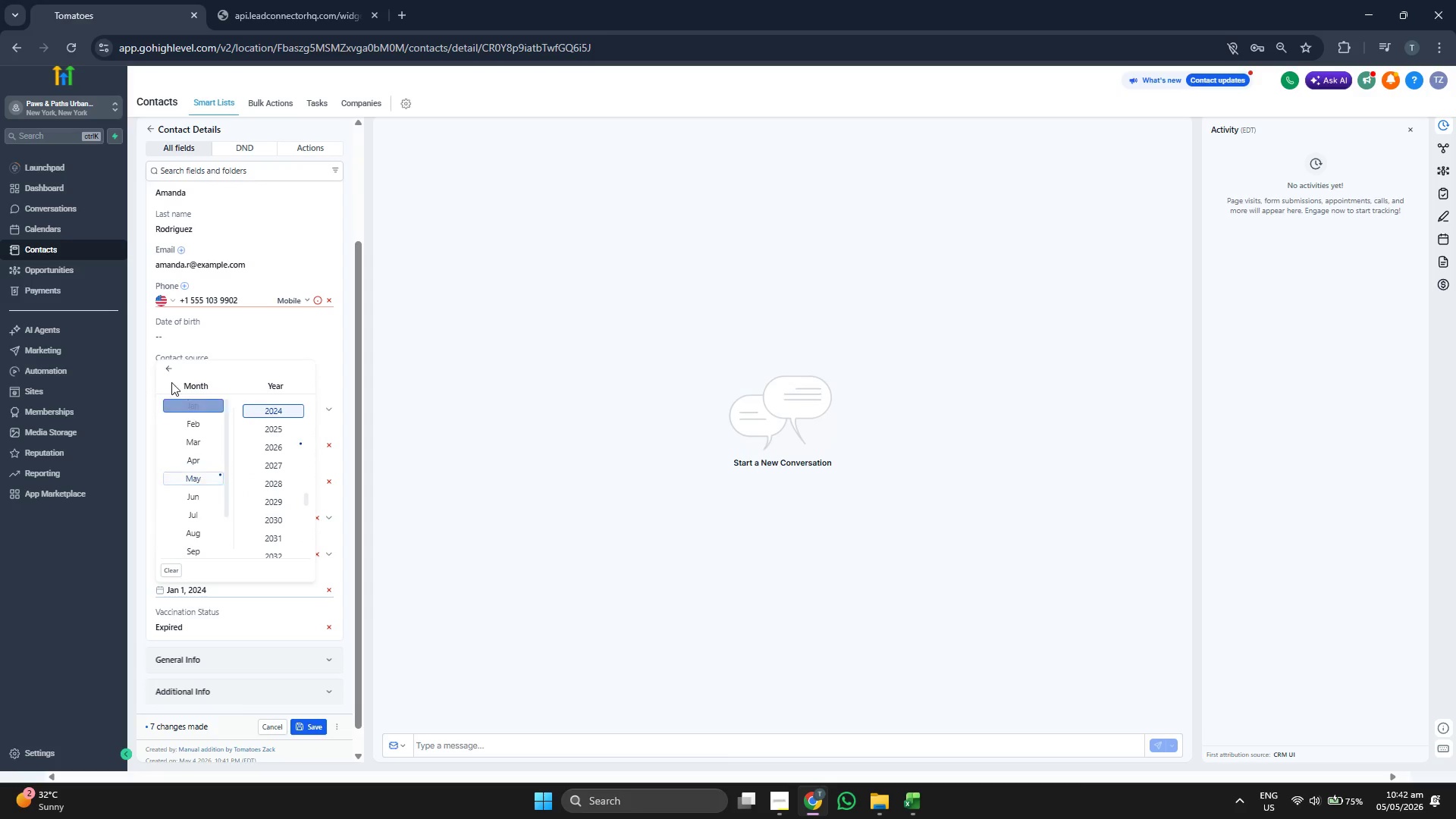 
triple_click([160, 367])
 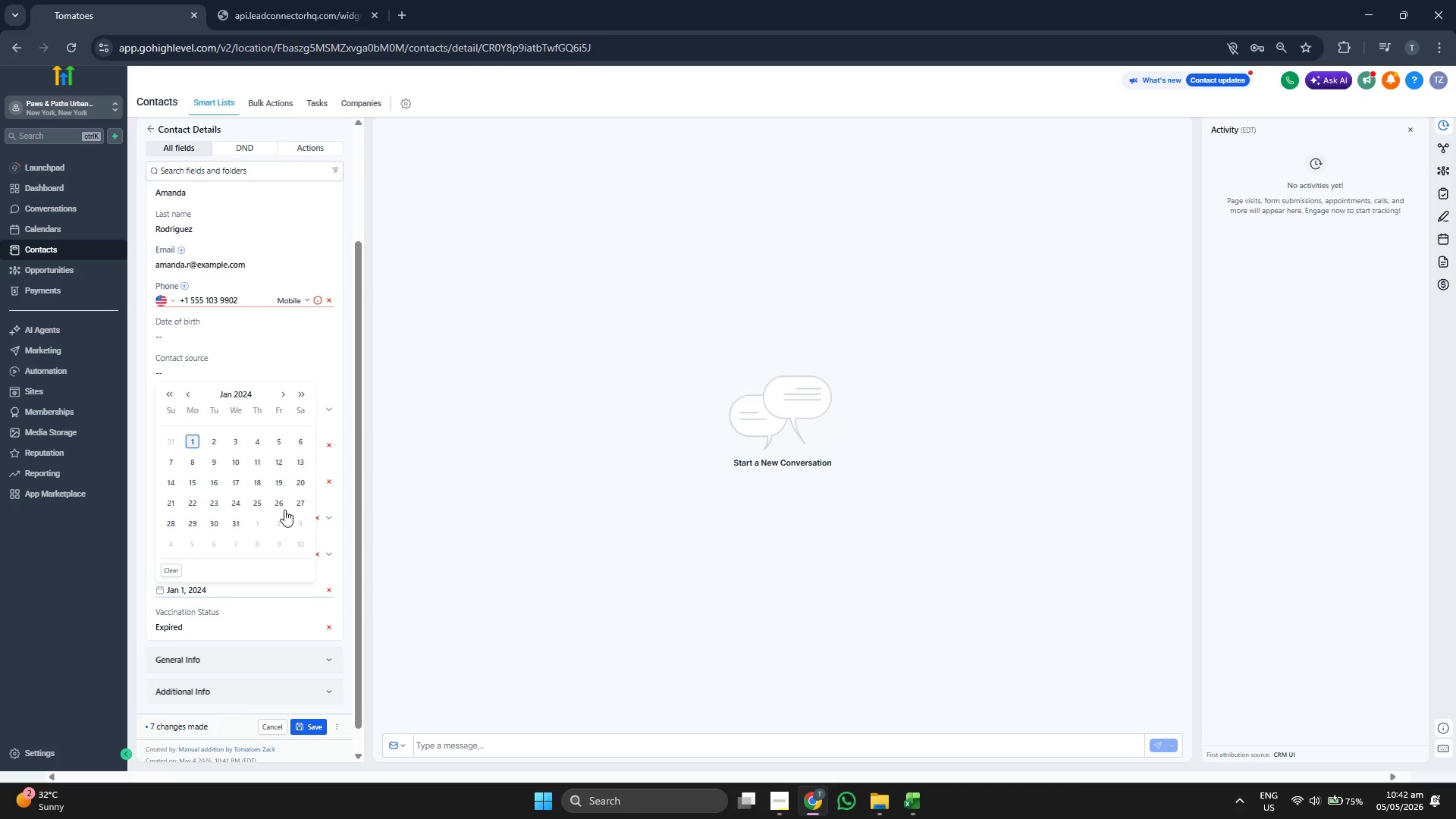 
left_click([300, 484])
 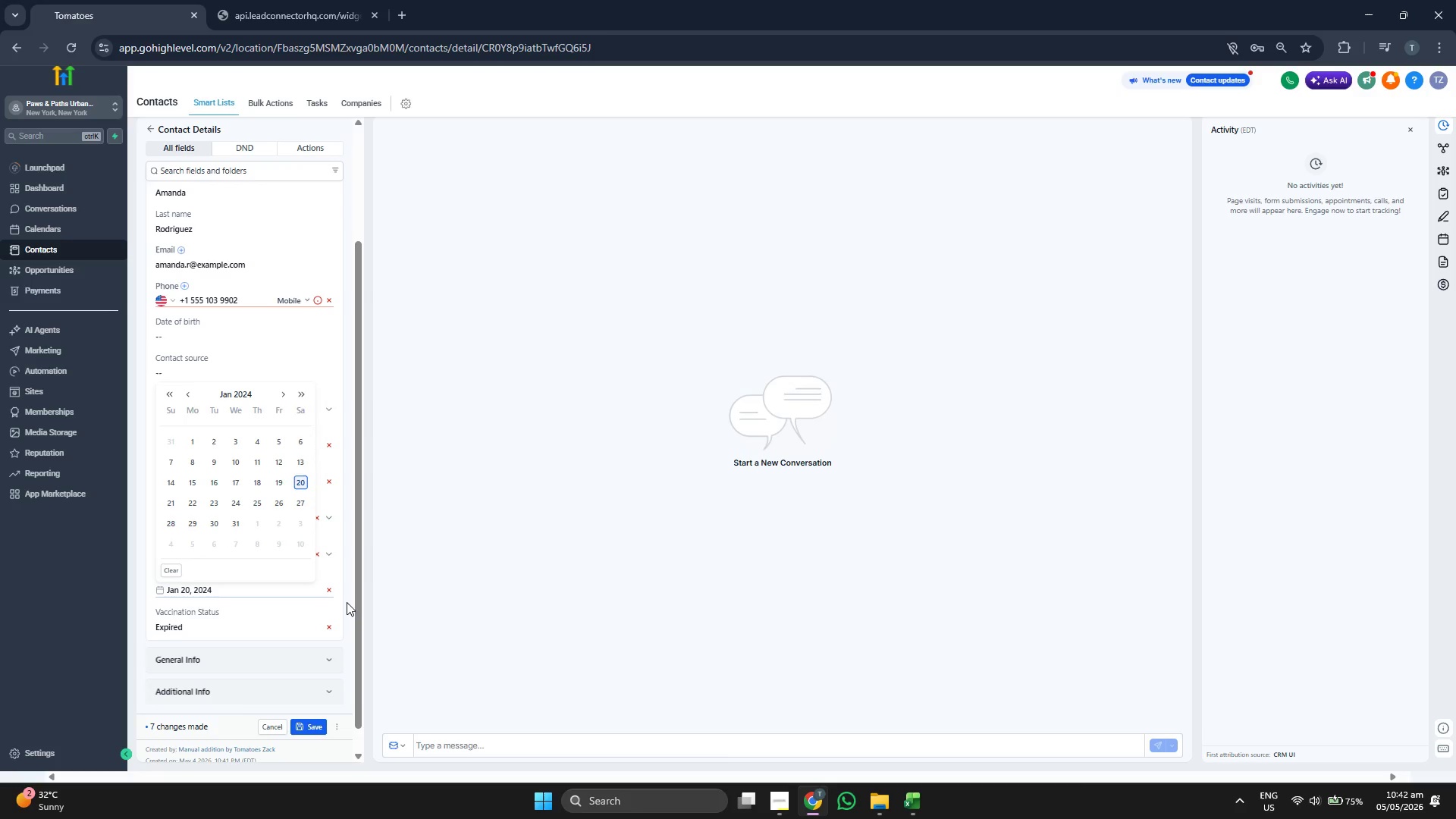 
left_click([347, 602])
 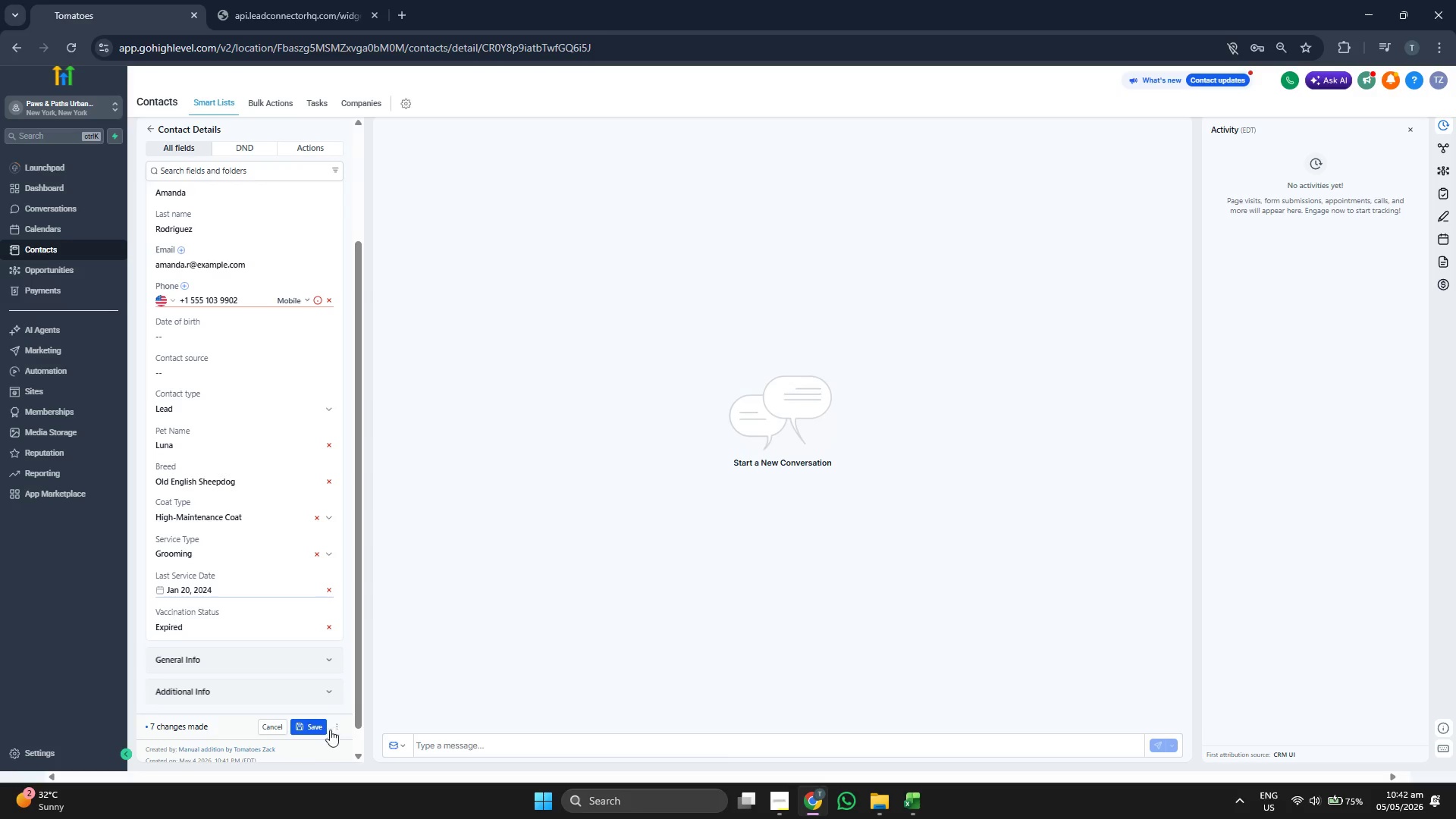 
left_click([322, 730])
 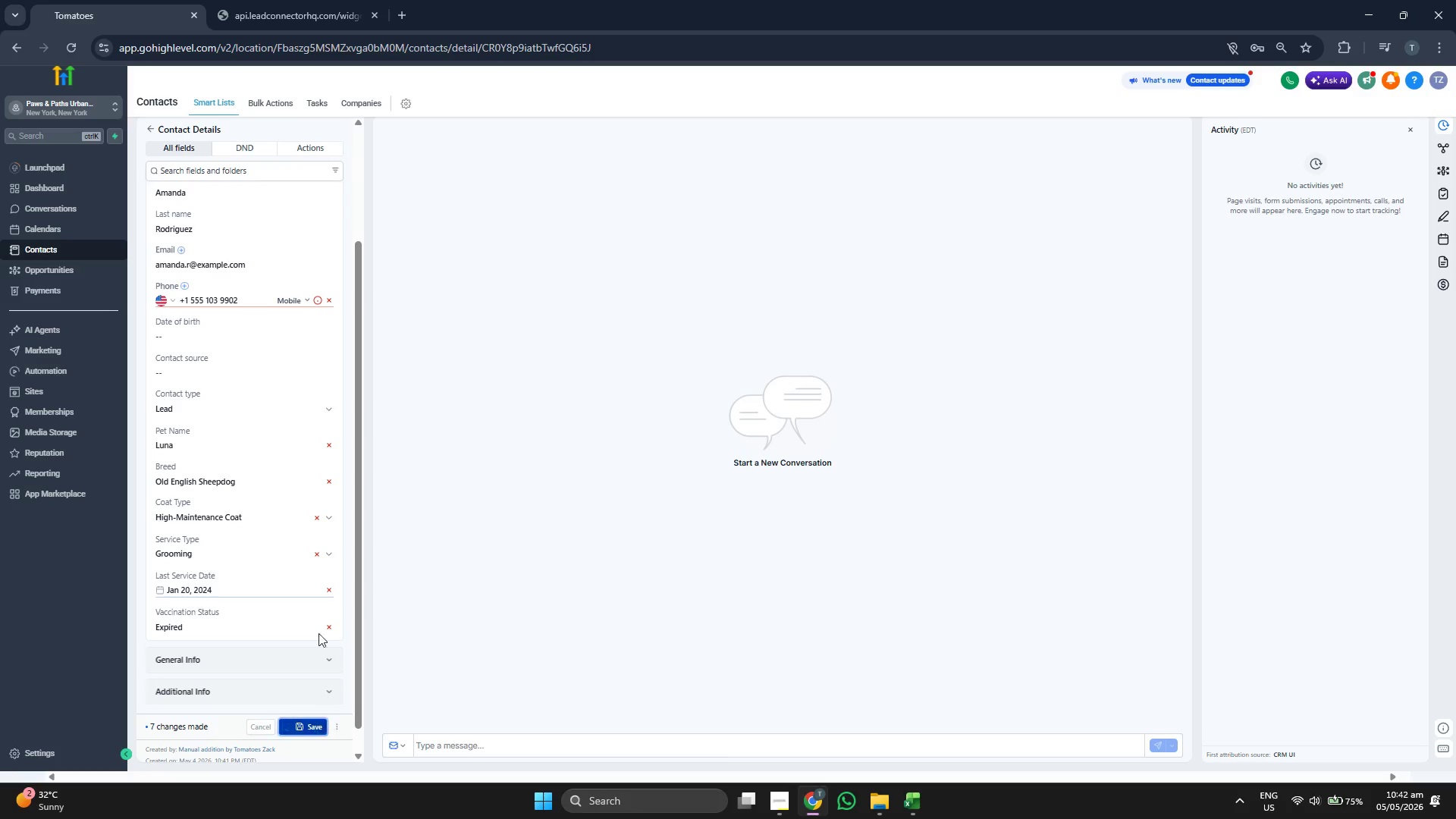 
mouse_move([318, 610])
 